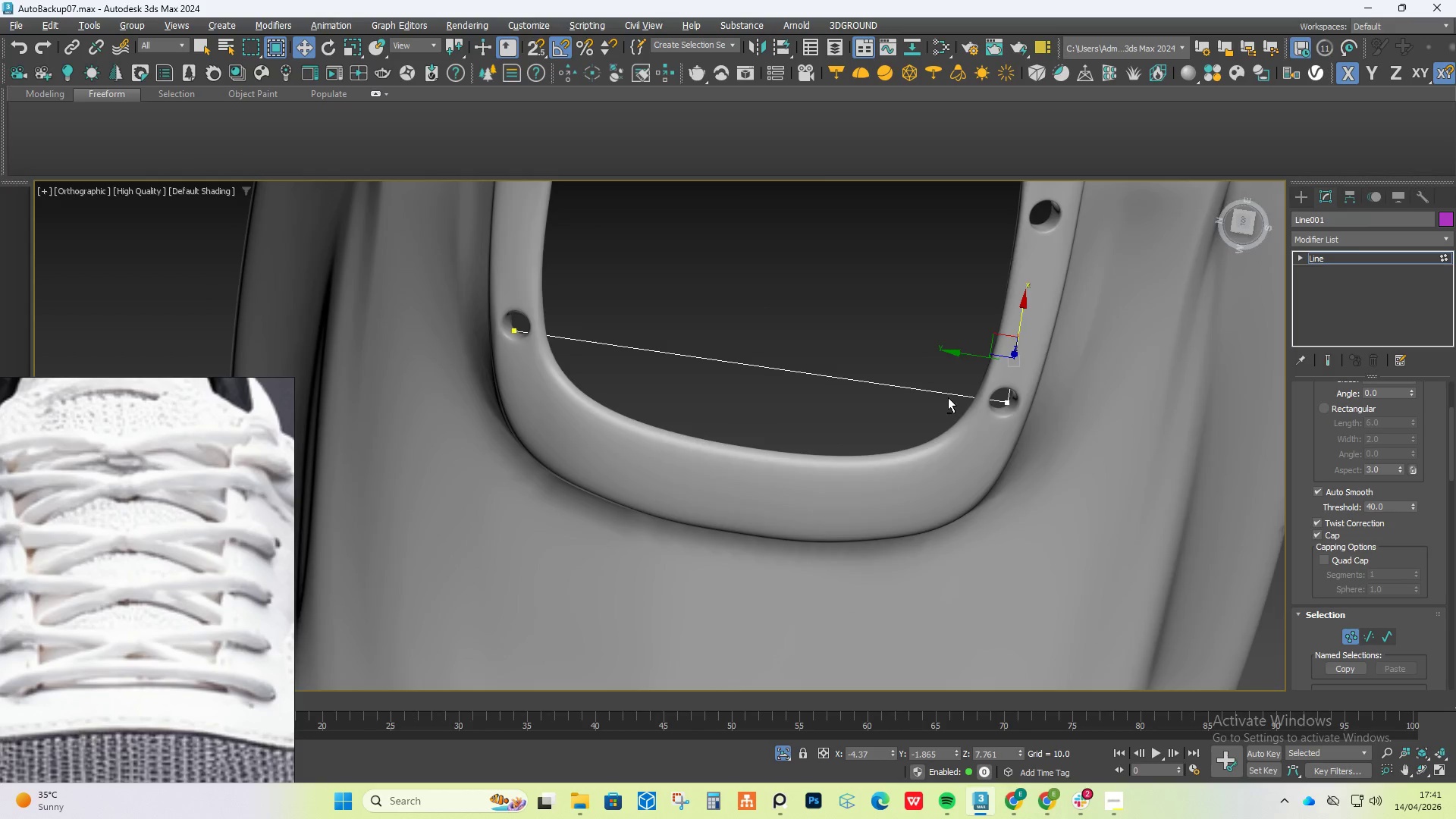 
hold_key(key=AltLeft, duration=1.42)
 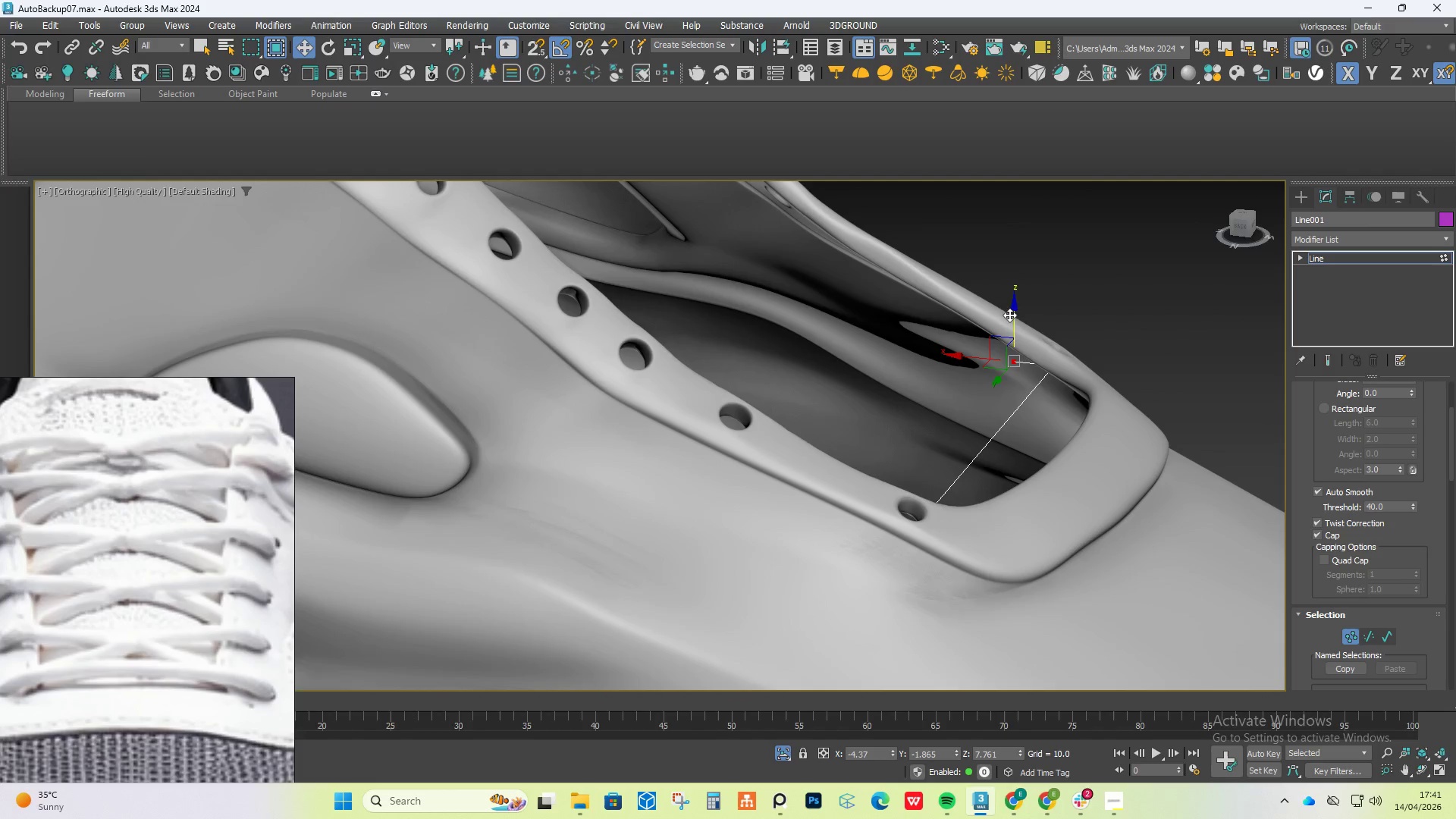 
hold_key(key=AltLeft, duration=1.03)
 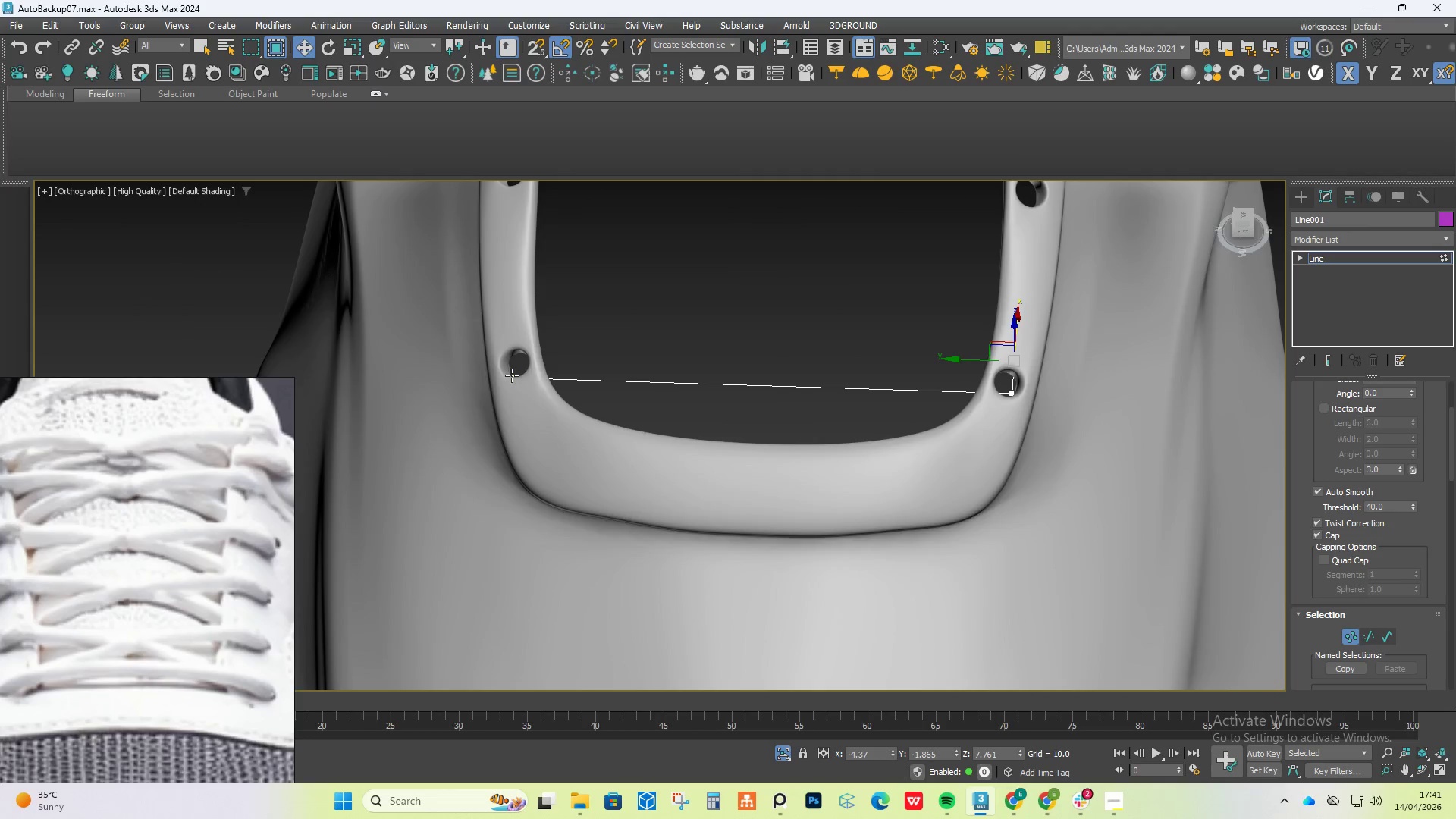 
key(Control+Z)
 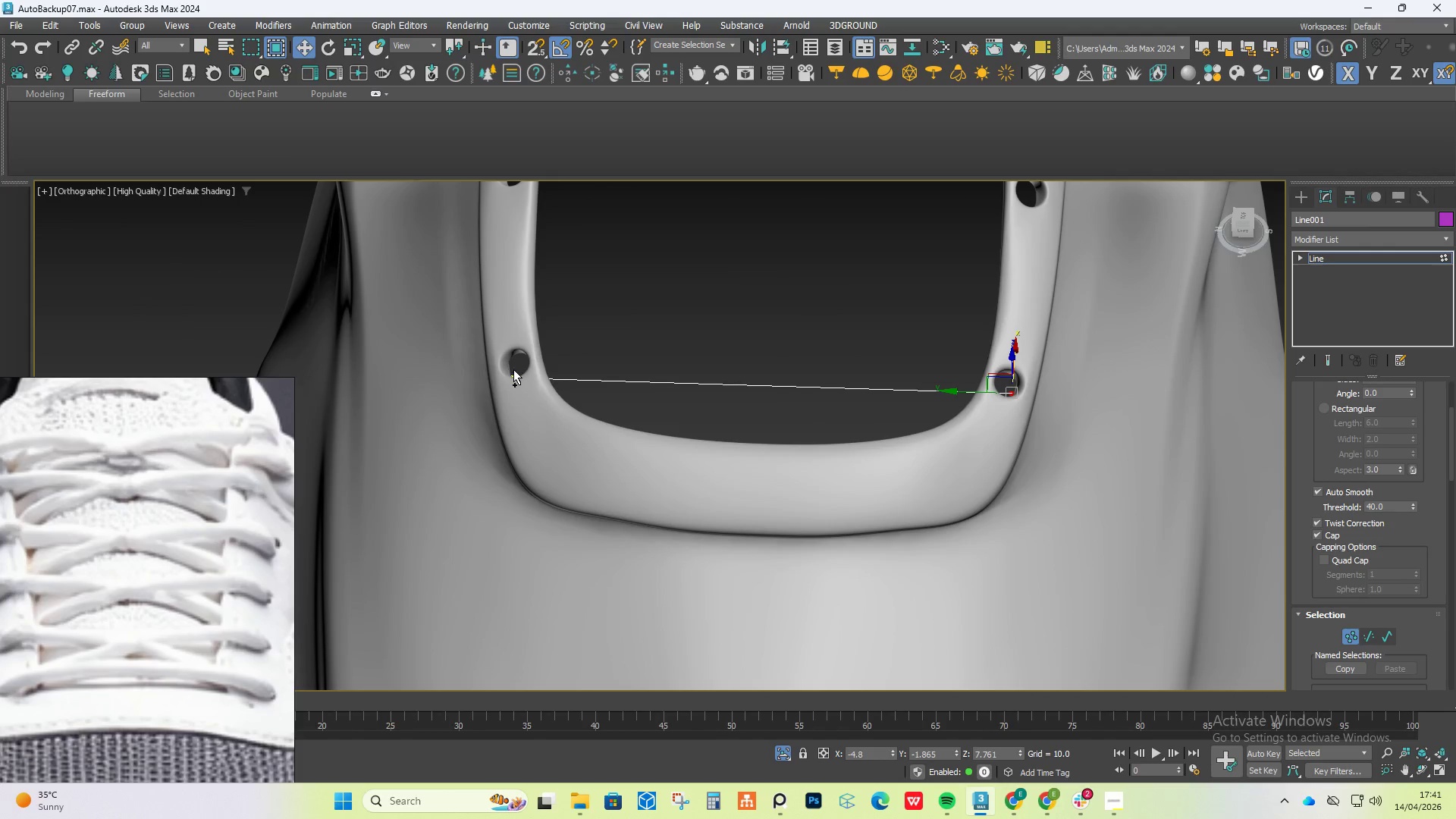 
left_click([513, 369])
 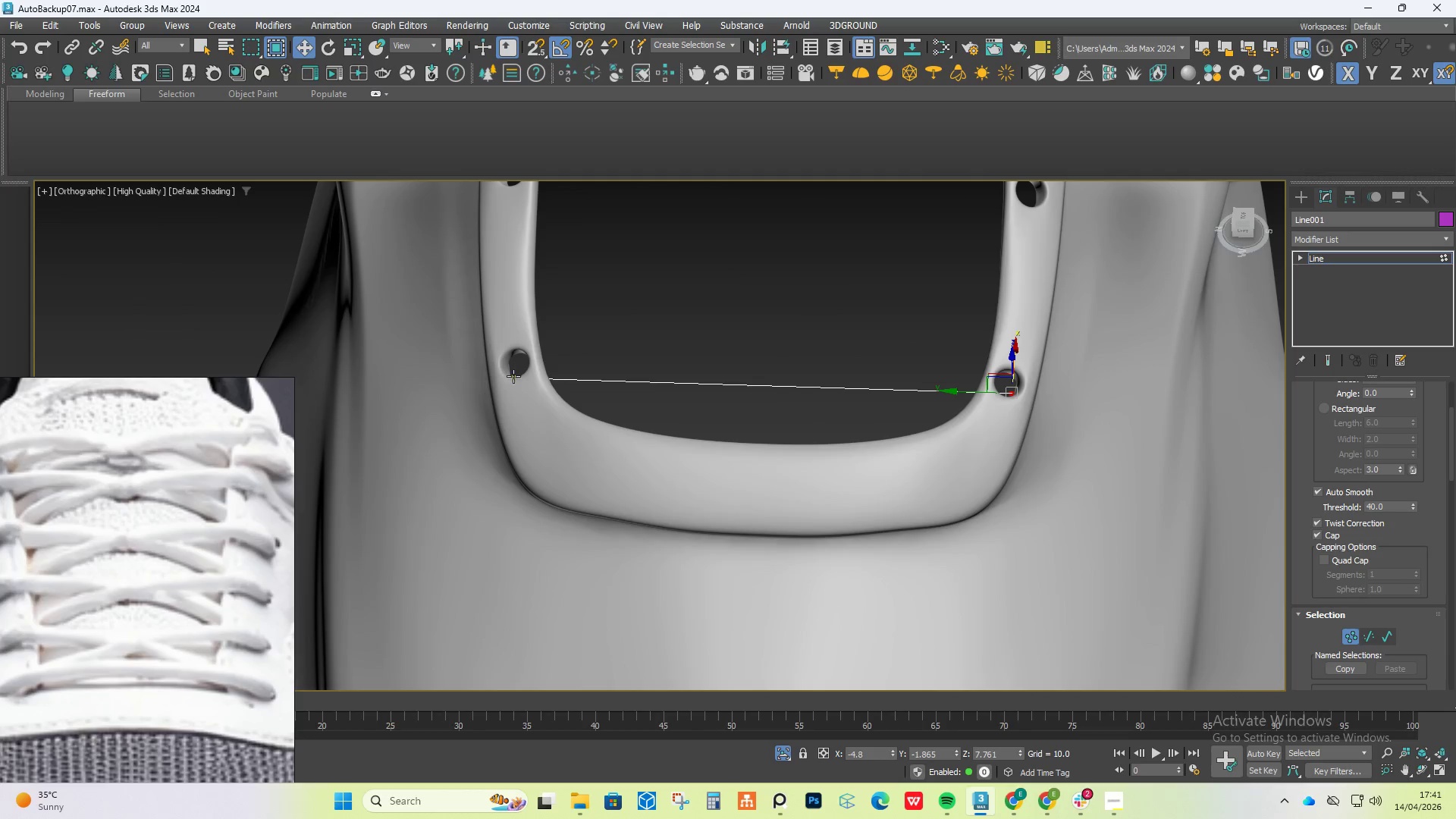 
left_click([513, 376])
 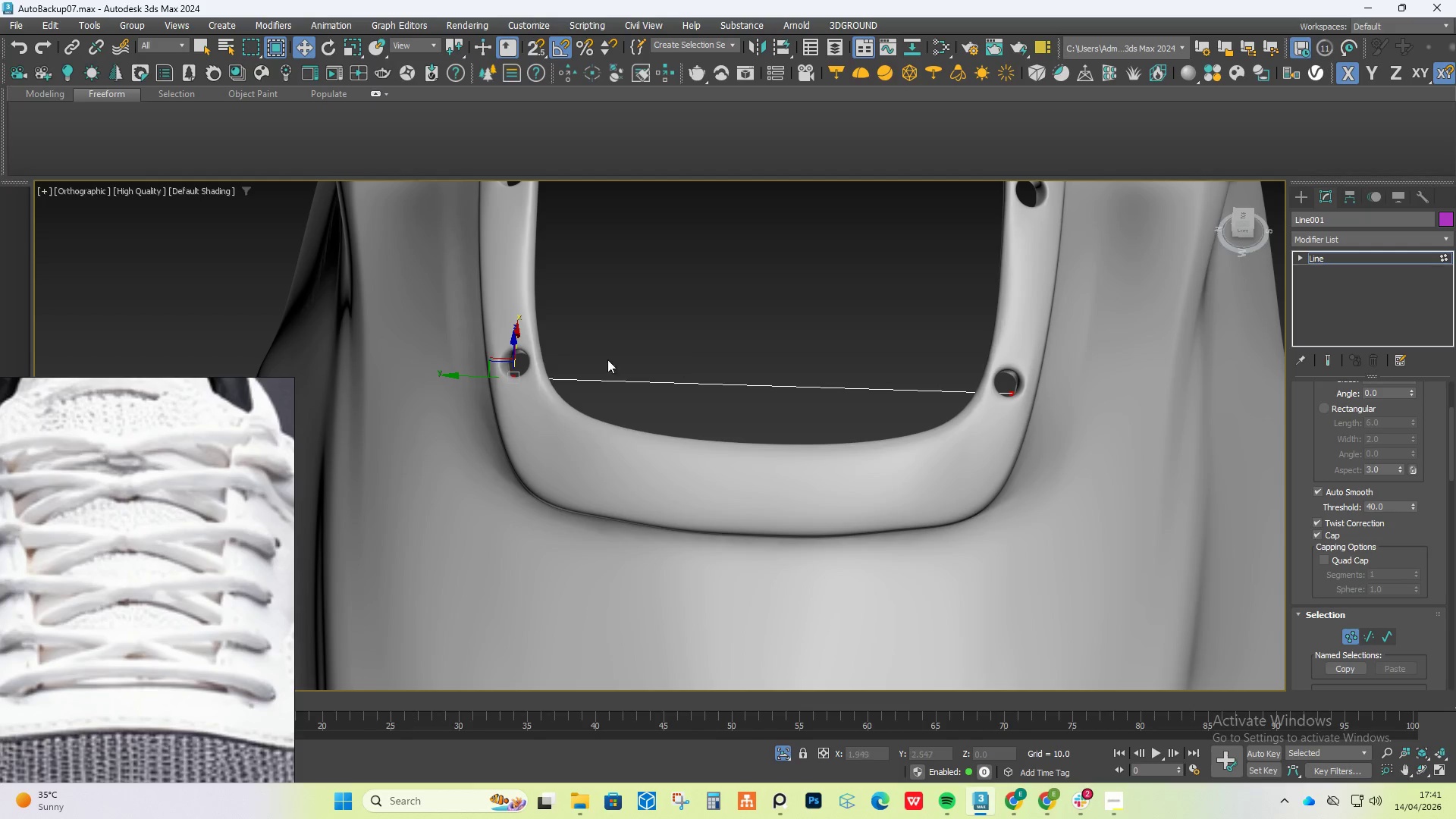 
hold_key(key=ShiftLeft, duration=1.5)
left_click_drag(start_coordinate=[516, 329], to_coordinate=[526, 281])
 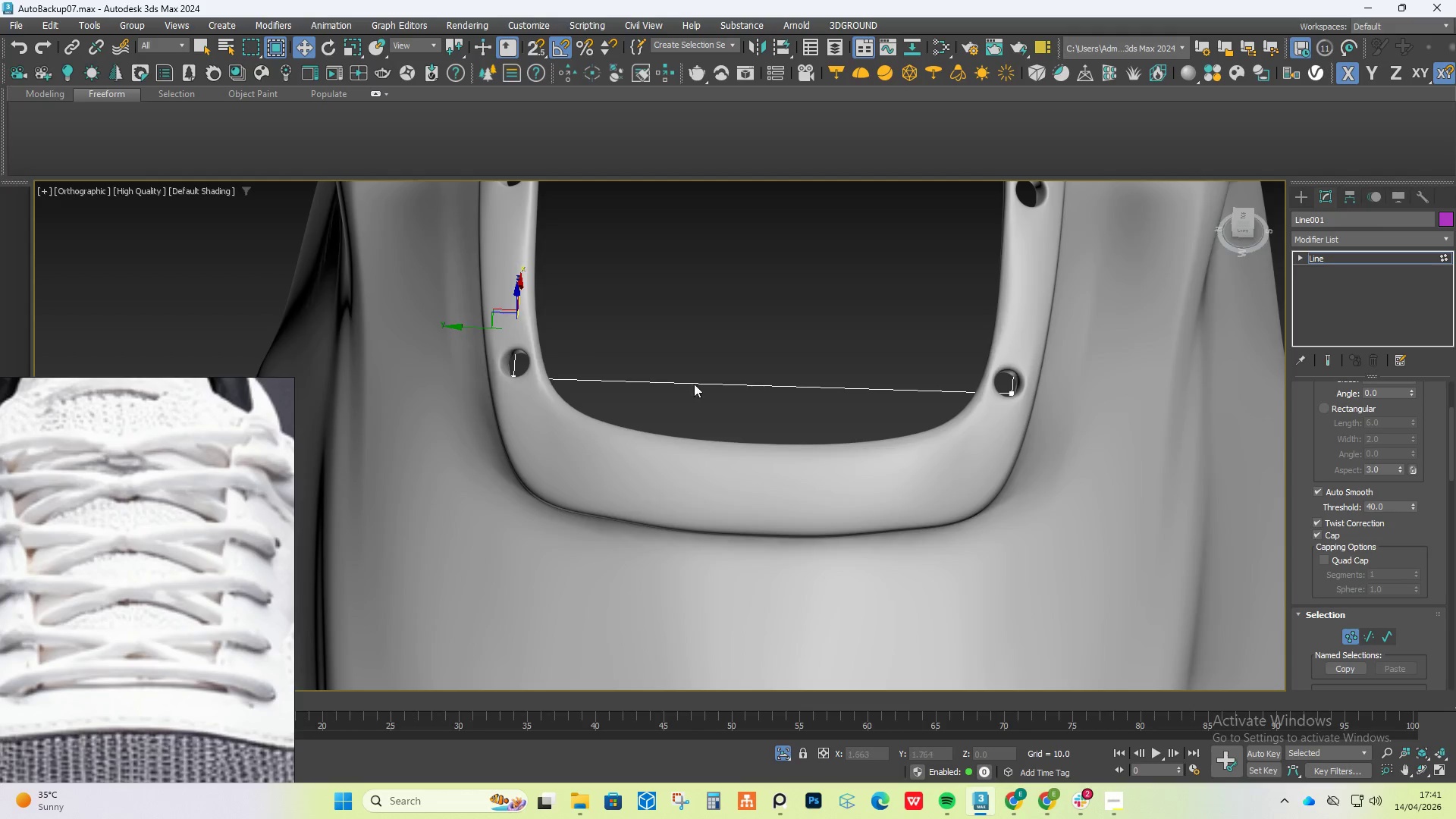 
hold_key(key=AltLeft, duration=1.5)
 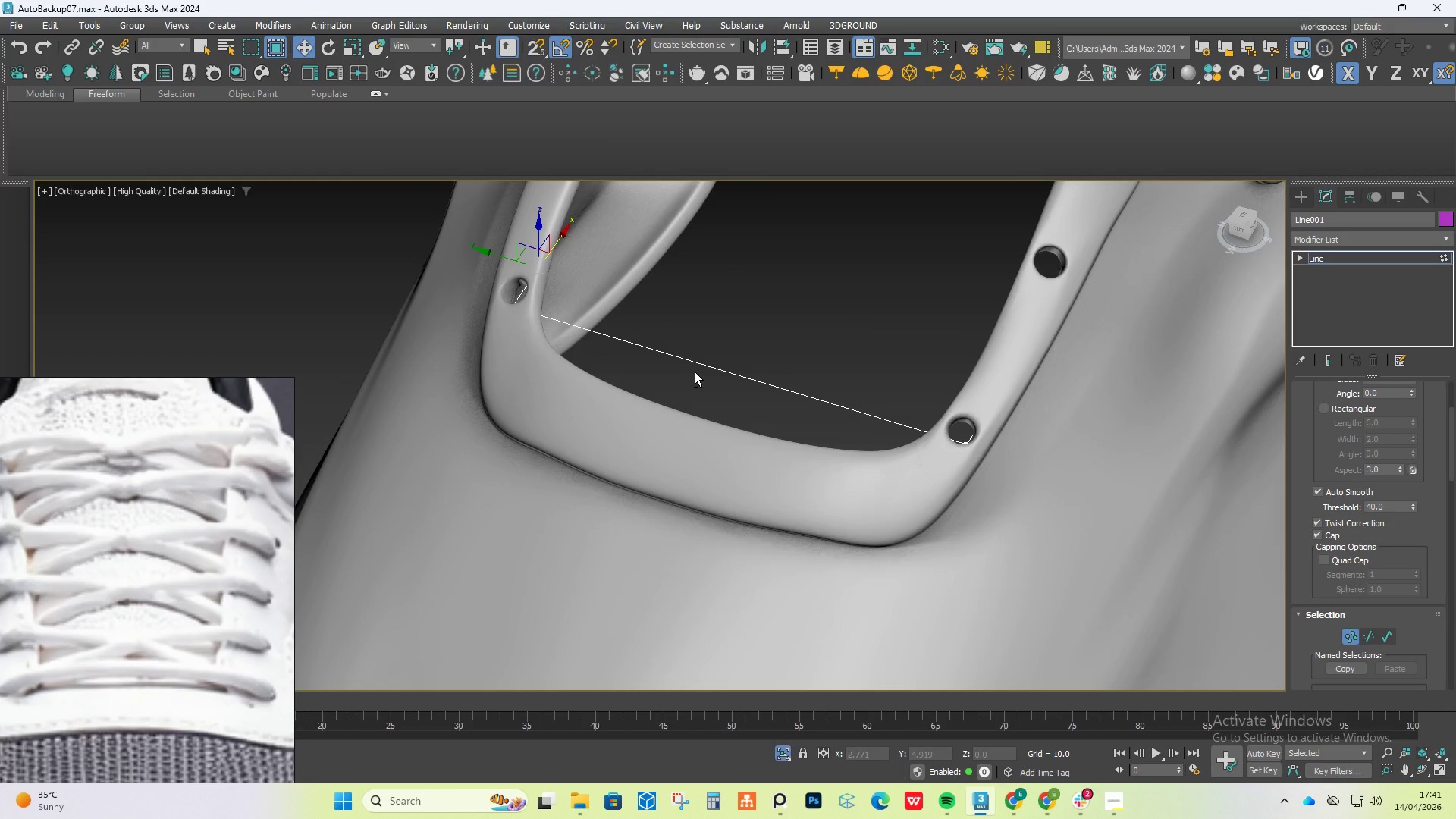 
hold_key(key=AltLeft, duration=0.86)
 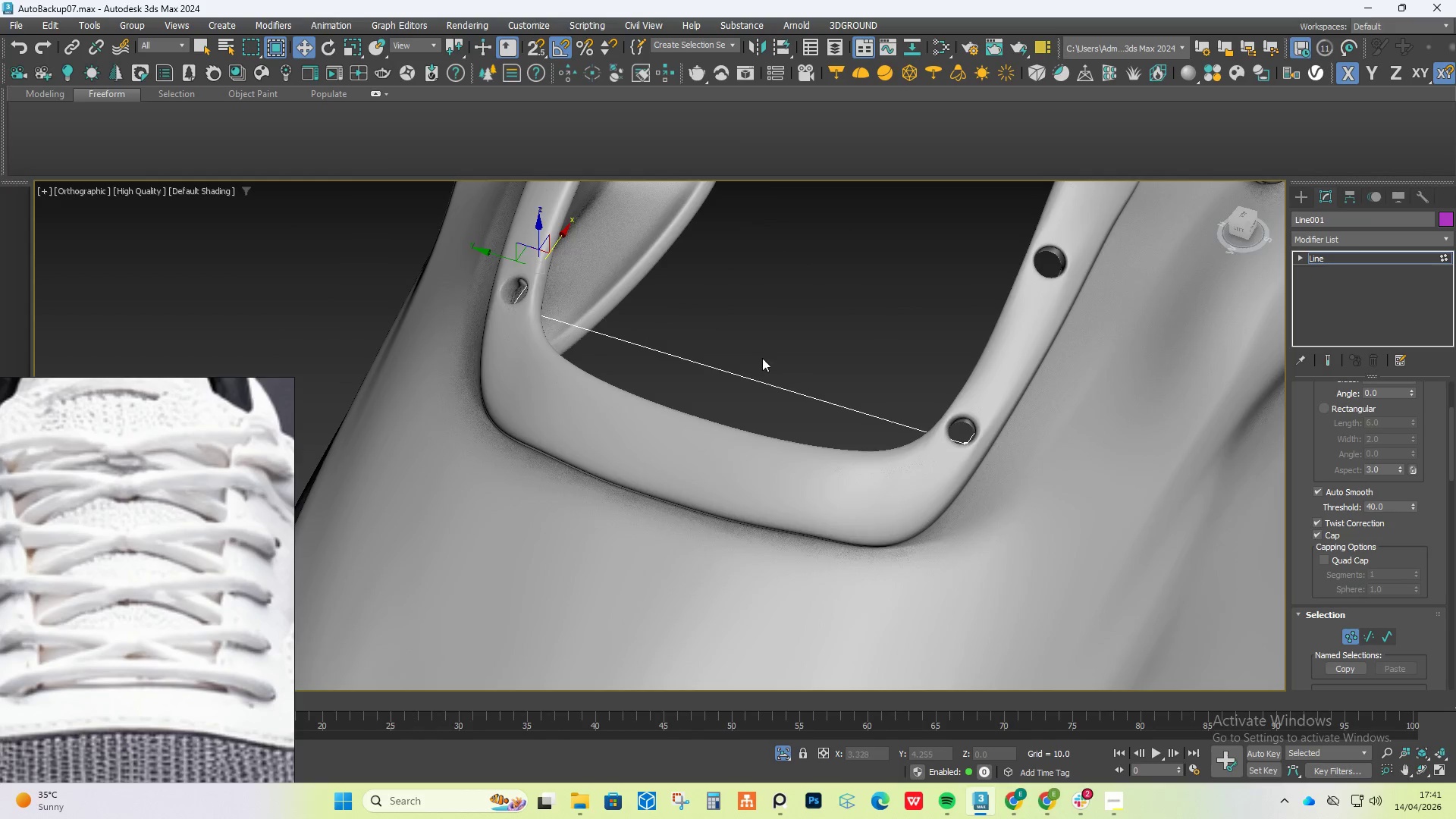 
hold_key(key=AltLeft, duration=0.89)
scroll: coordinate [678, 337], scroll_direction: down, amount: 1.0
 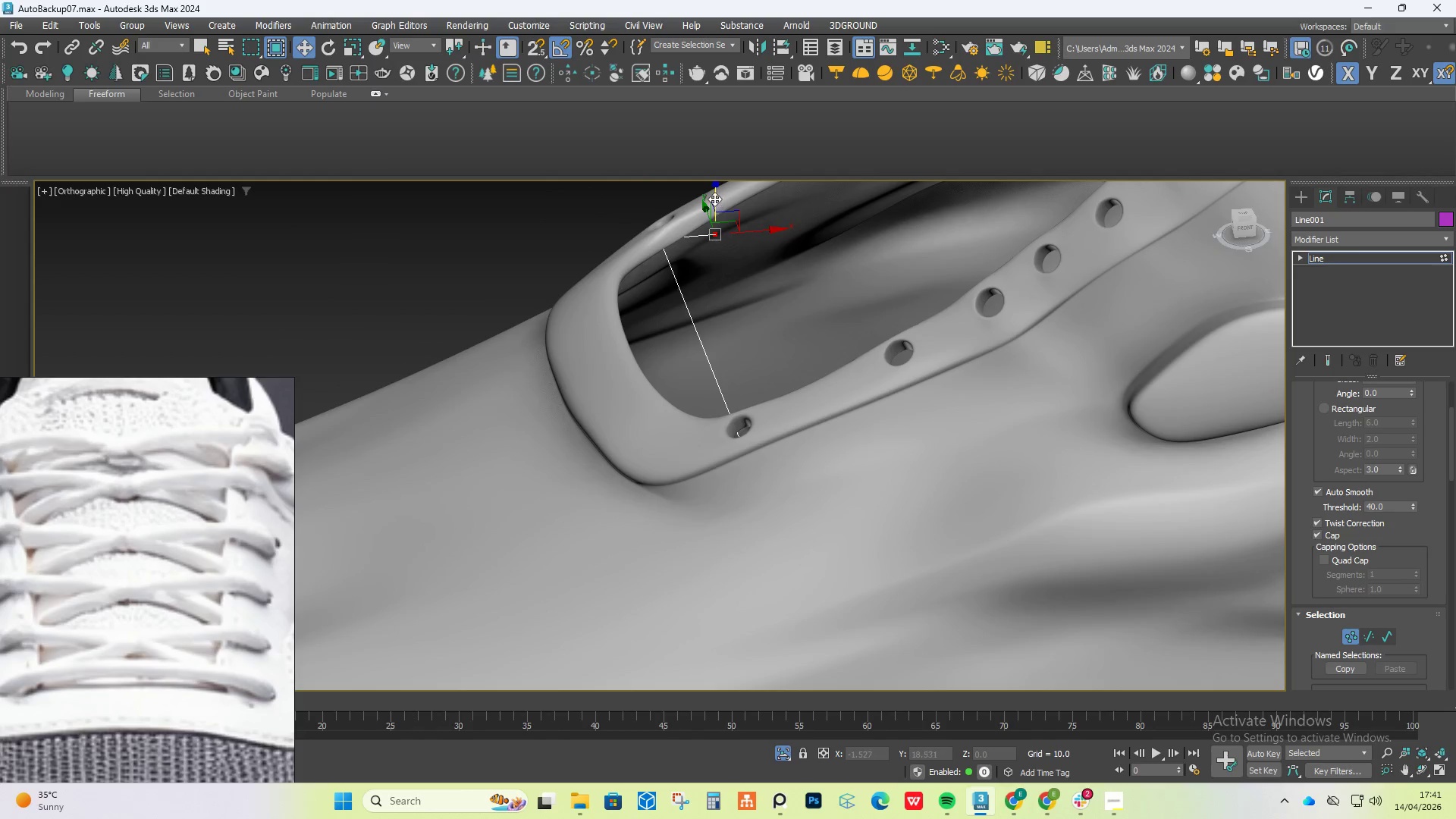 
left_click_drag(start_coordinate=[714, 199], to_coordinate=[735, 246])
 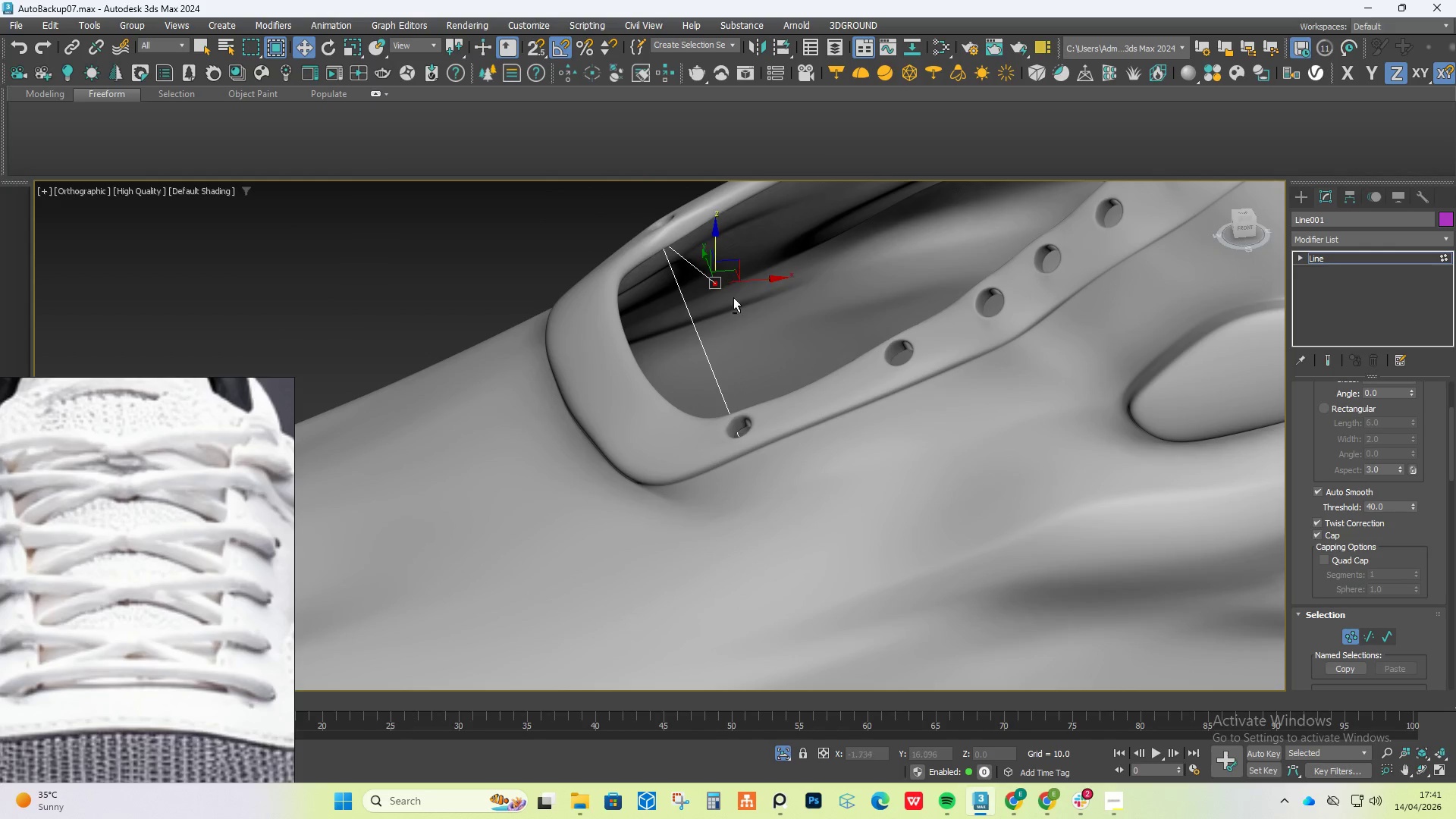 
hold_key(key=AltLeft, duration=1.5)
 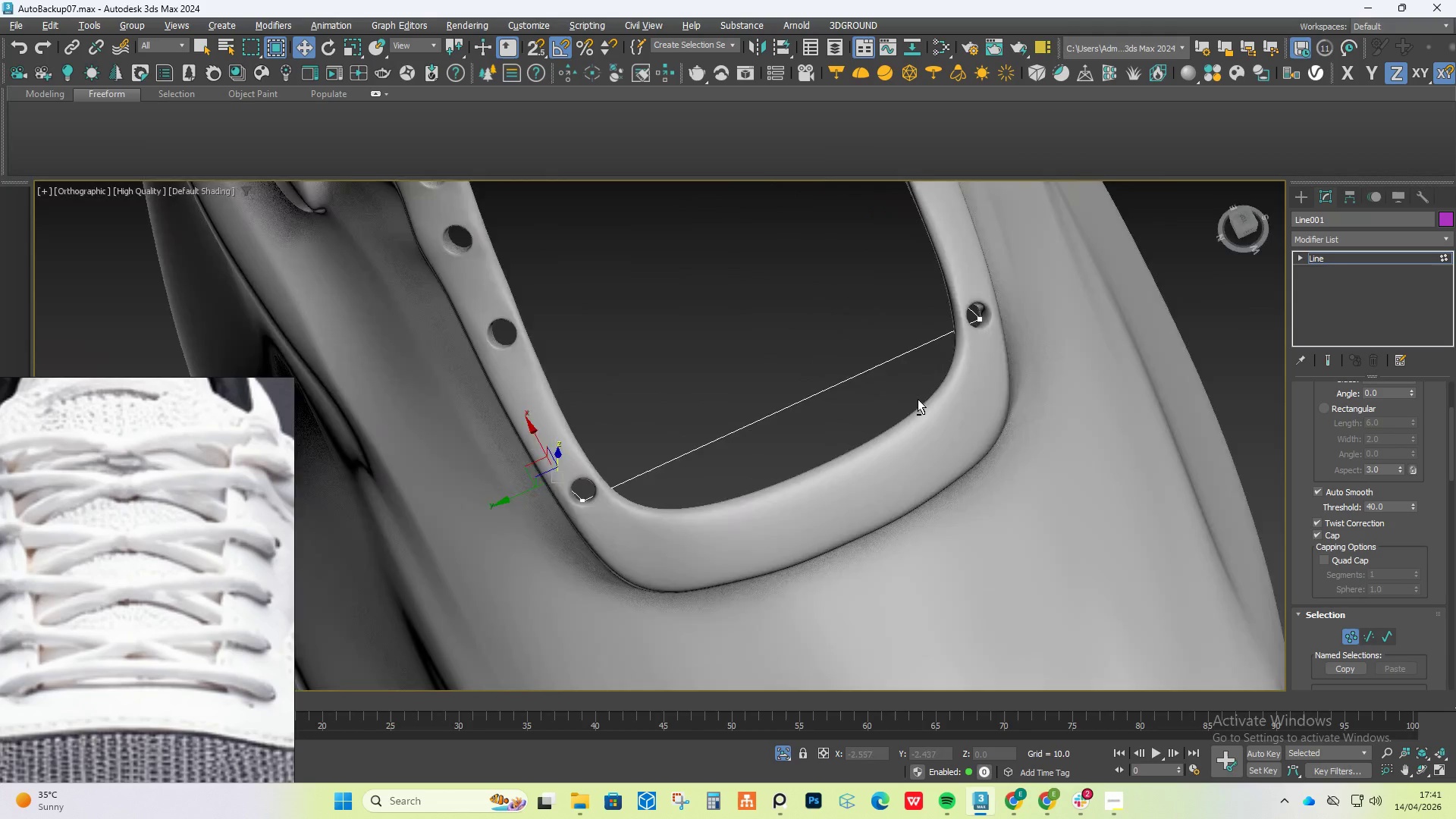 
hold_key(key=AltLeft, duration=1.51)
 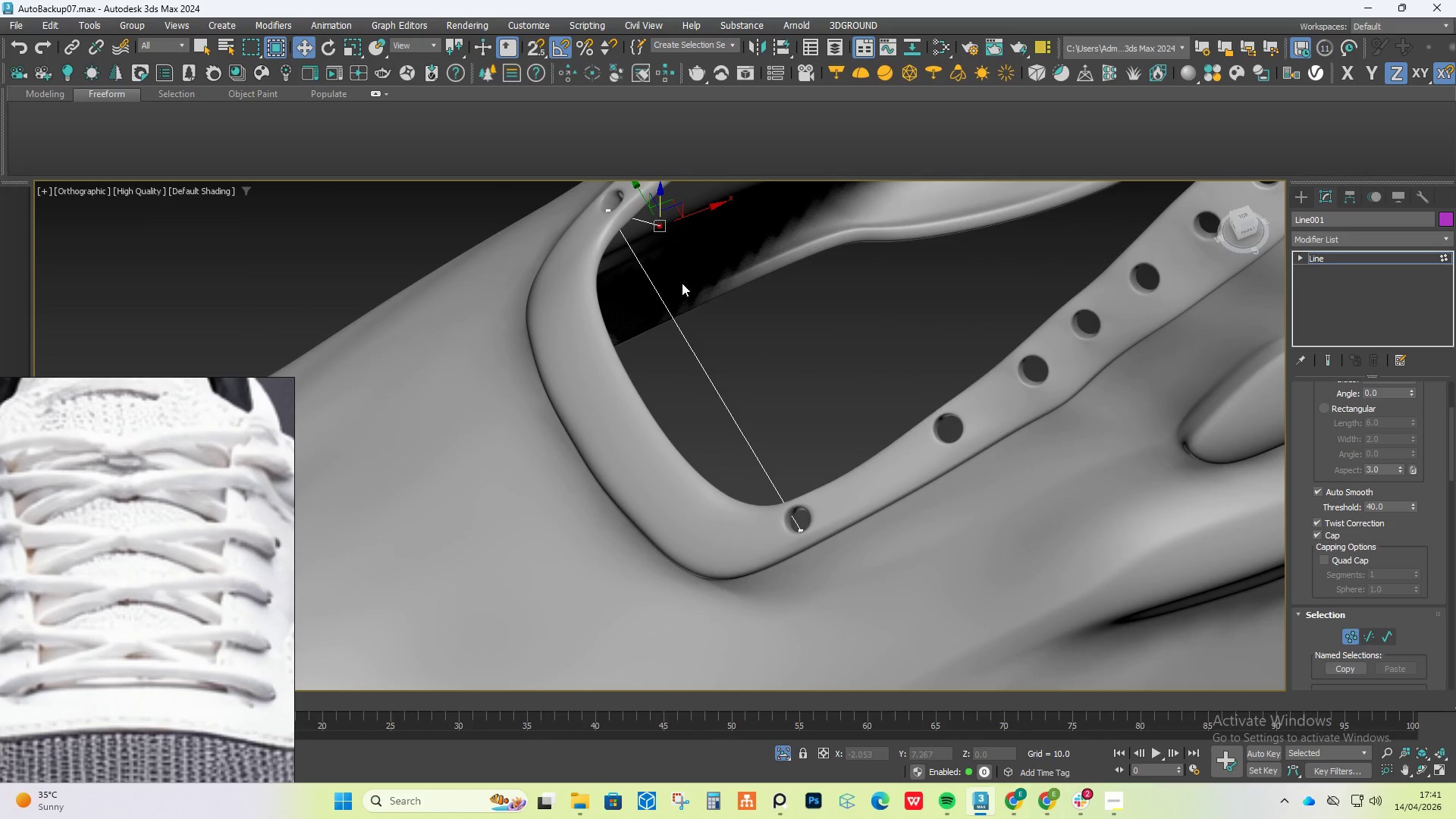 
hold_key(key=AltLeft, duration=0.42)
 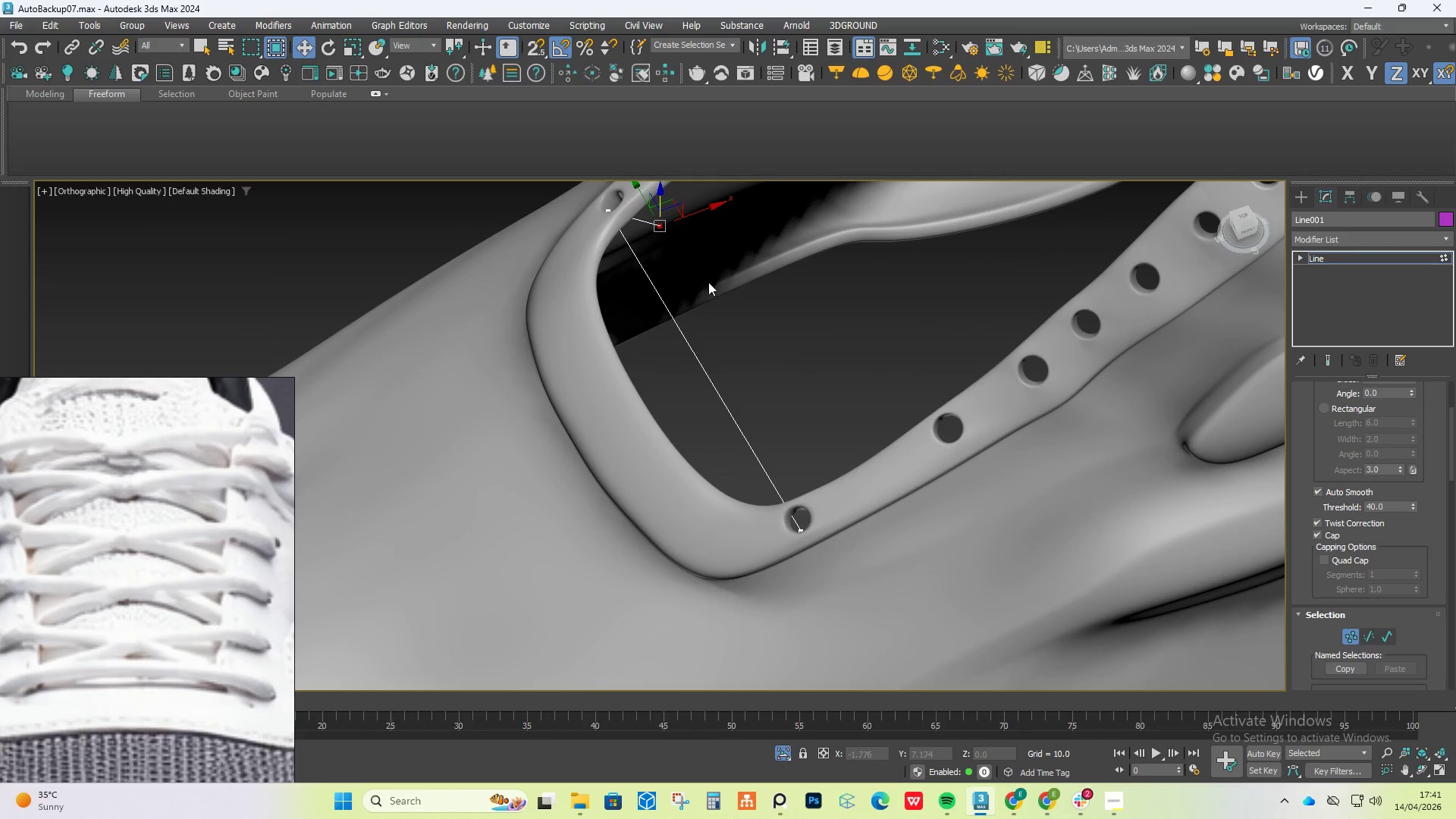 
hold_key(key=AltLeft, duration=1.47)
 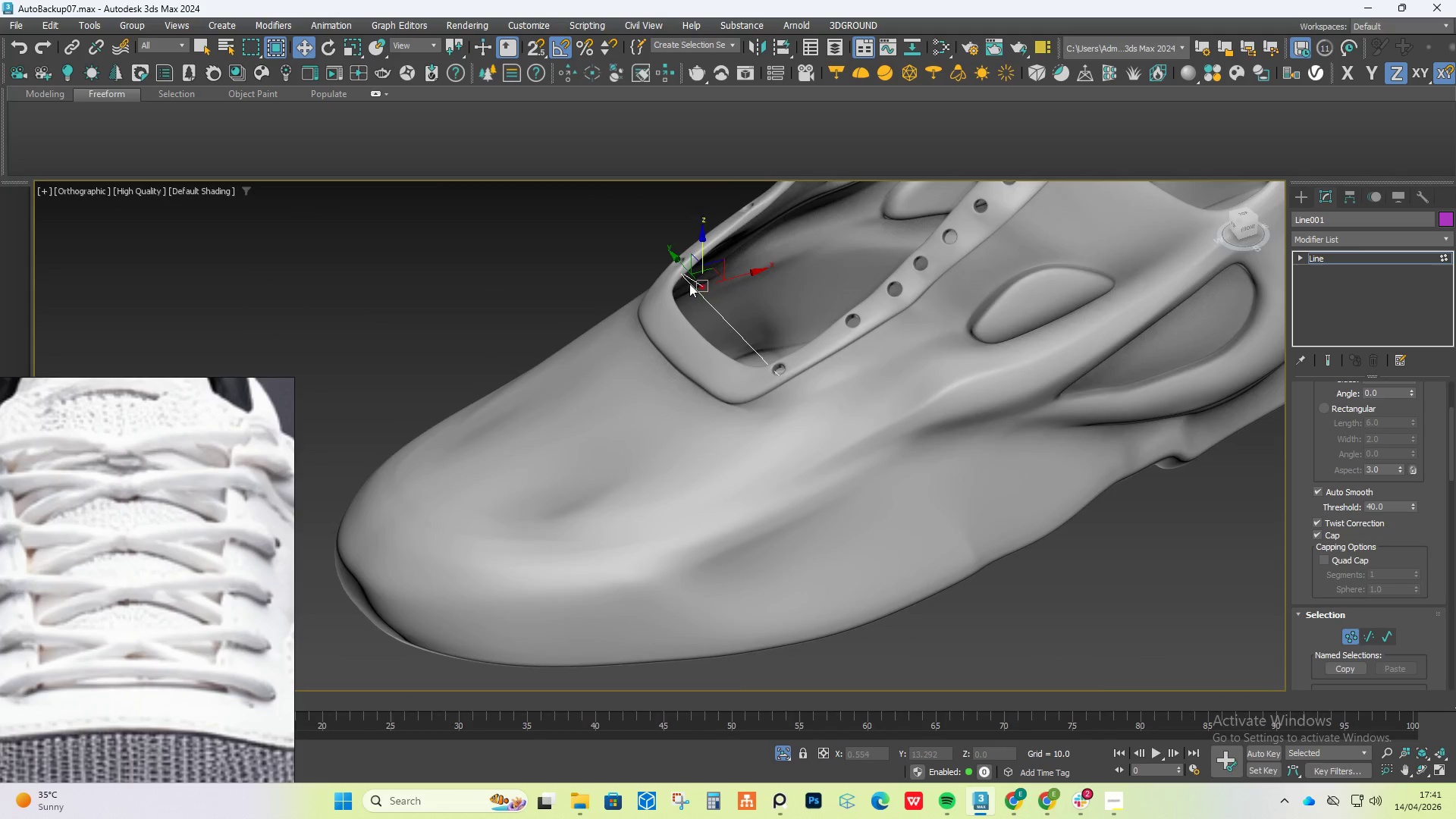 
scroll: coordinate [752, 293], scroll_direction: down, amount: 2.0
 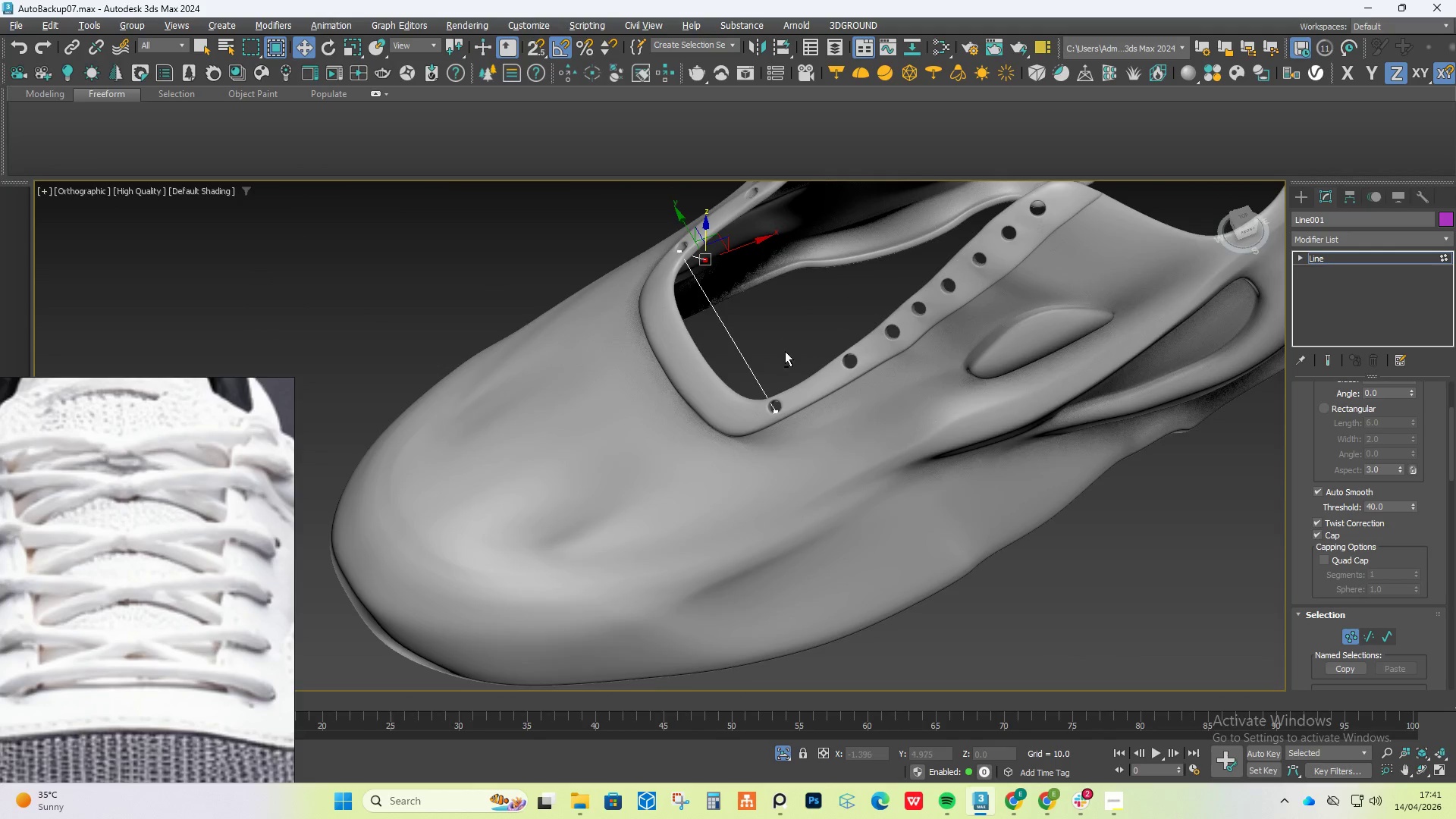 
scroll: coordinate [694, 282], scroll_direction: up, amount: 3.0
 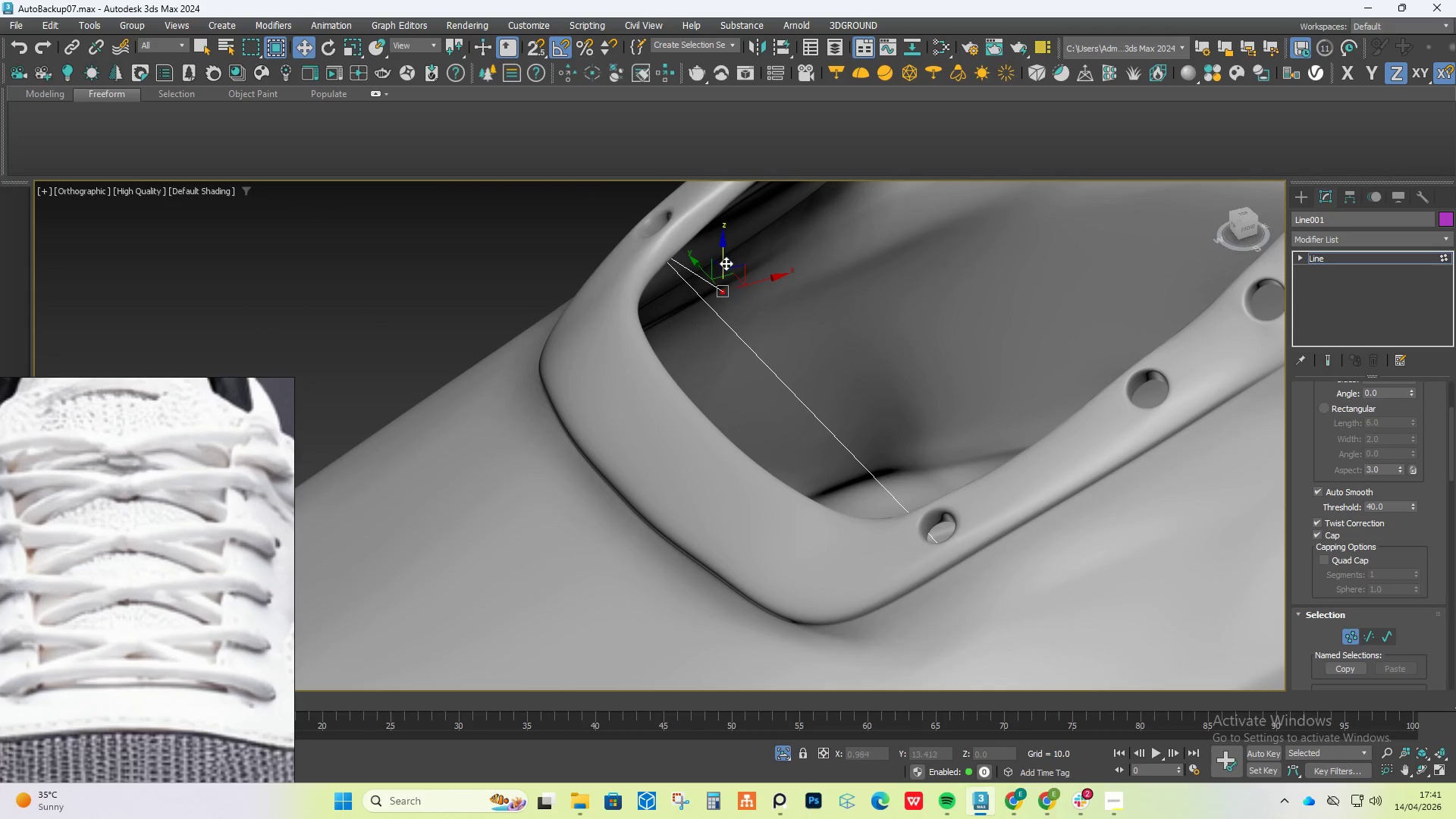 
left_click_drag(start_coordinate=[726, 258], to_coordinate=[707, 228])
 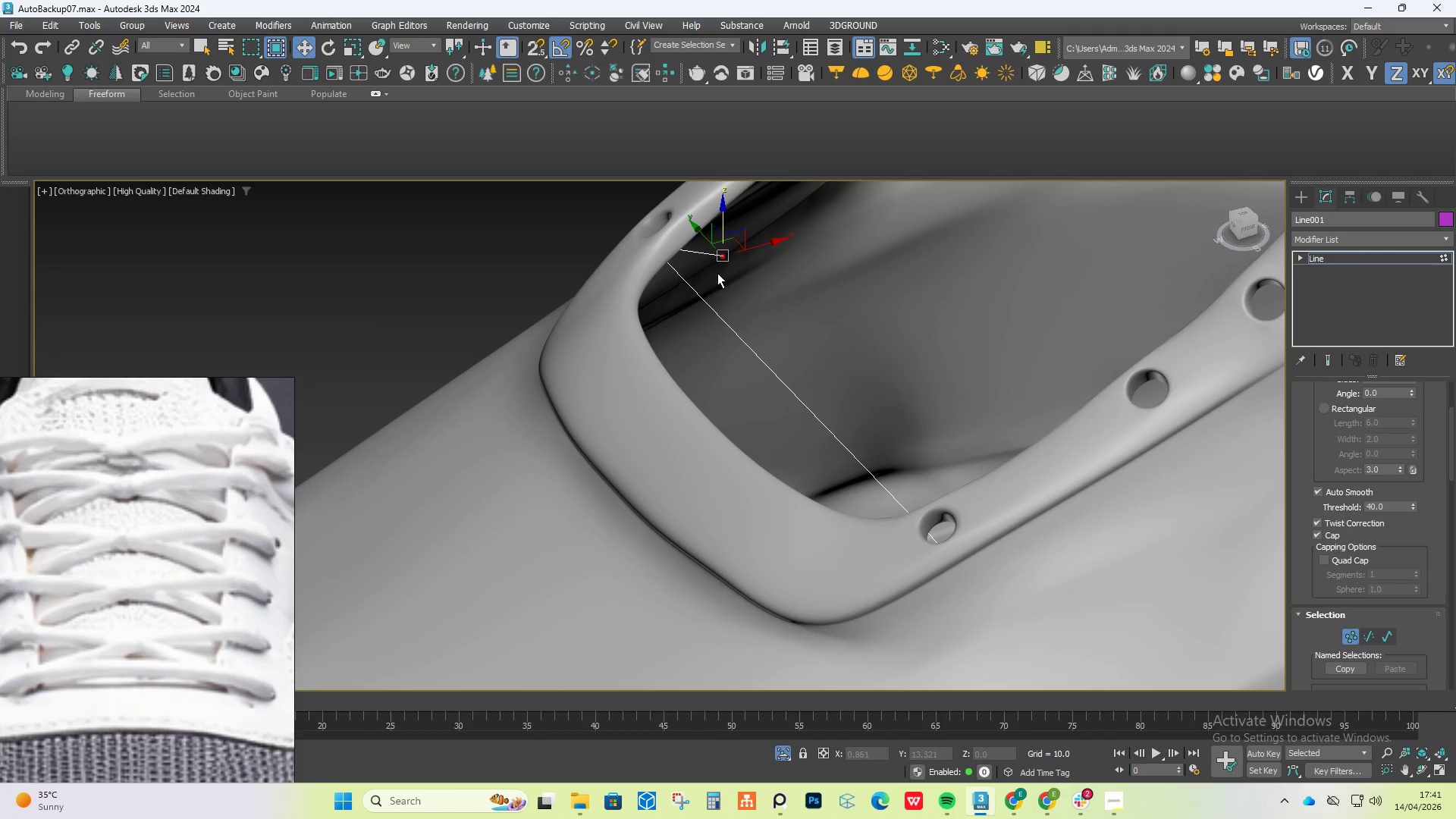 
hold_key(key=AltLeft, duration=0.7)
 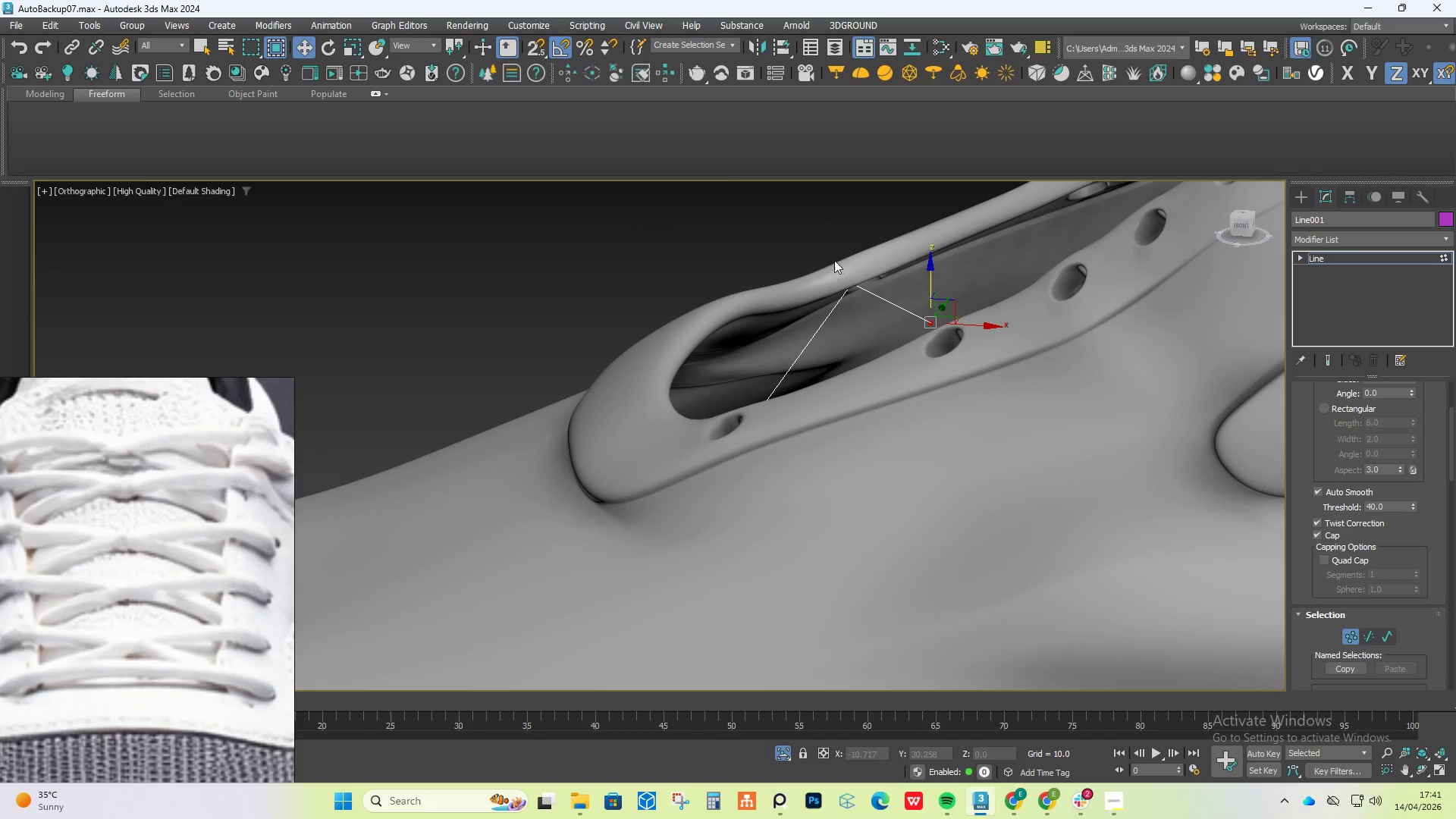 
hold_key(key=AltLeft, duration=2.27)
left_click_drag(start_coordinate=[831, 256], to_coordinate=[883, 309])
 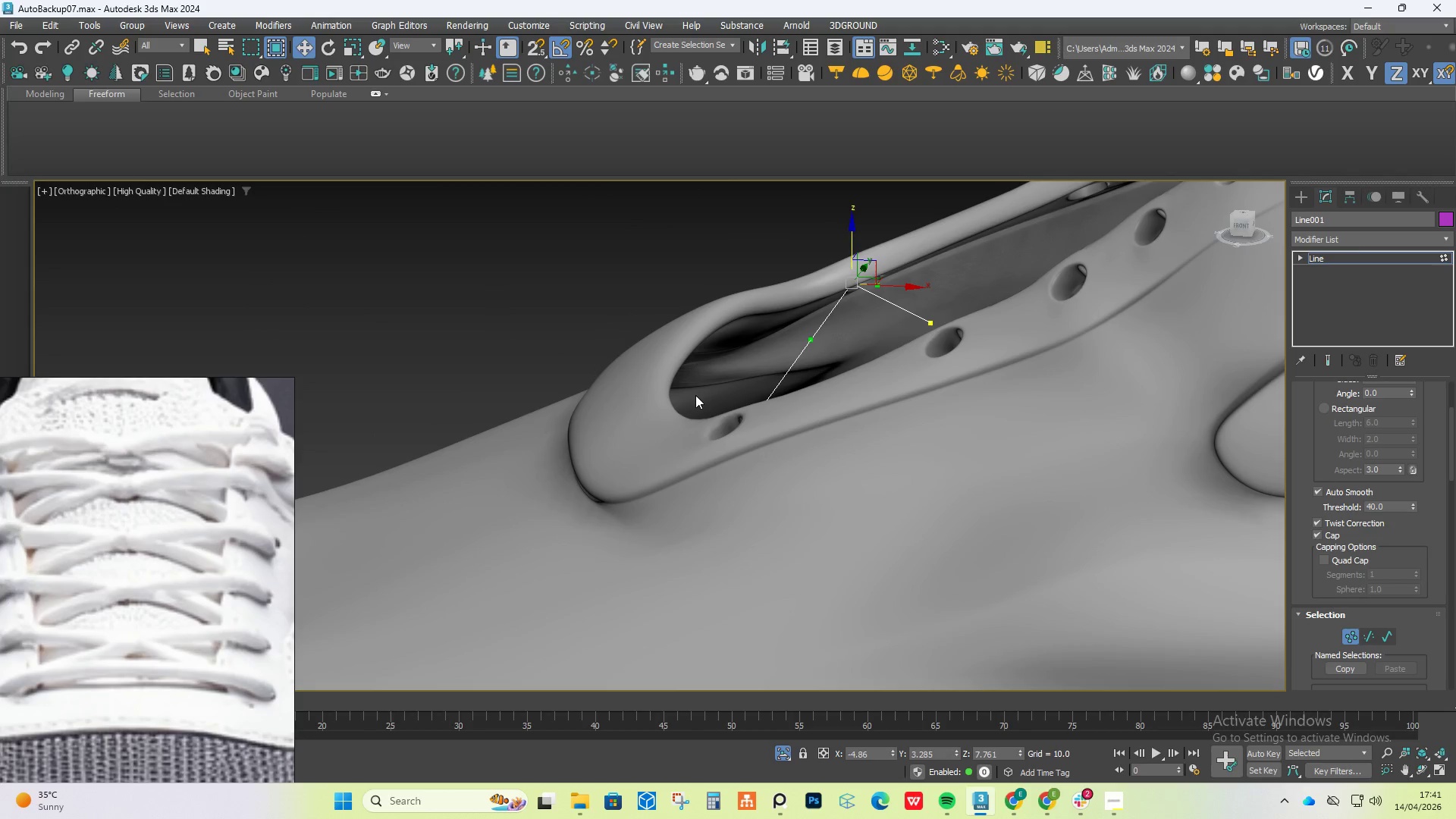 
left_click_drag(start_coordinate=[696, 400], to_coordinate=[759, 456])
 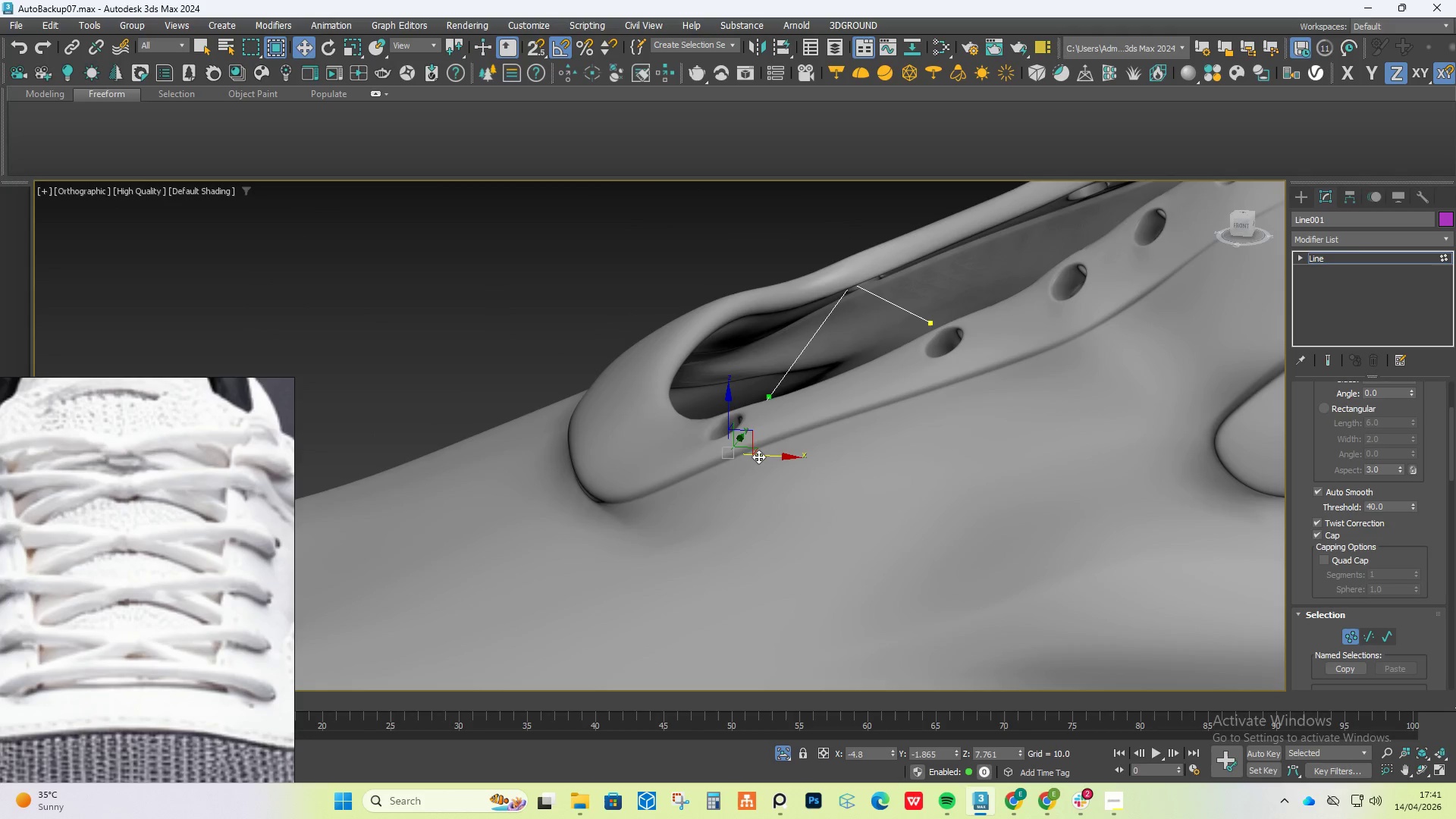 
hold_key(key=AltLeft, duration=1.5)
 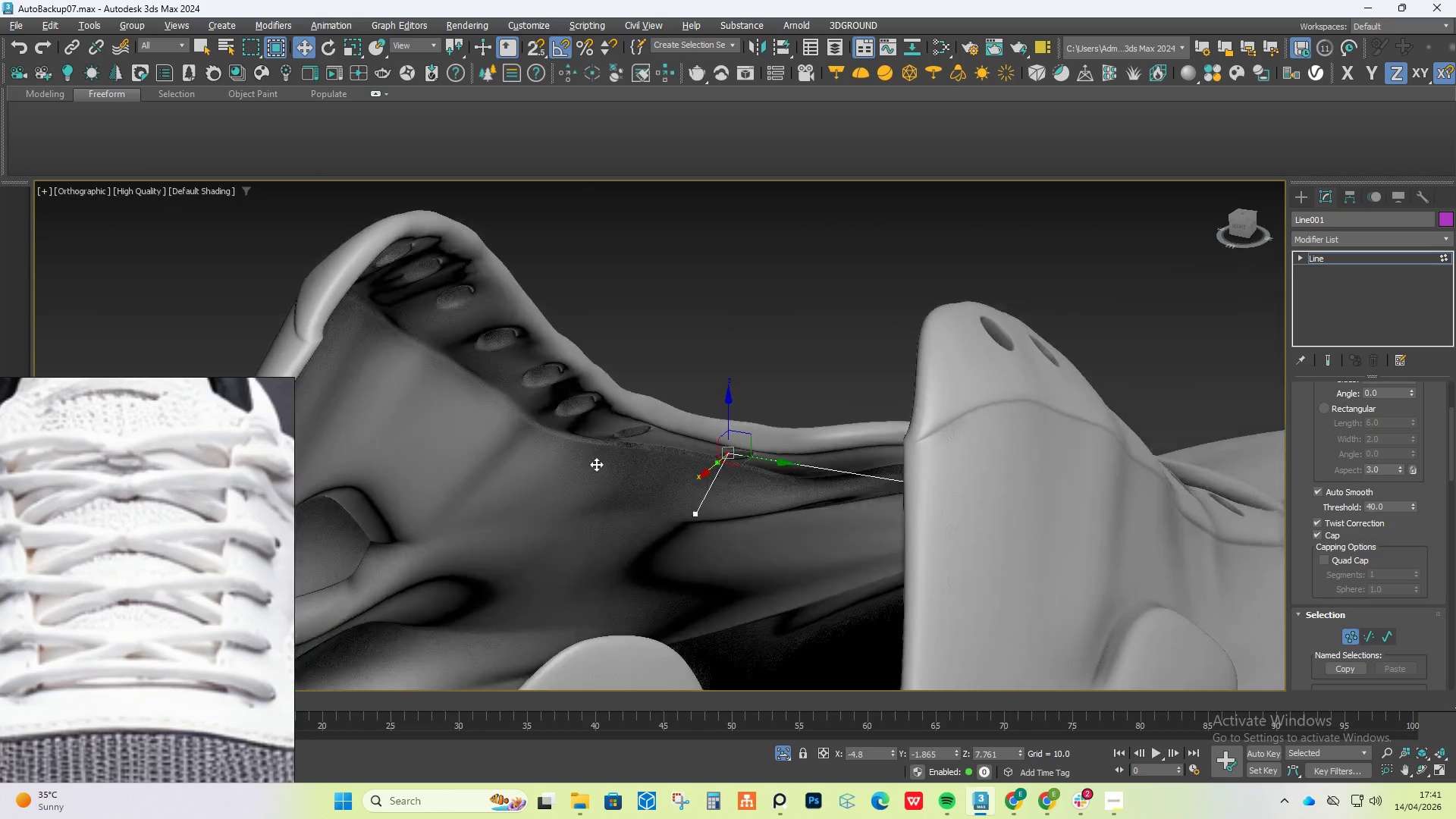 
hold_key(key=AltLeft, duration=1.51)
 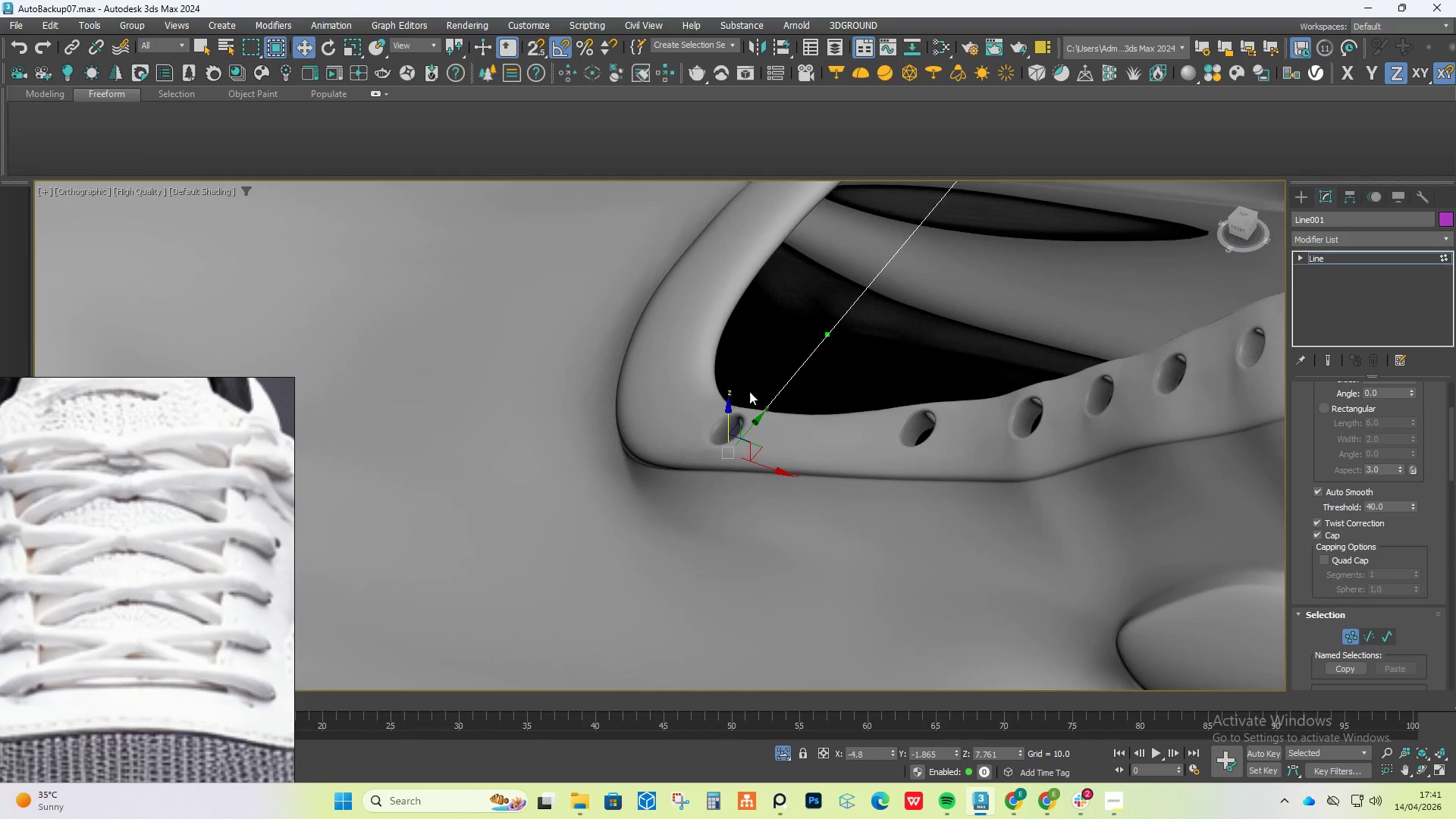 
key(Alt+AltLeft)
 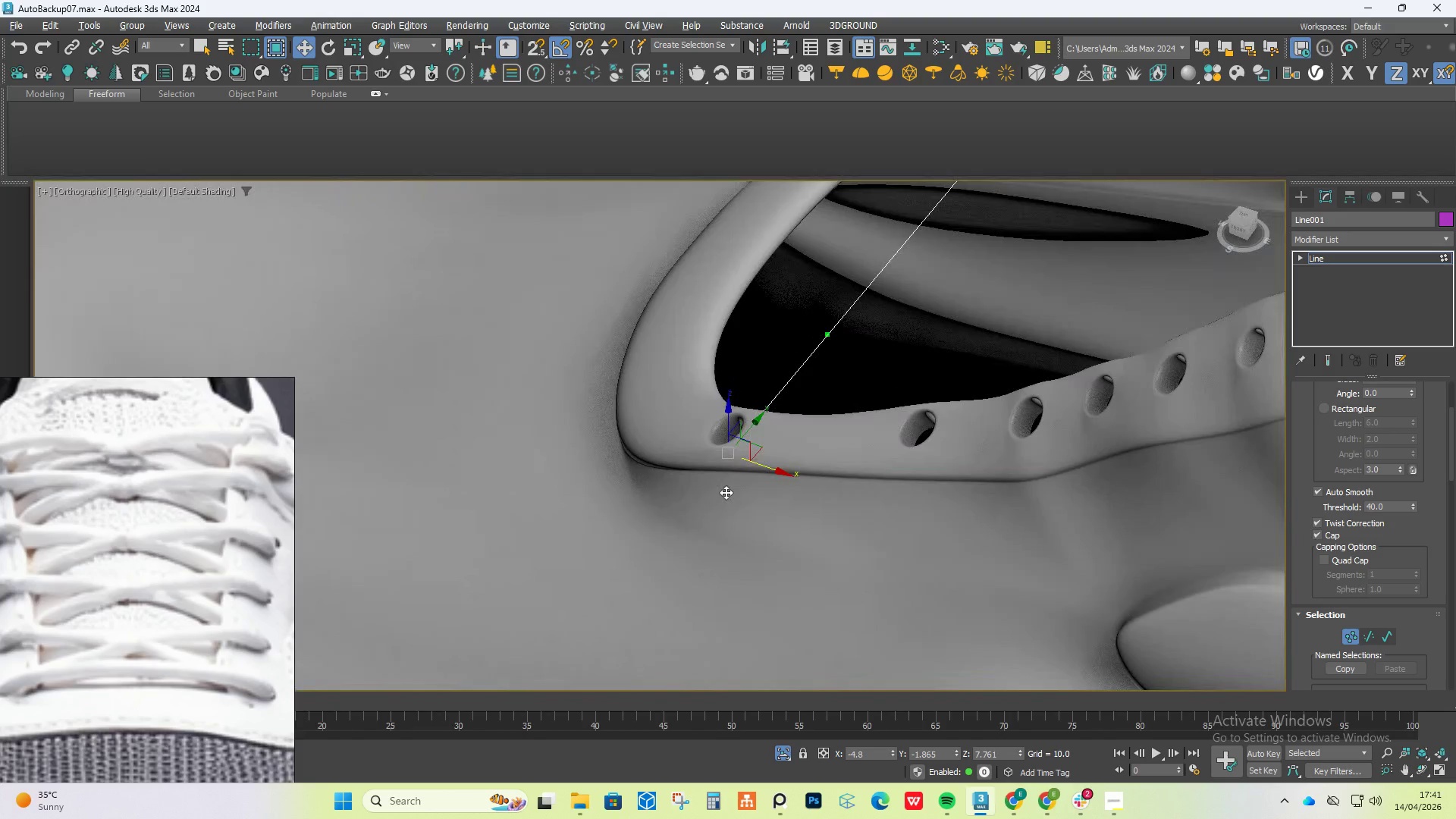 
key(Alt+AltLeft)
 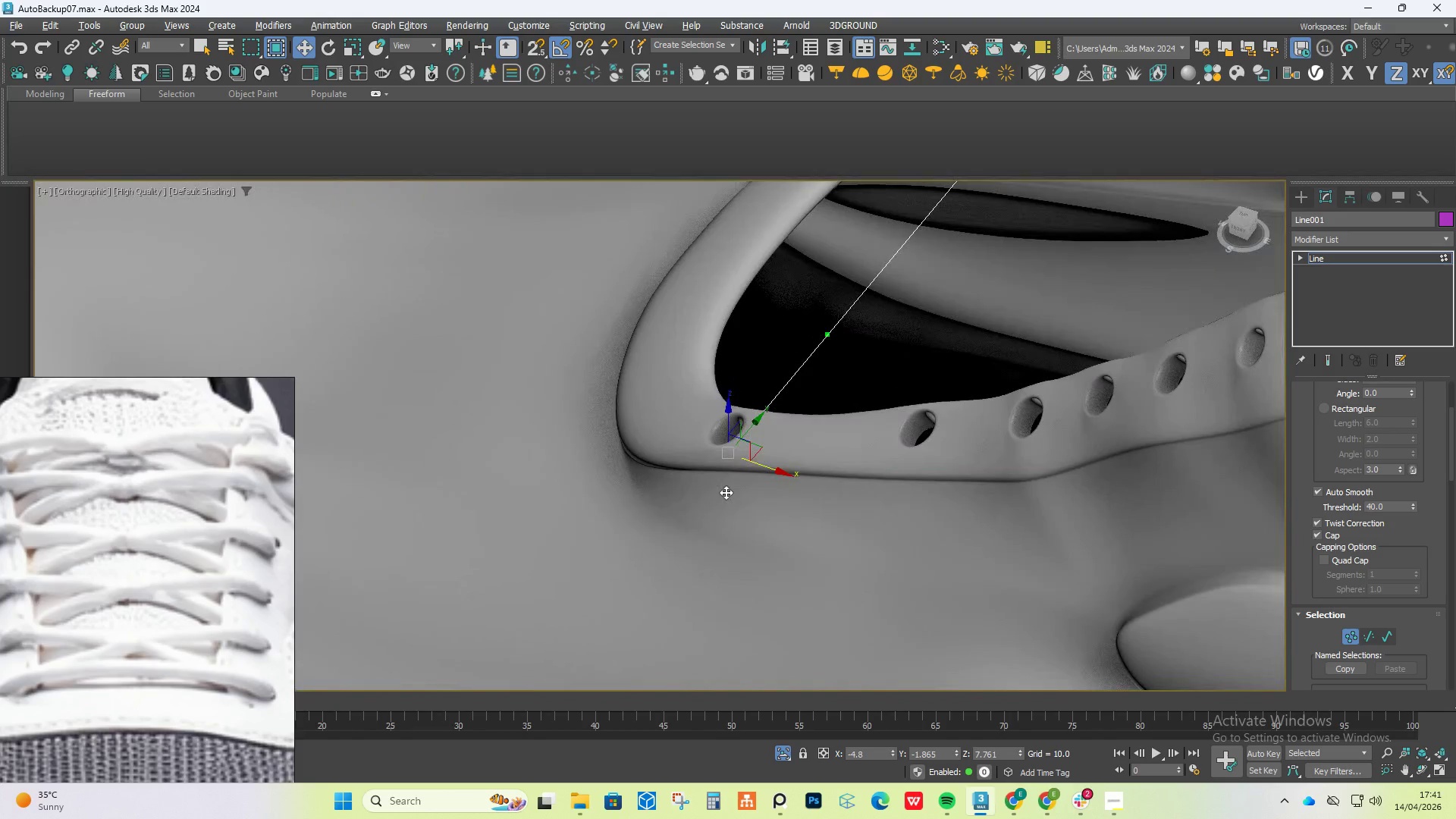 
key(Alt+AltLeft)
 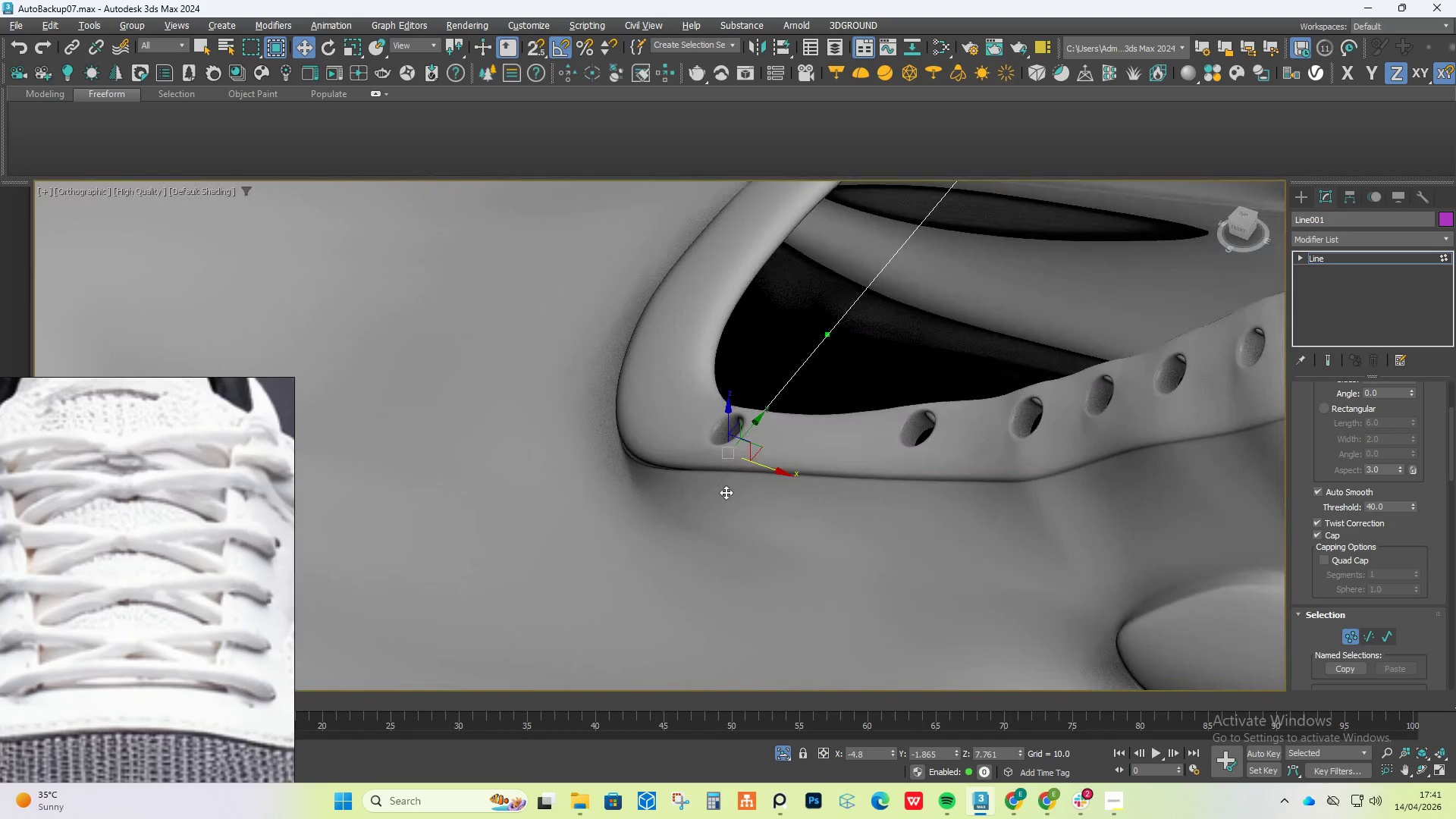 
key(Alt+AltLeft)
 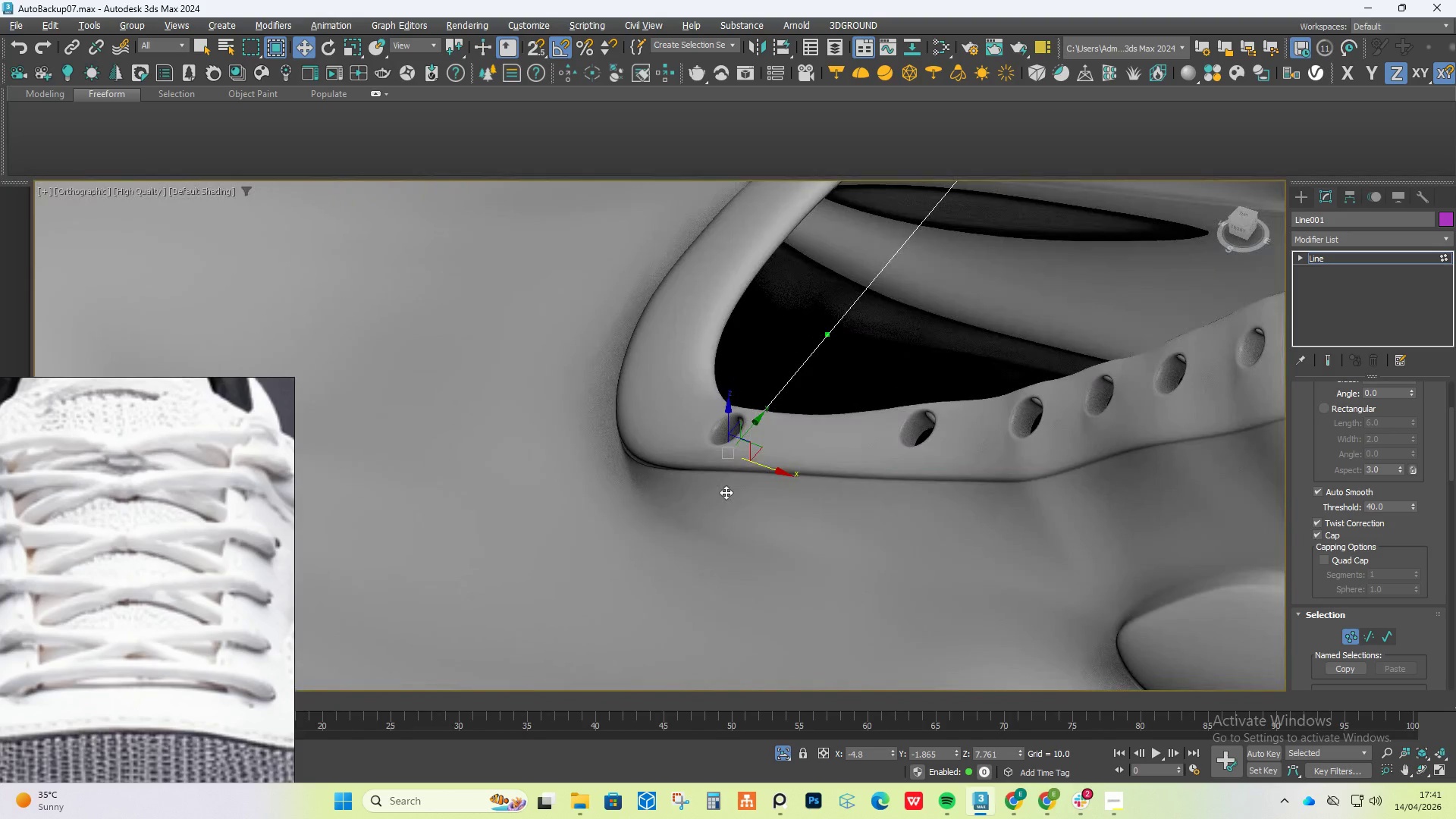 
key(Alt+AltLeft)
 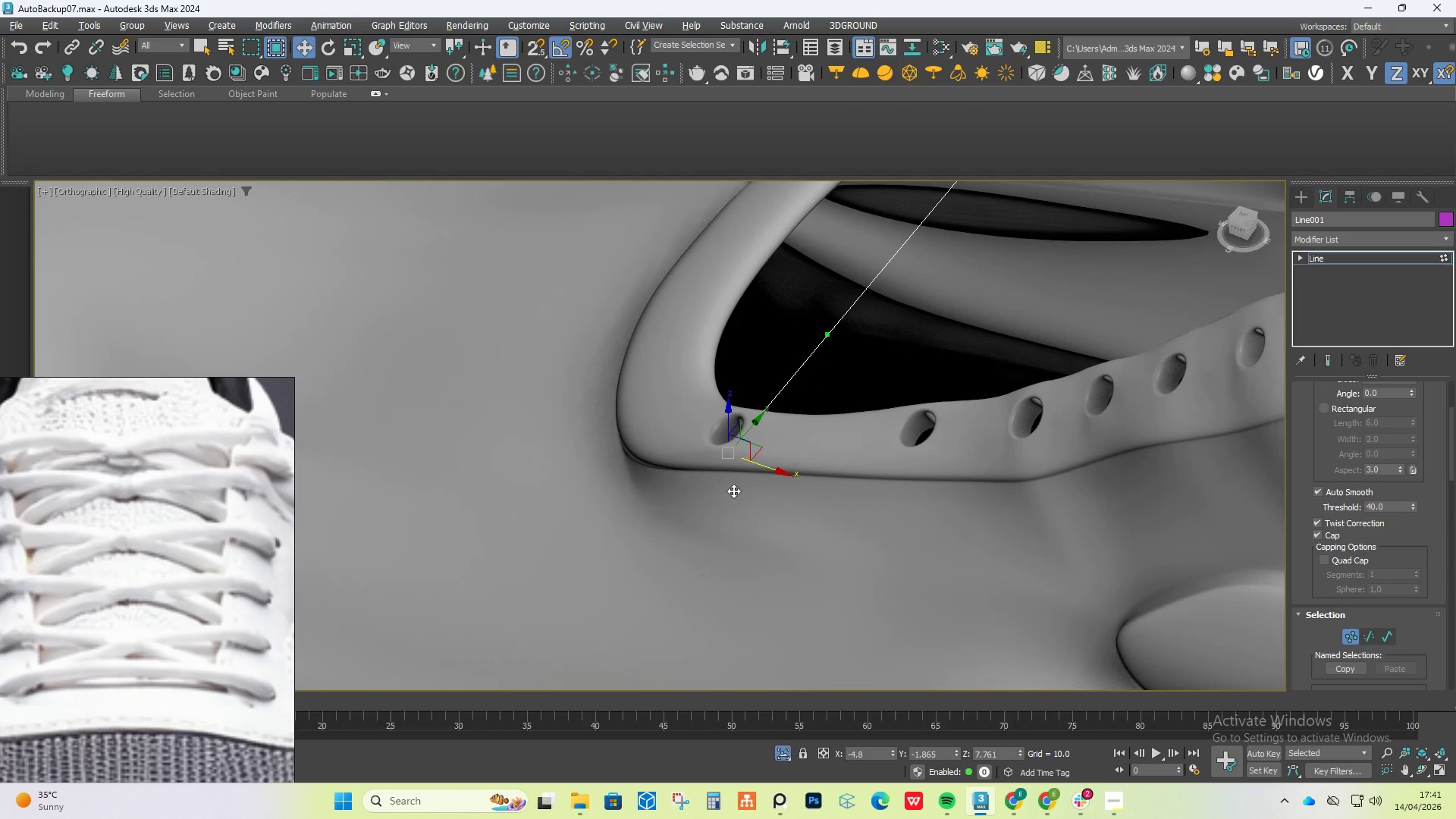 
key(Alt+AltLeft)
 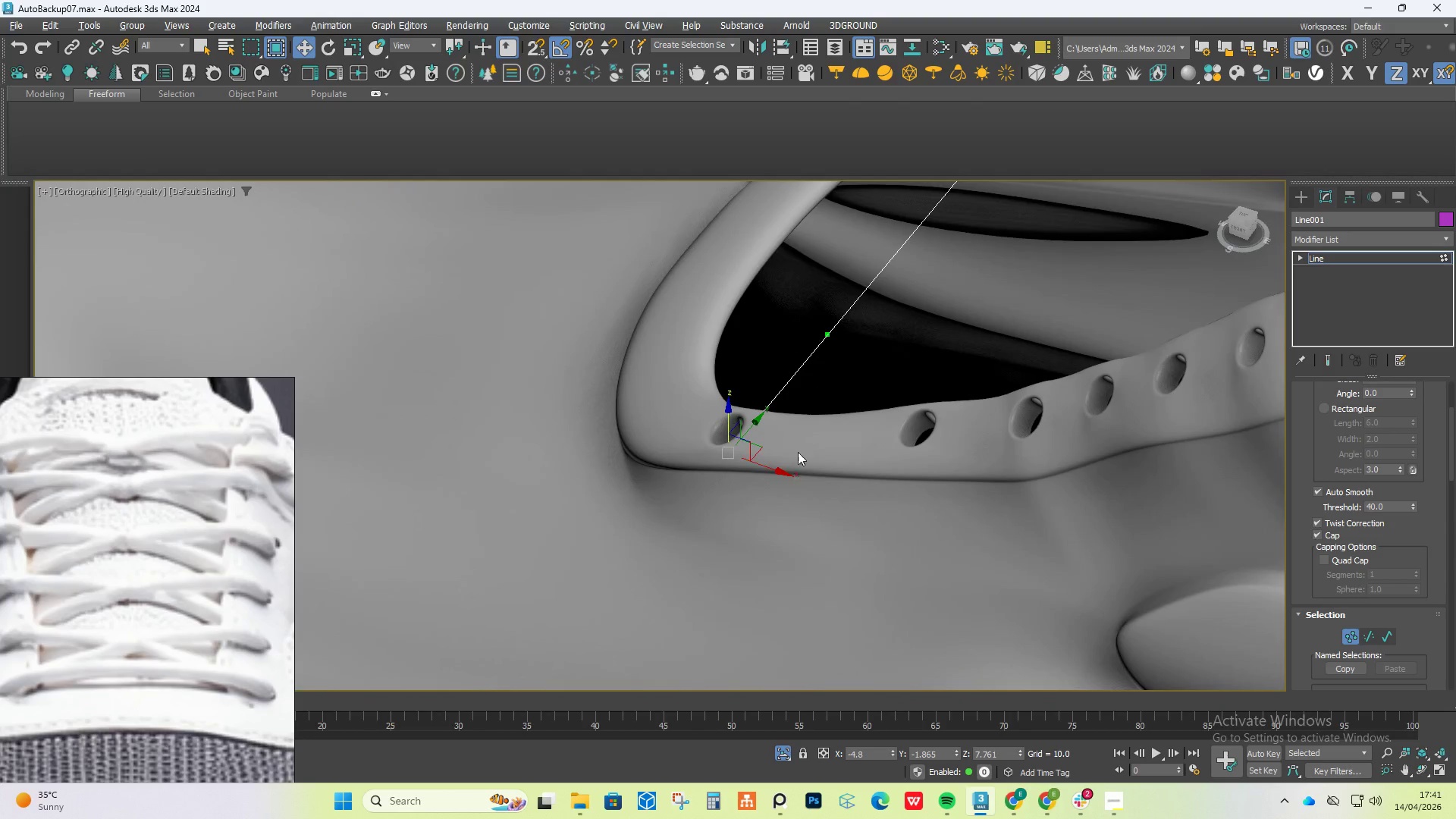 
key(Alt+AltLeft)
 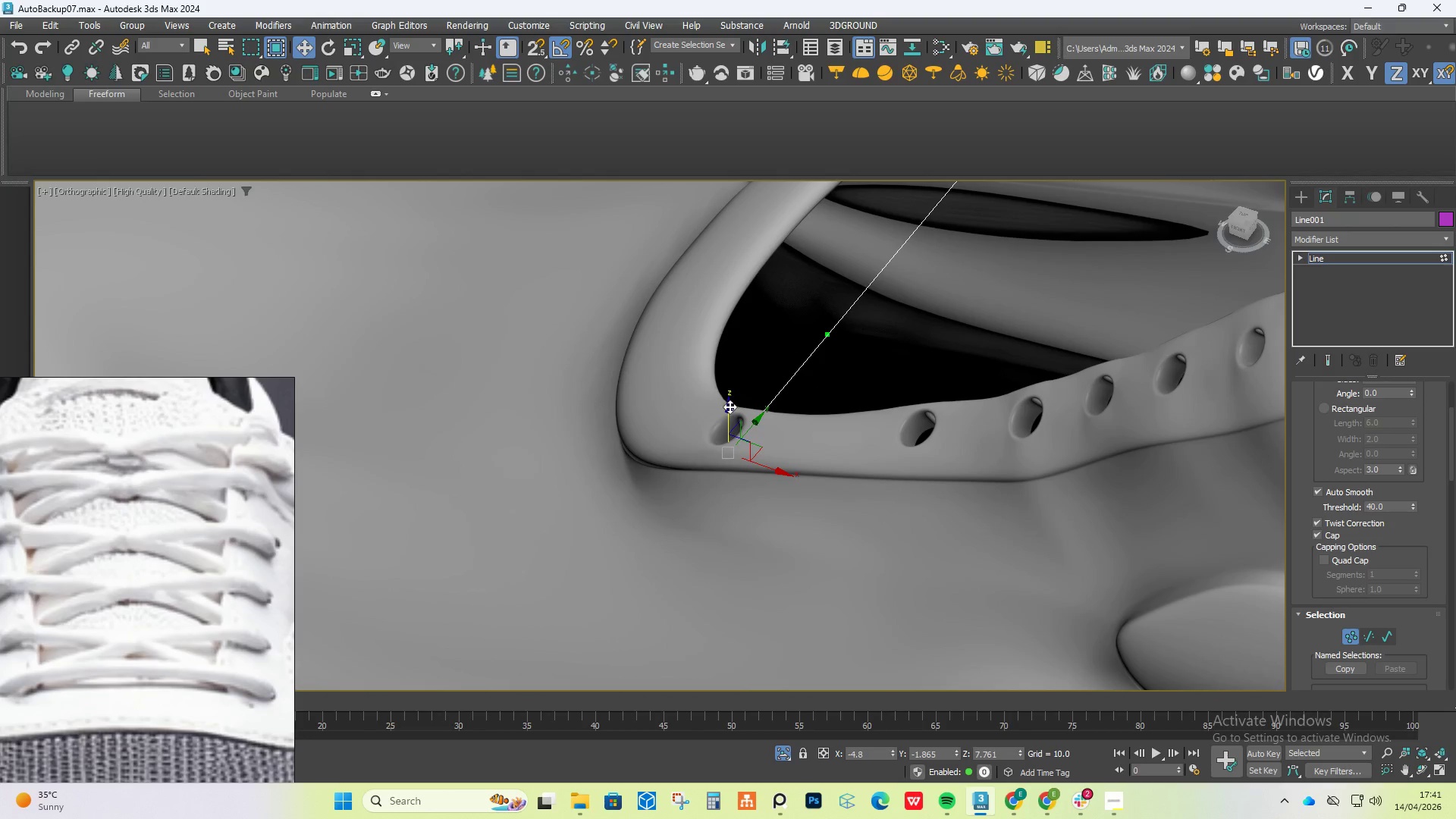 
left_click_drag(start_coordinate=[730, 406], to_coordinate=[717, 374])
 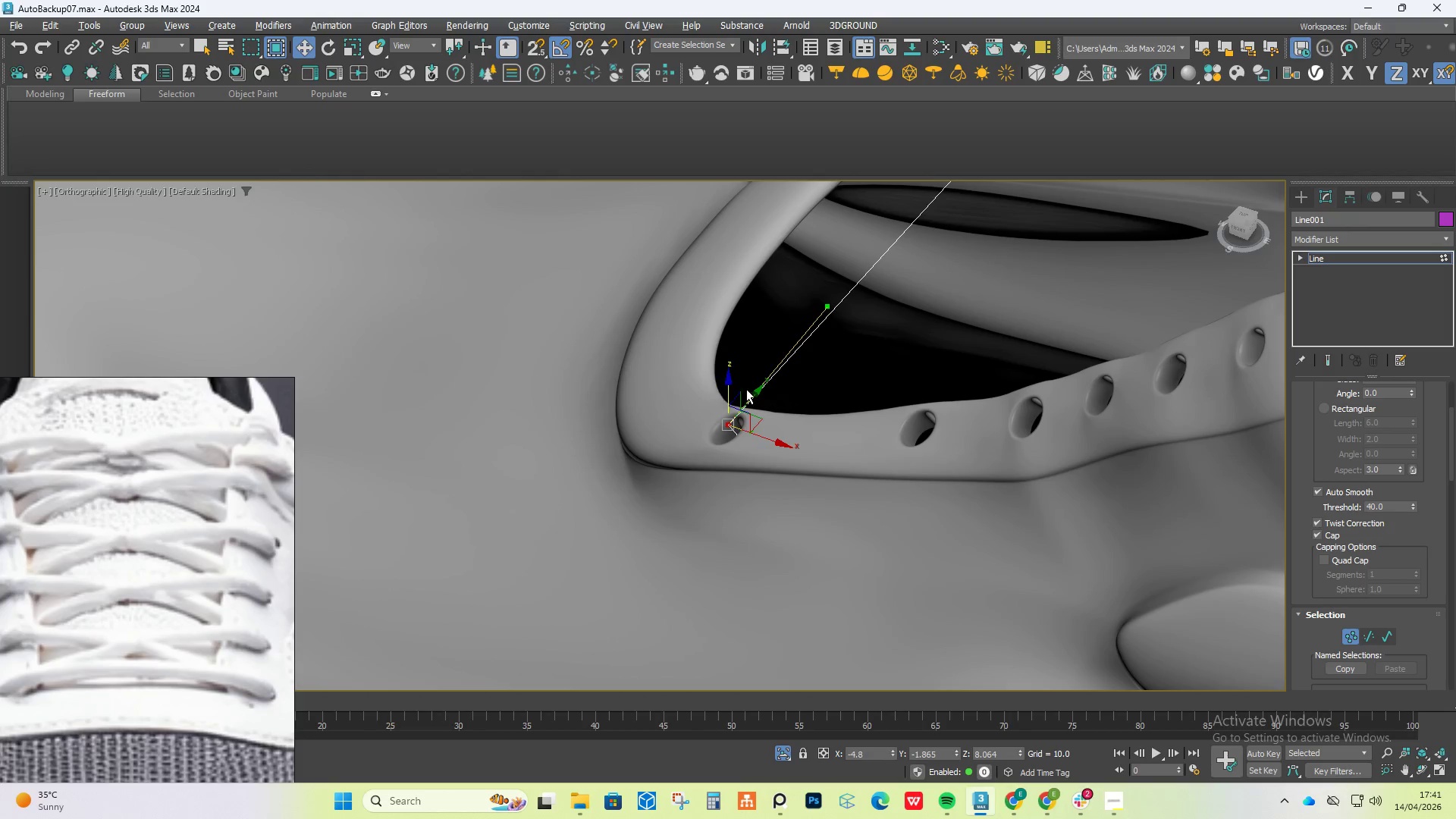 
hold_key(key=AltLeft, duration=1.5)
 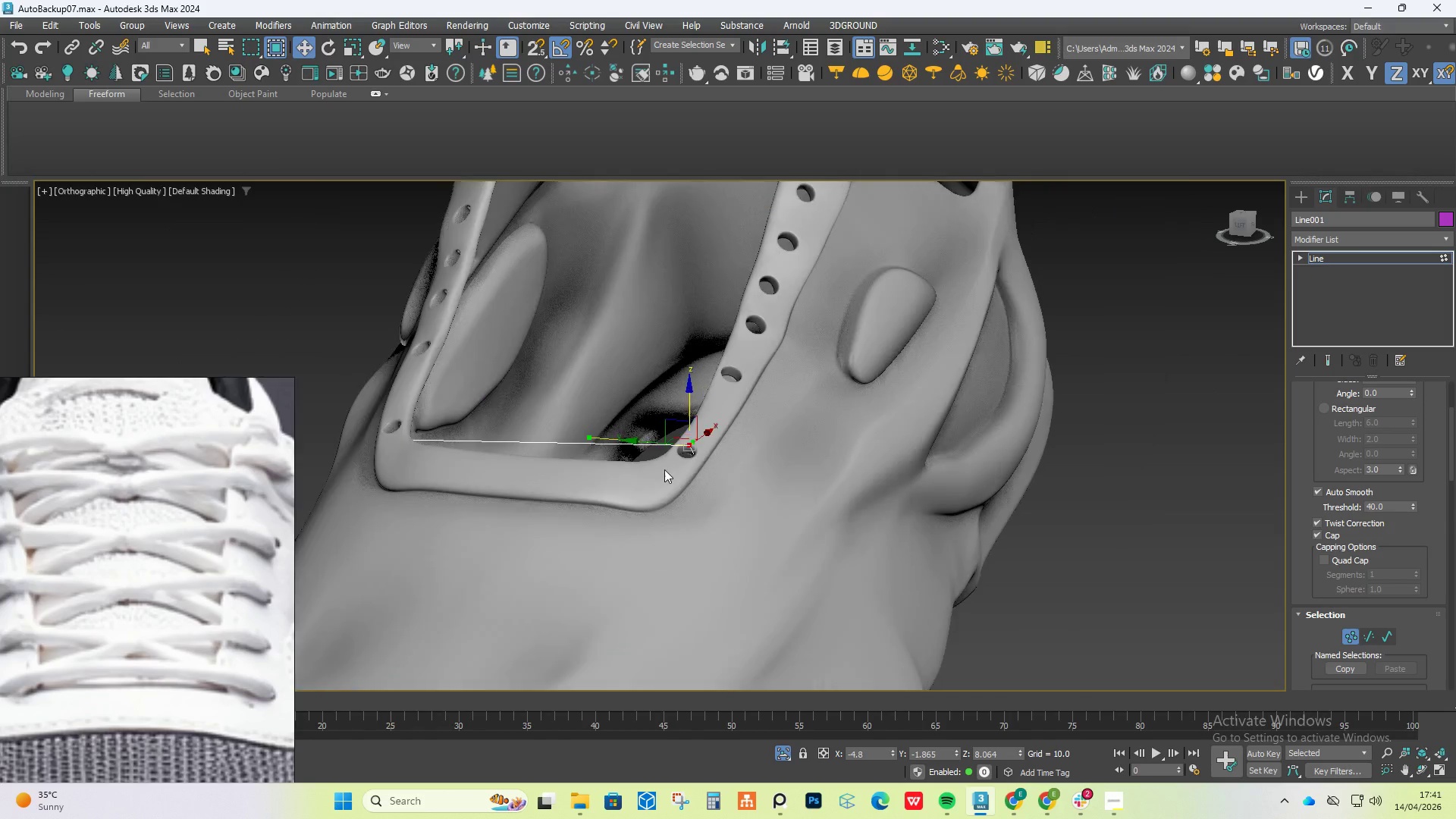 
key(Alt+AltLeft)
 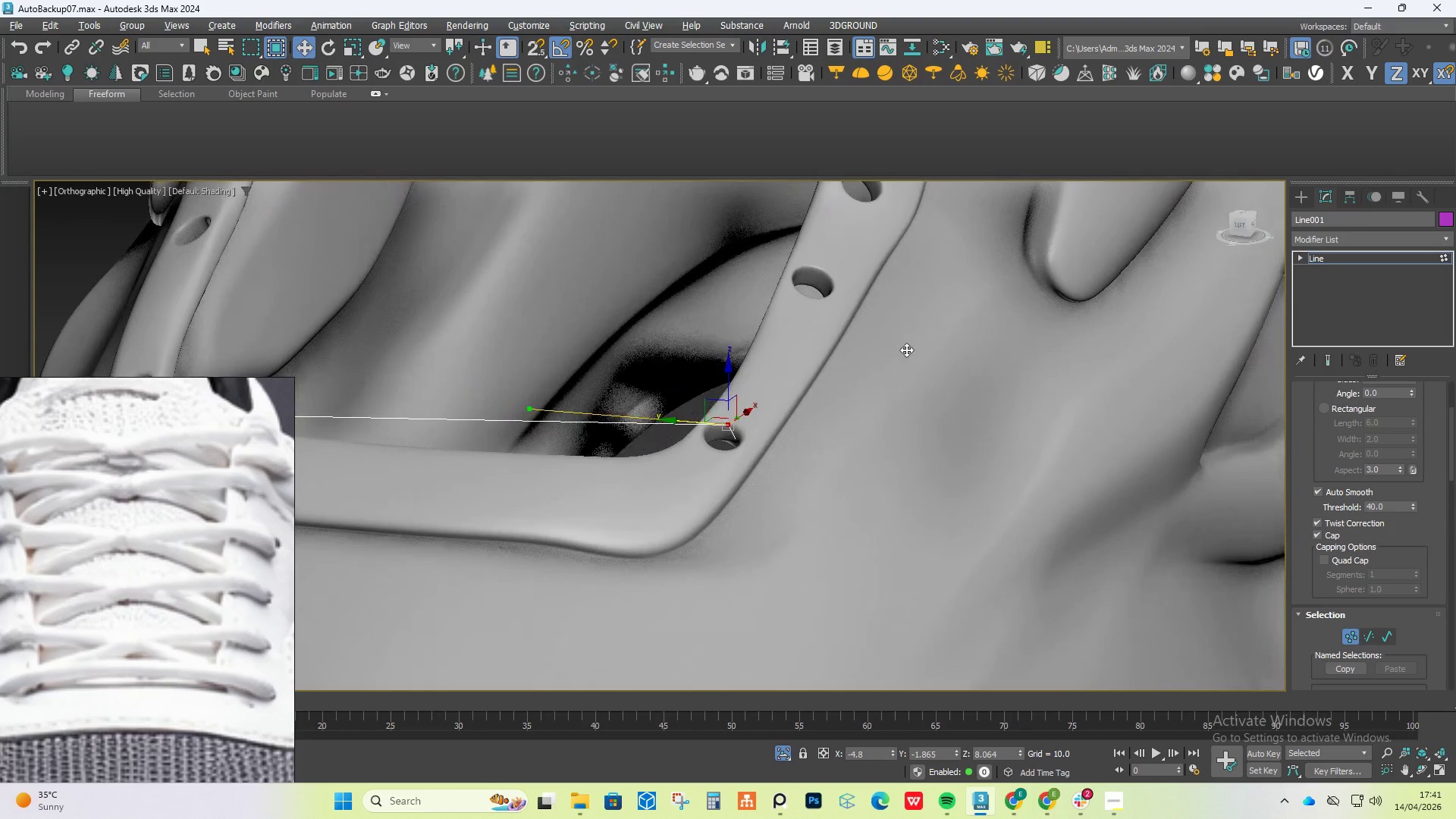 
key(Alt+AltLeft)
 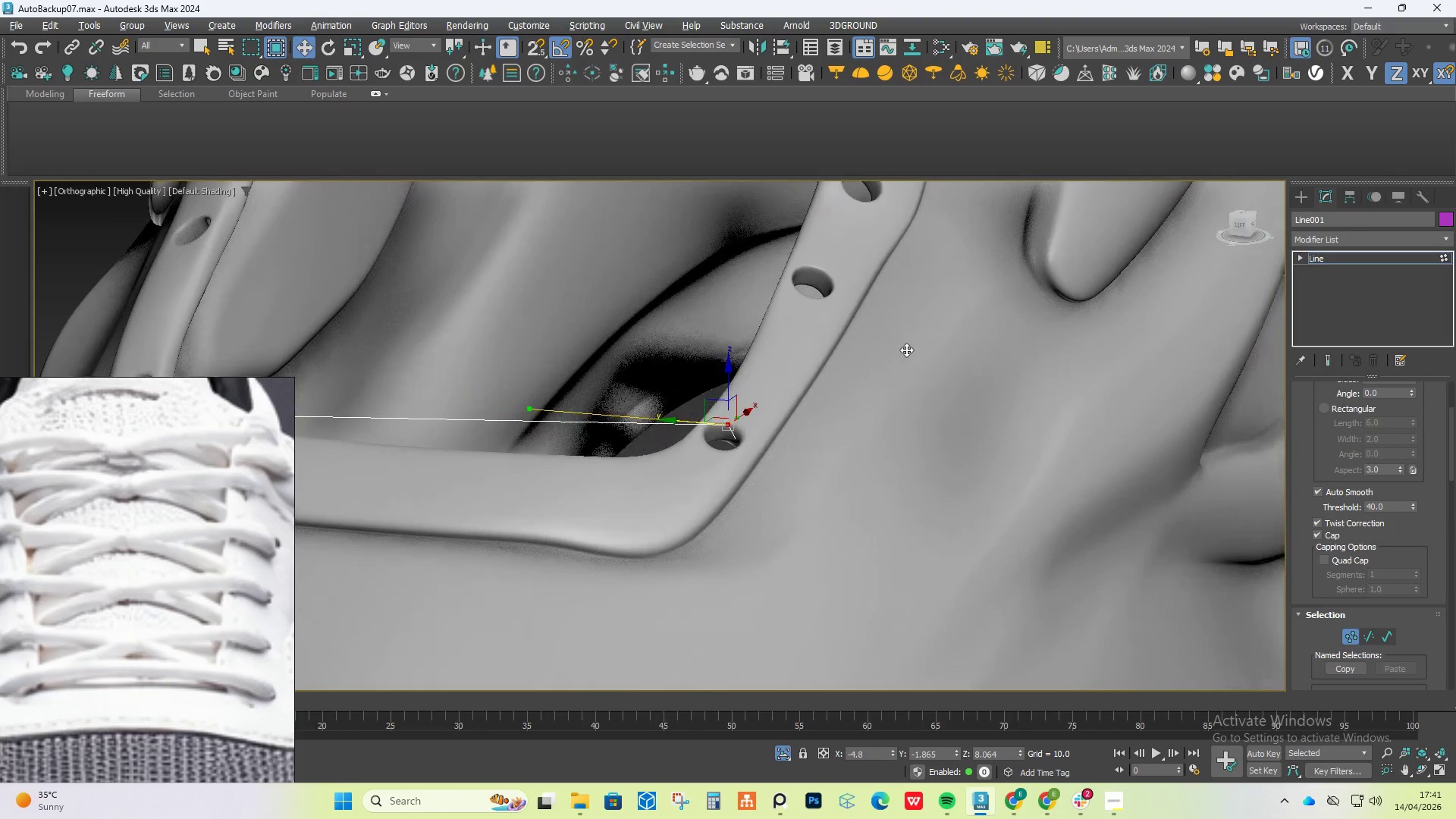 
key(Alt+AltLeft)
 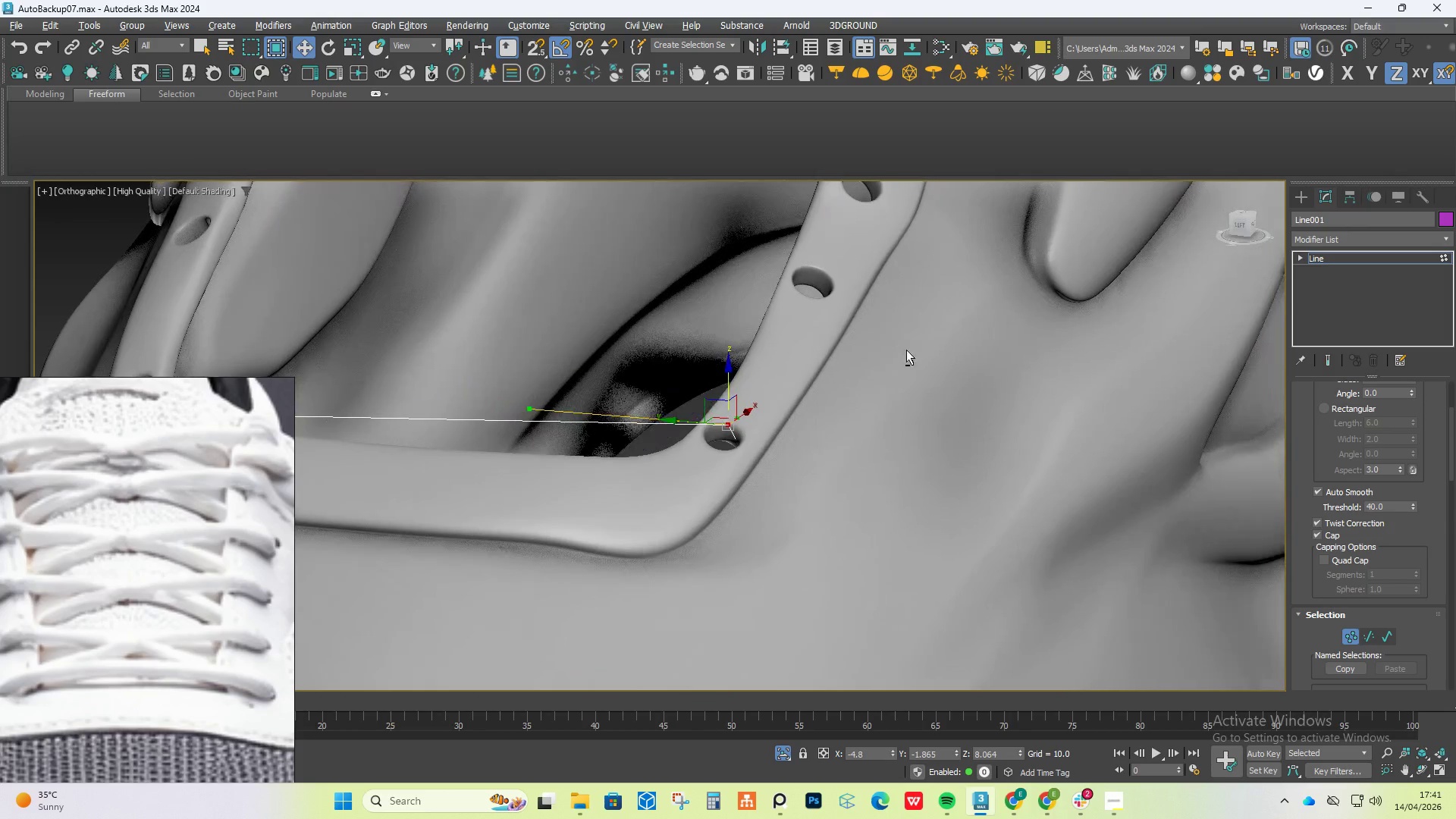 
key(Alt+AltLeft)
 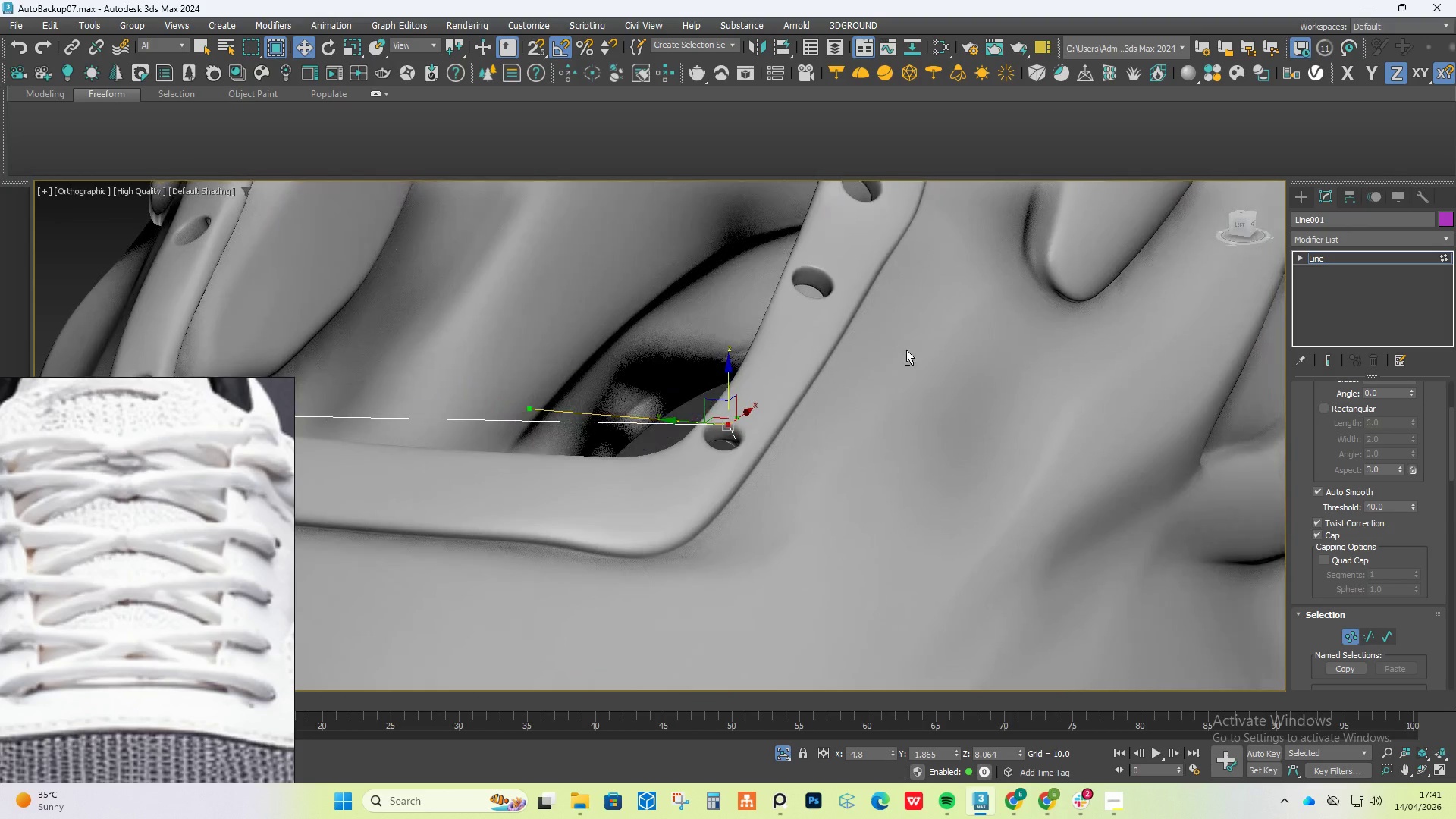 
key(Alt+AltLeft)
 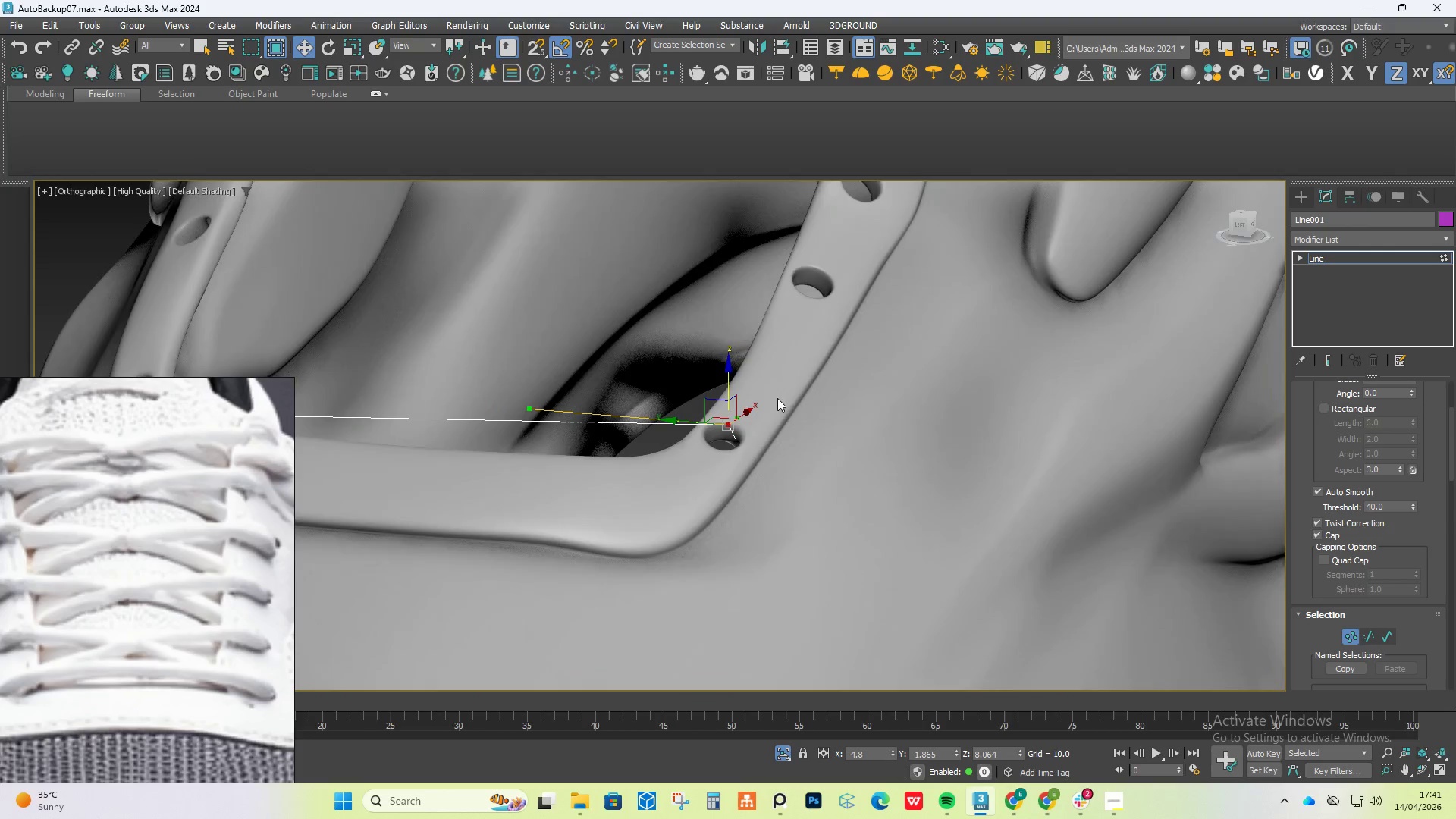 
key(Alt+AltLeft)
 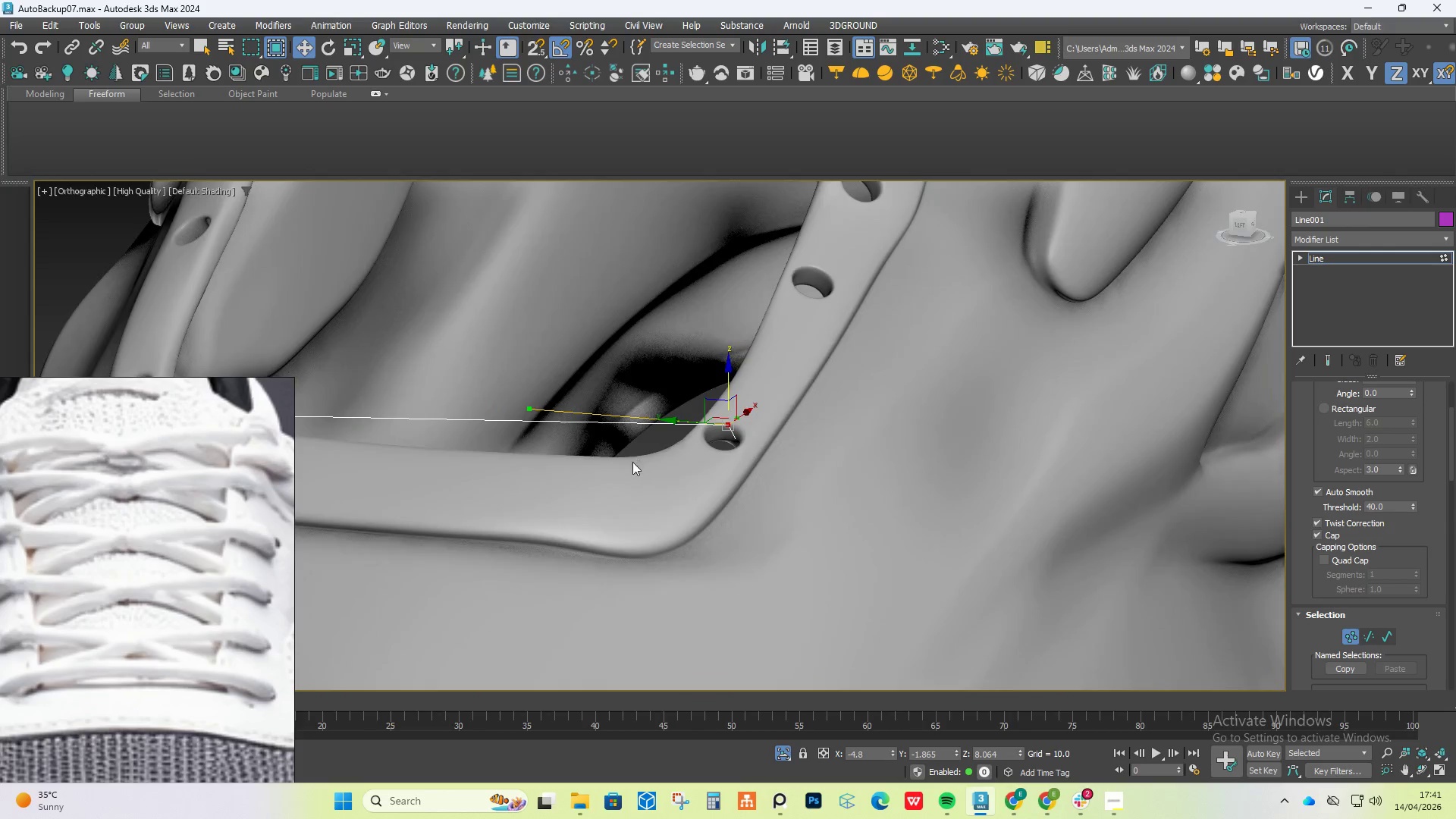 
hold_key(key=AltLeft, duration=0.7)
scroll: coordinate [665, 469], scroll_direction: down, amount: 1.0
 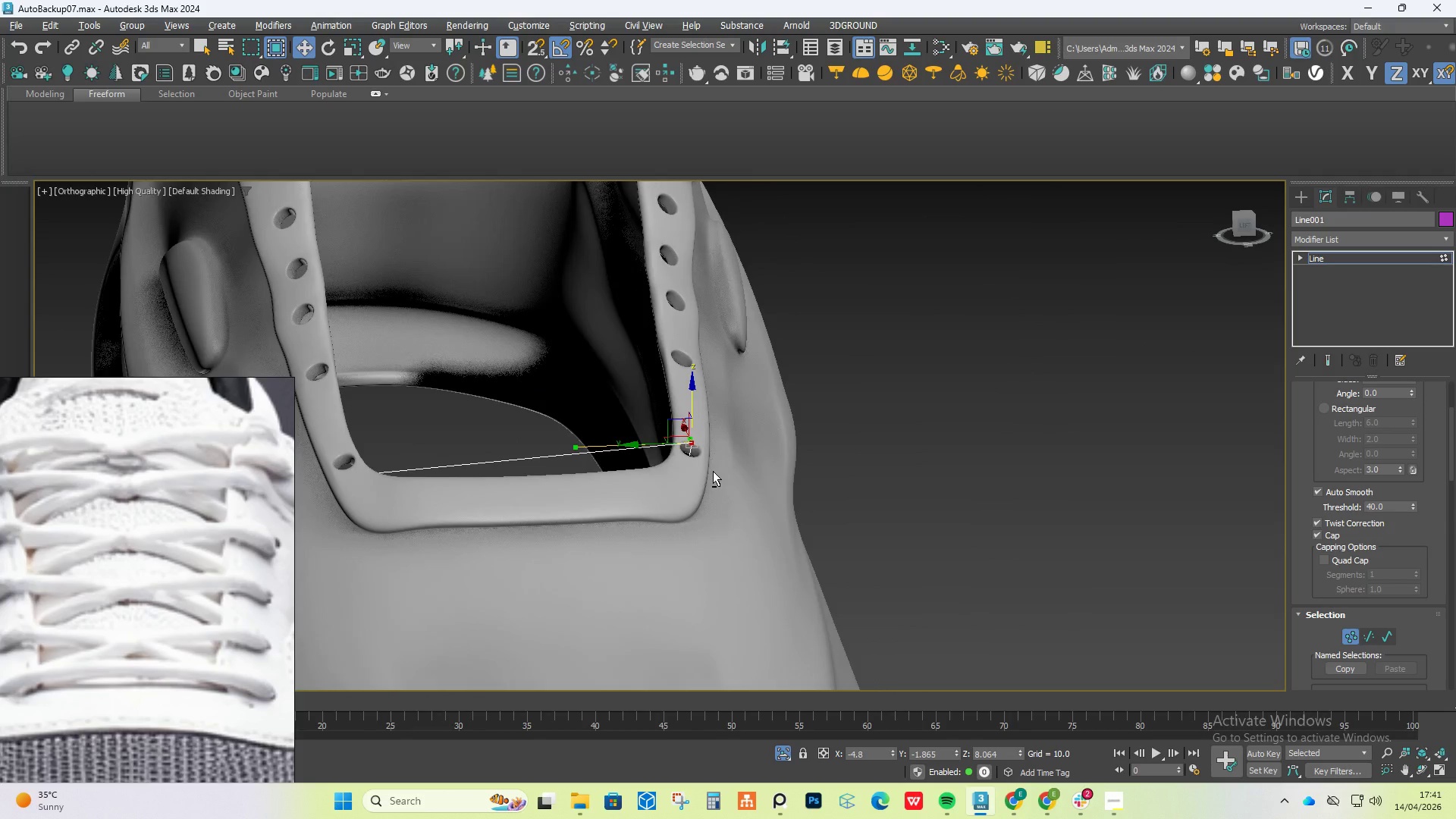 
key(Control+Z)
 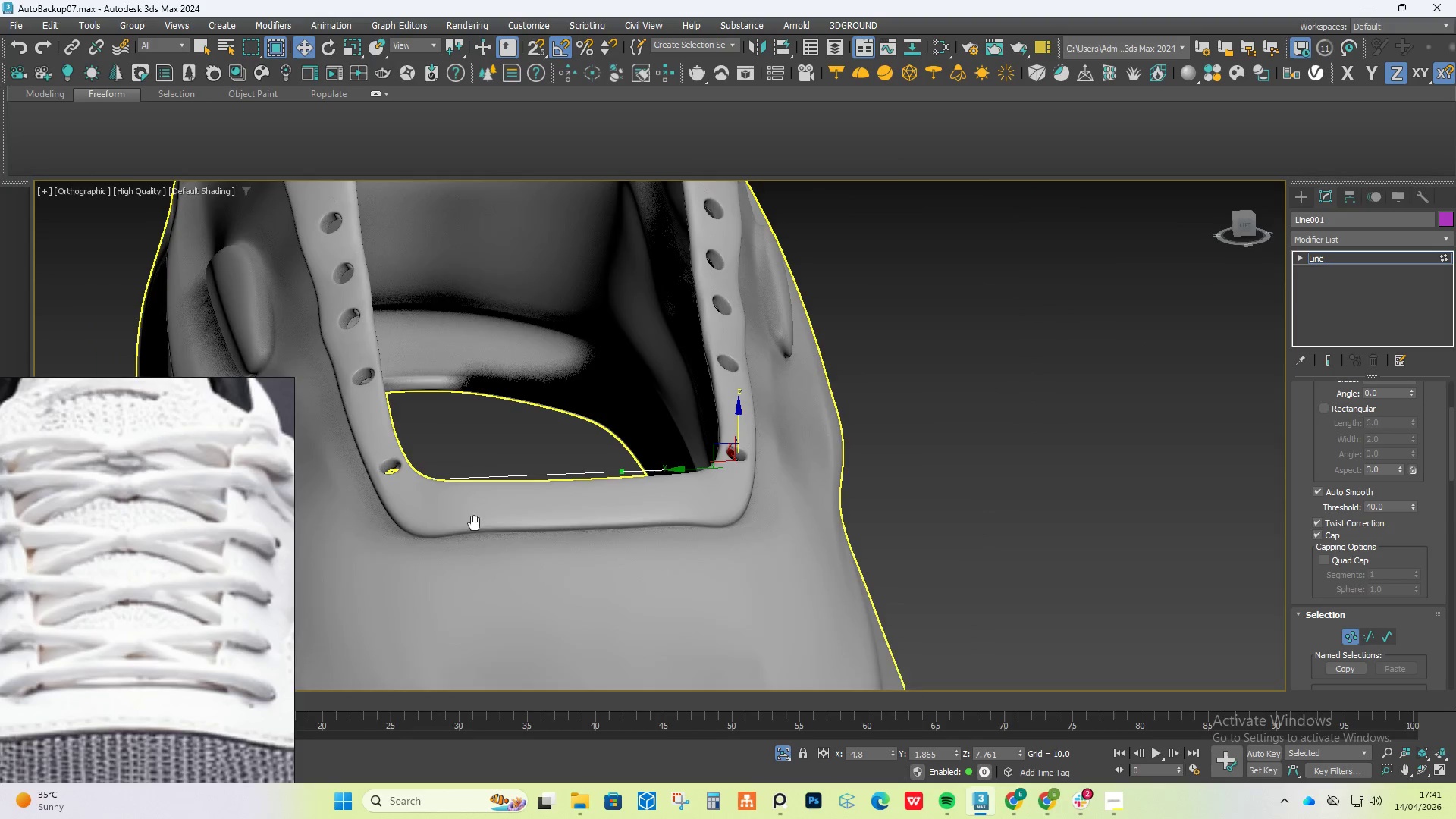 
hold_key(key=AltLeft, duration=0.62)
 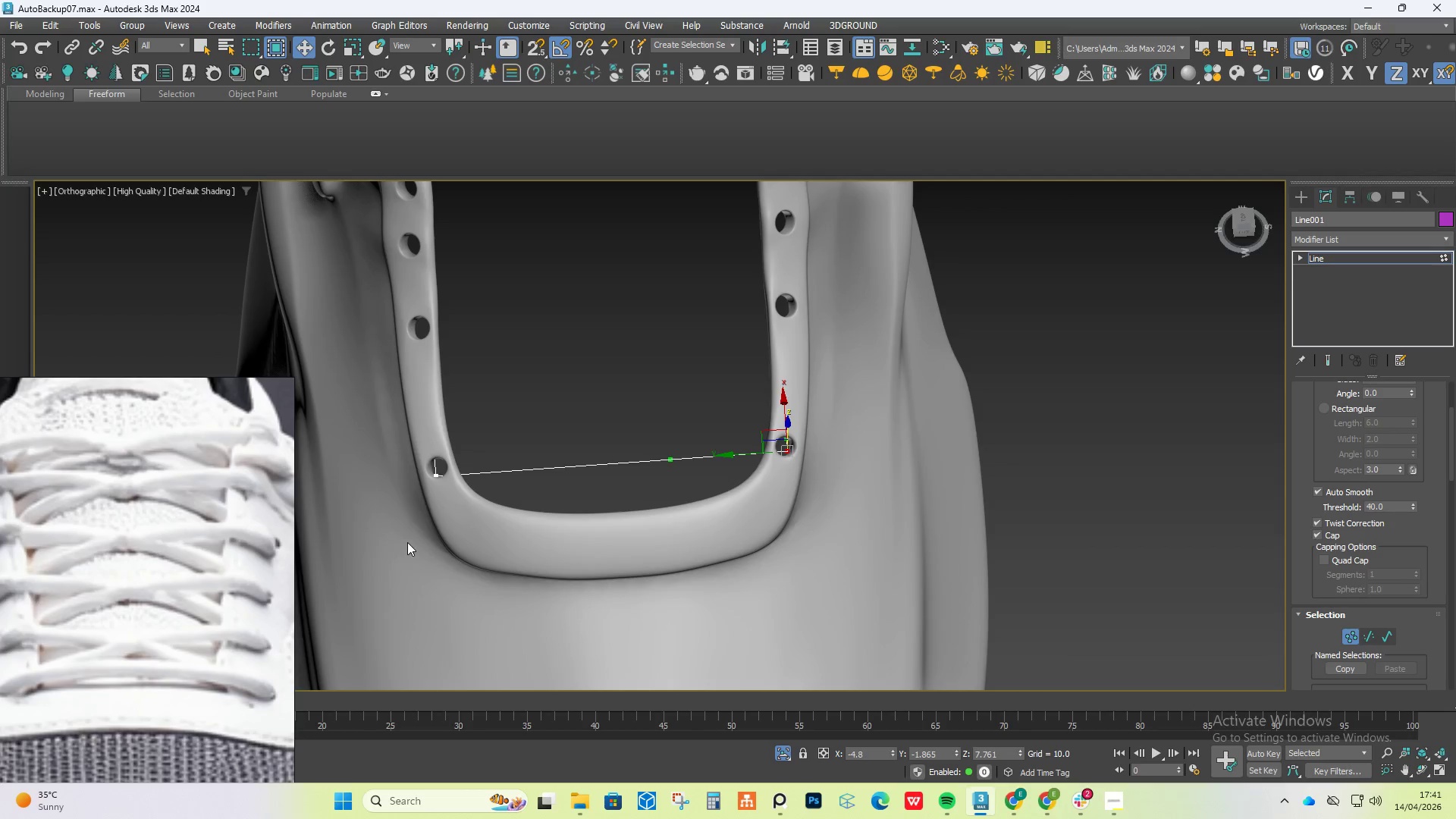 
left_click_drag(start_coordinate=[411, 539], to_coordinate=[462, 461])
 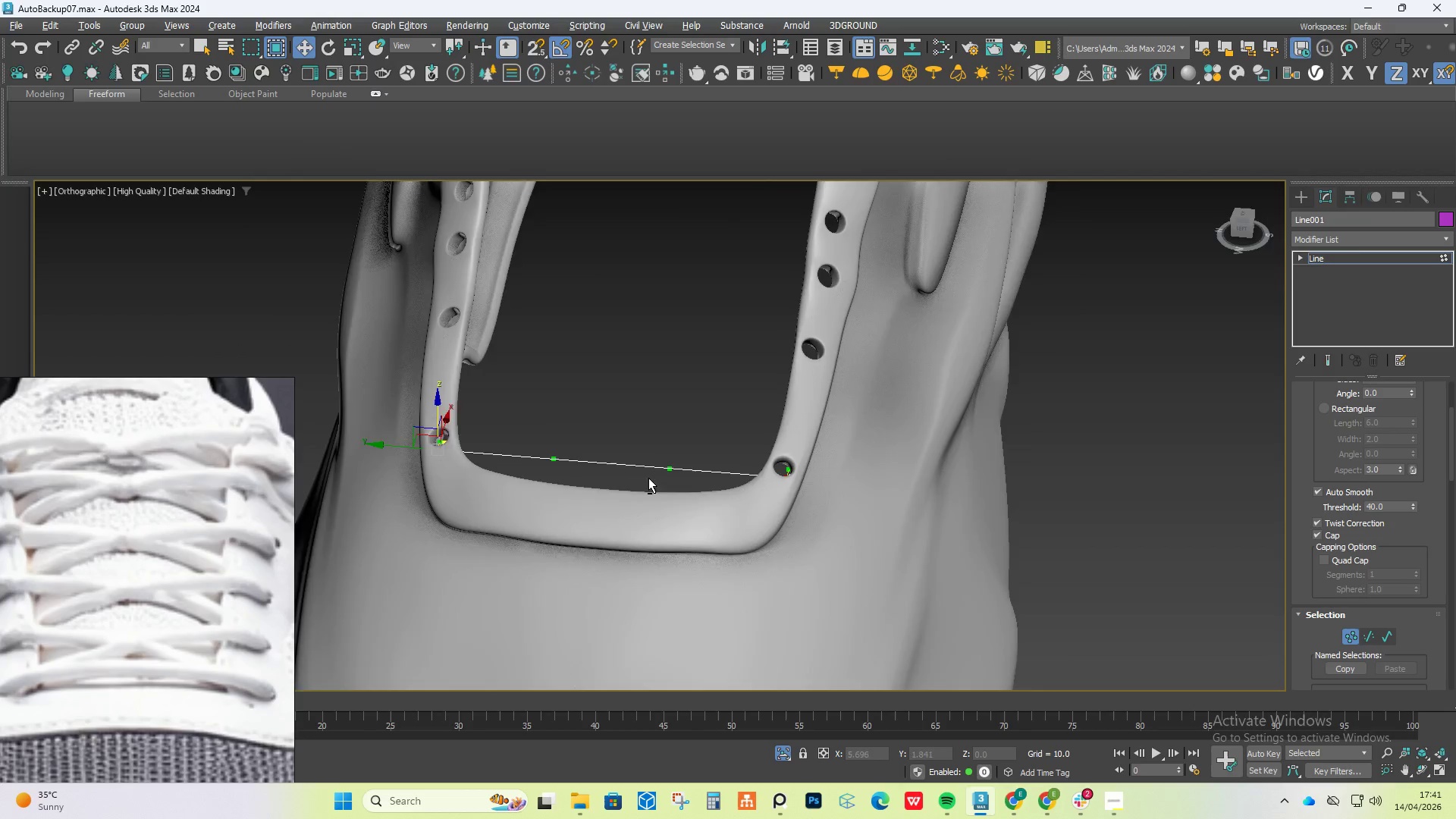 
hold_key(key=ControlLeft, duration=0.81)
 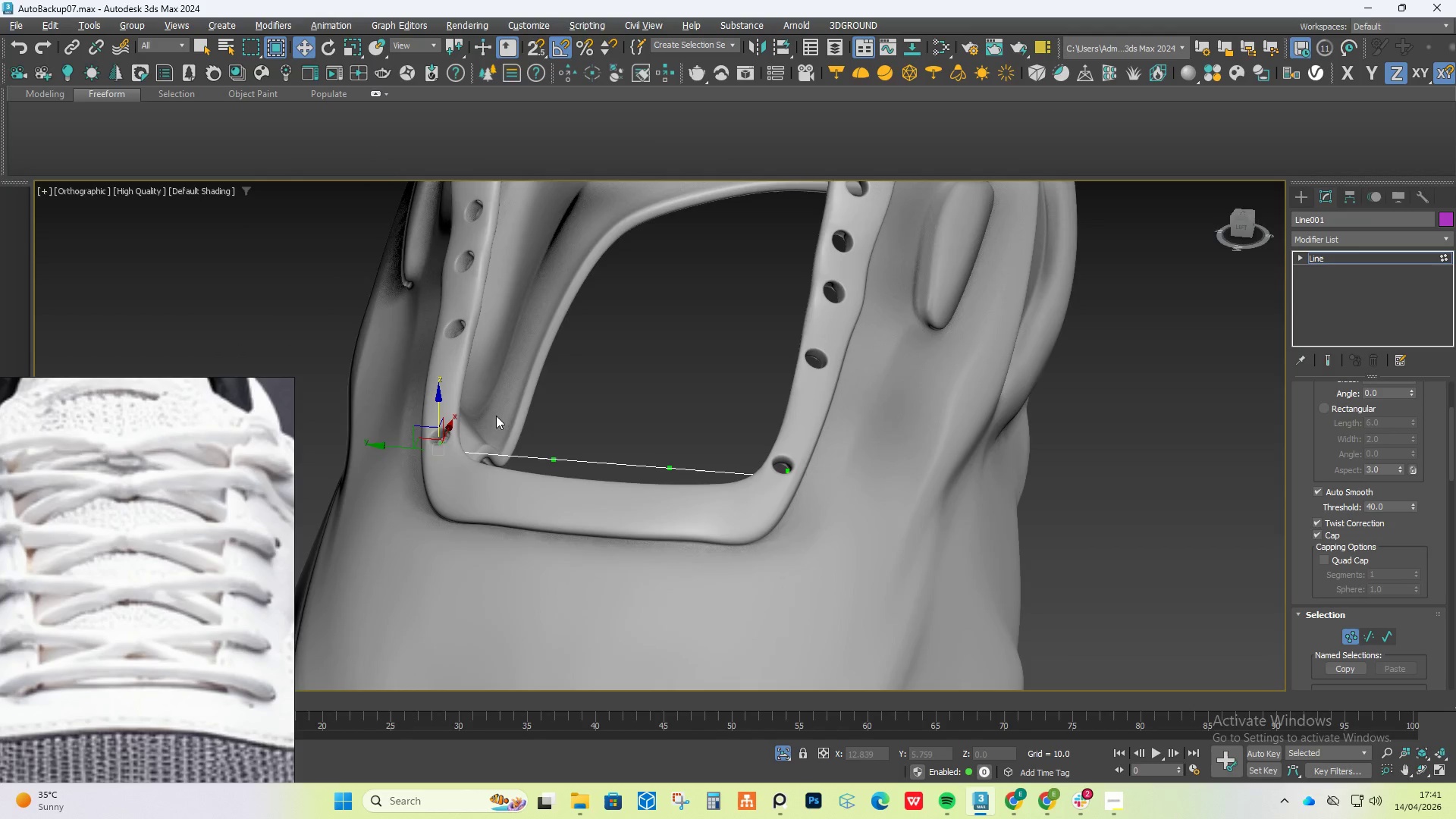 
hold_key(key=ControlLeft, duration=13.89)
 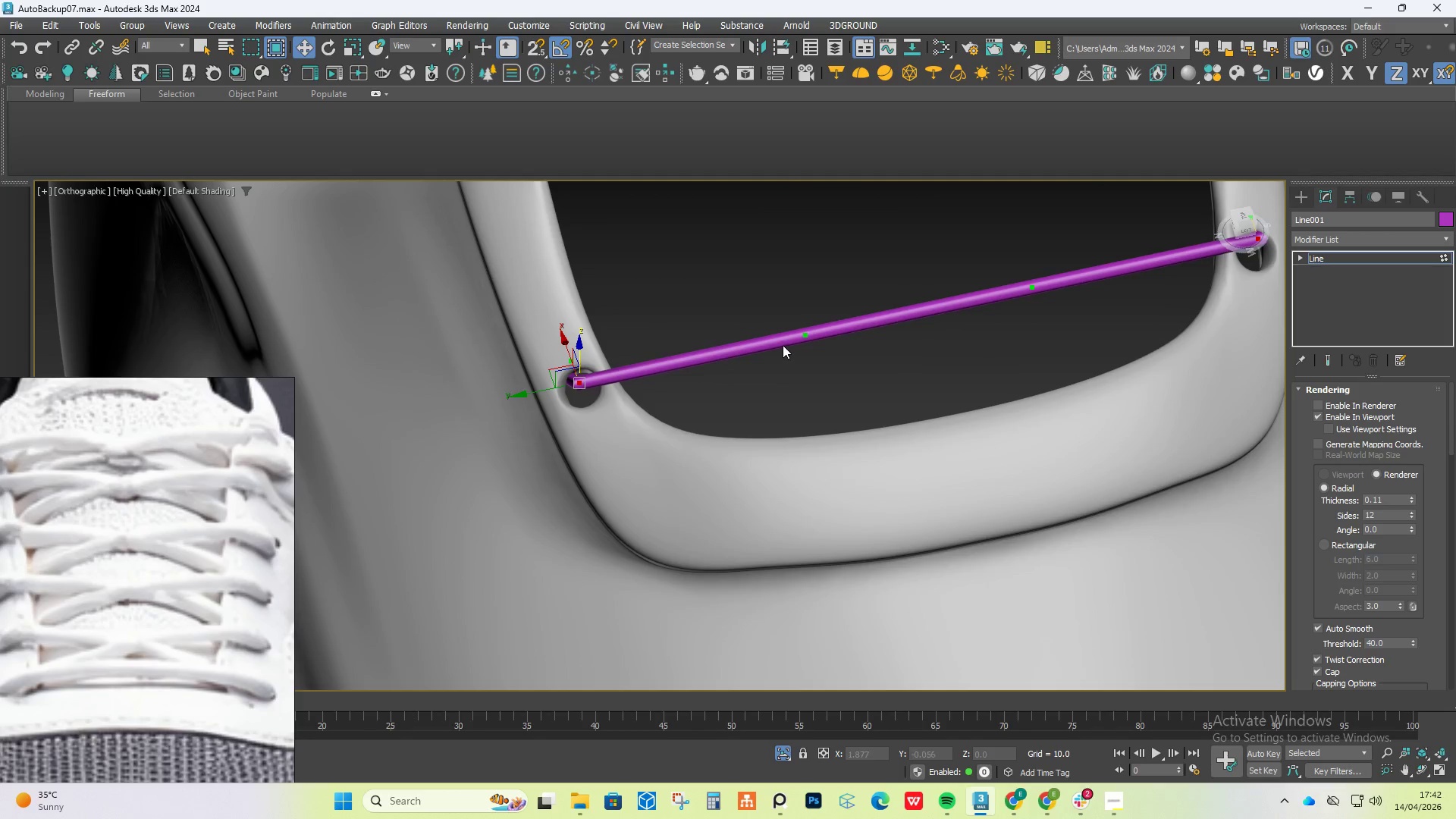 
hold_key(key=AltLeft, duration=0.42)
 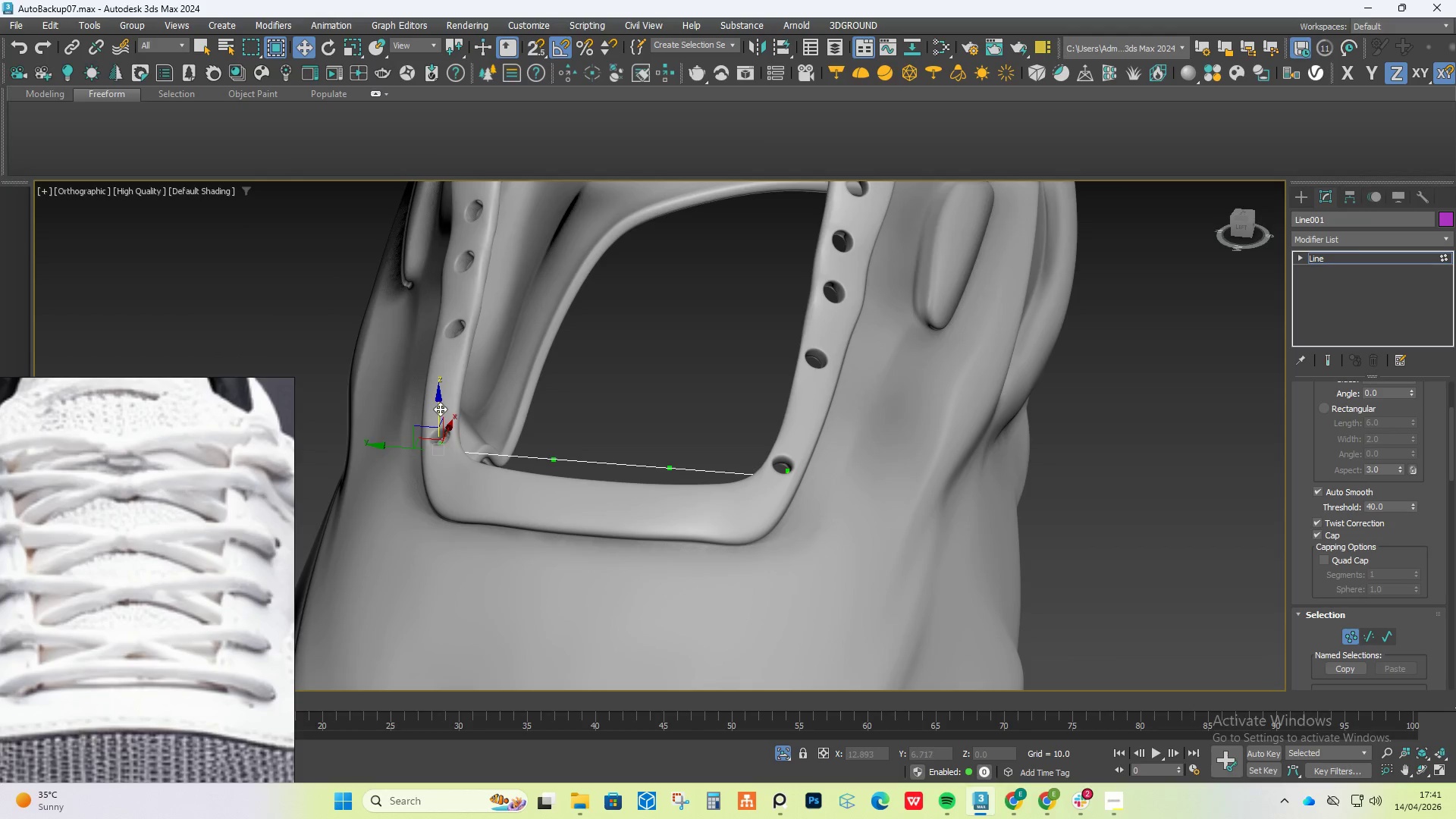 
left_click_drag(start_coordinate=[440, 409], to_coordinate=[435, 396])
 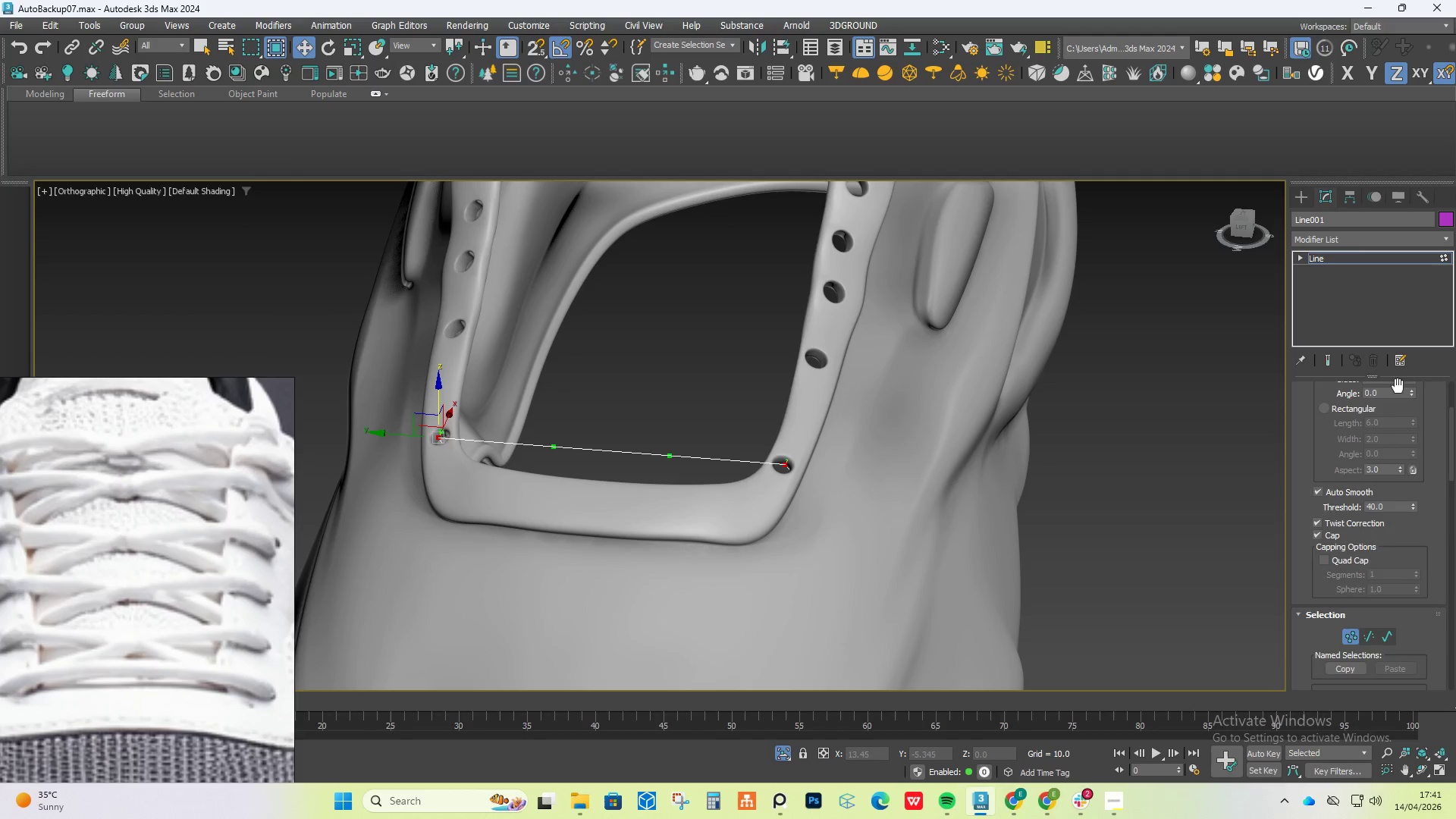 
scroll: coordinate [1429, 448], scroll_direction: up, amount: 11.0
 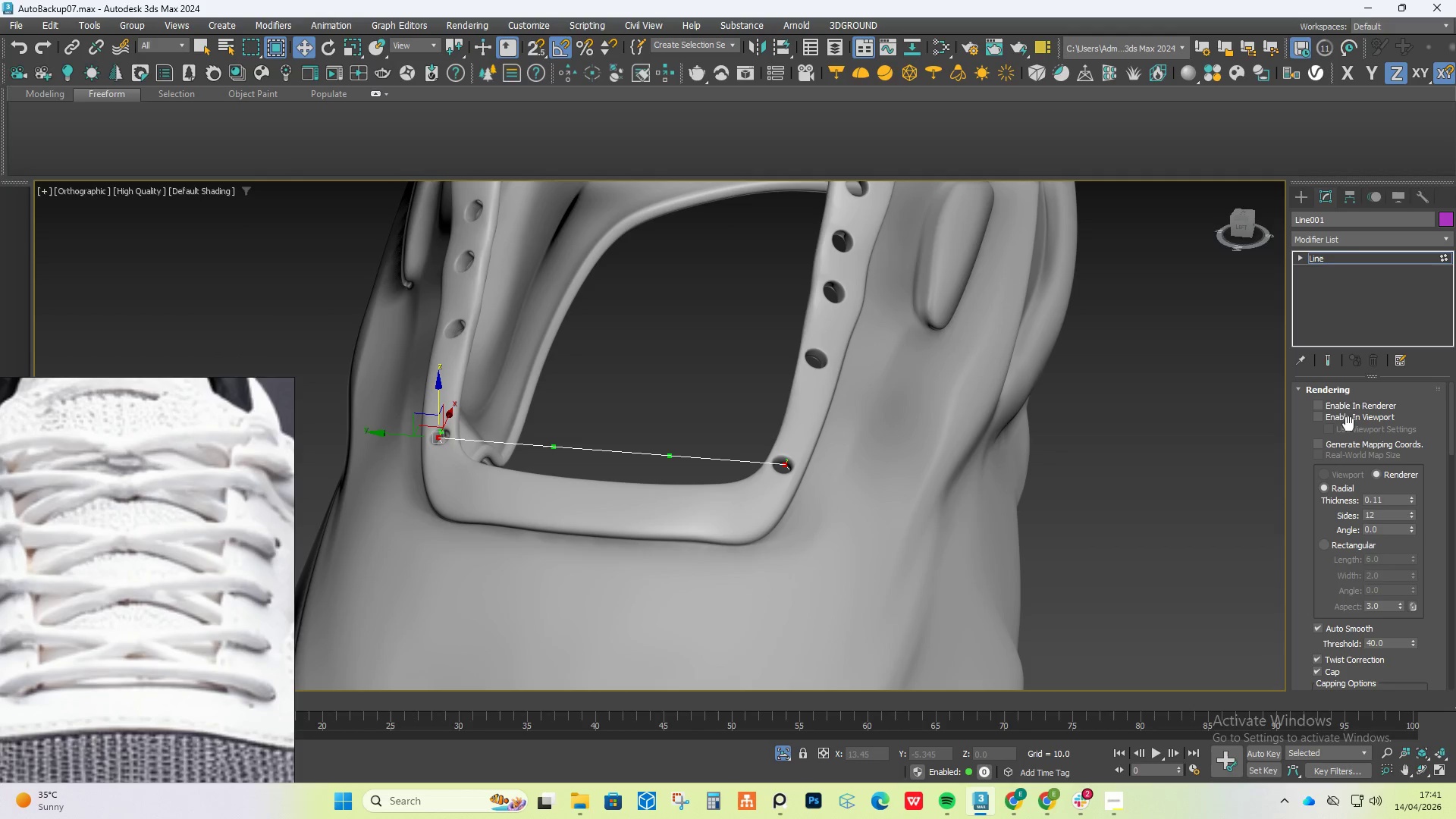 
left_click([1348, 419])
 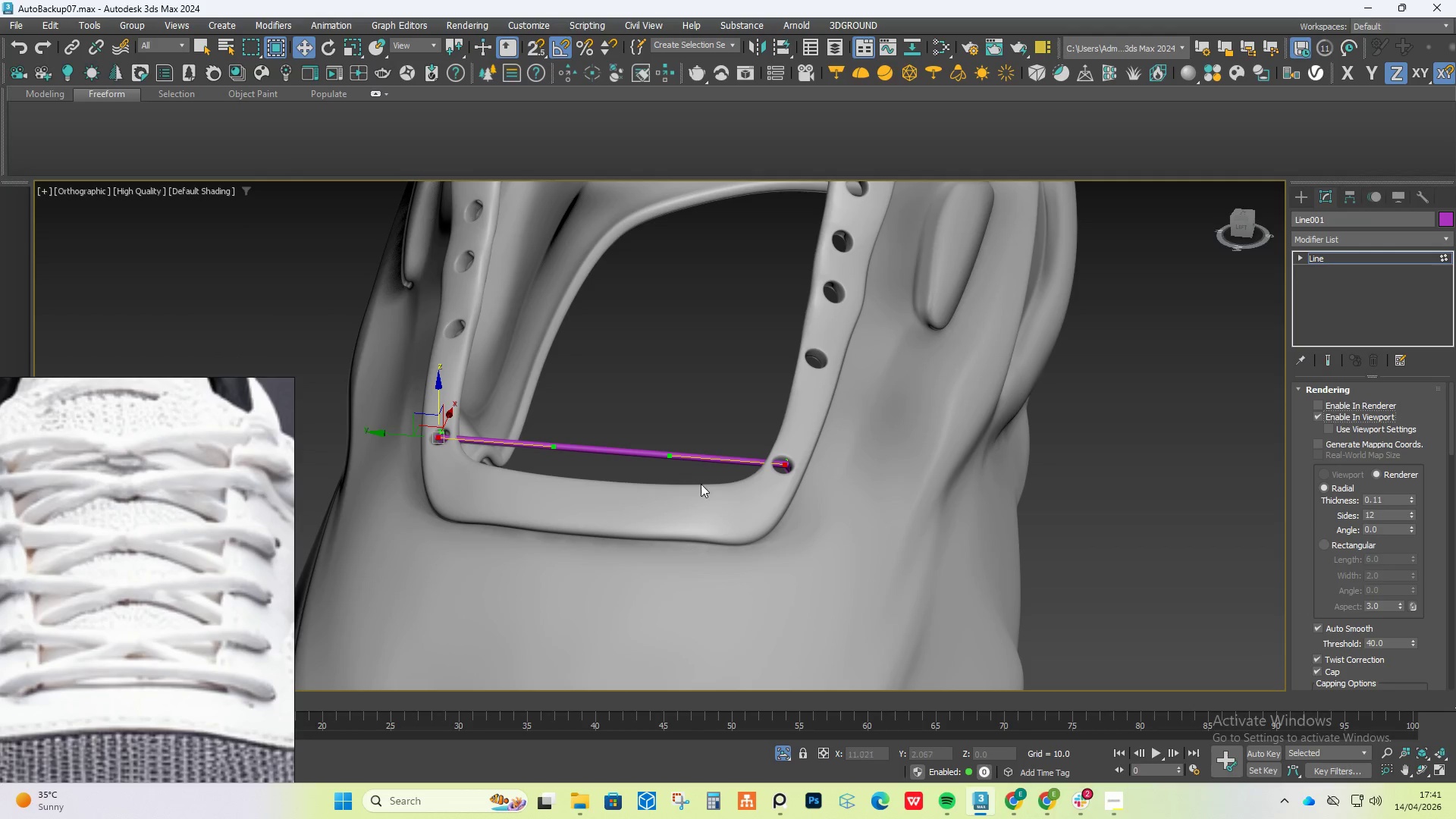 
hold_key(key=AltLeft, duration=0.45)
 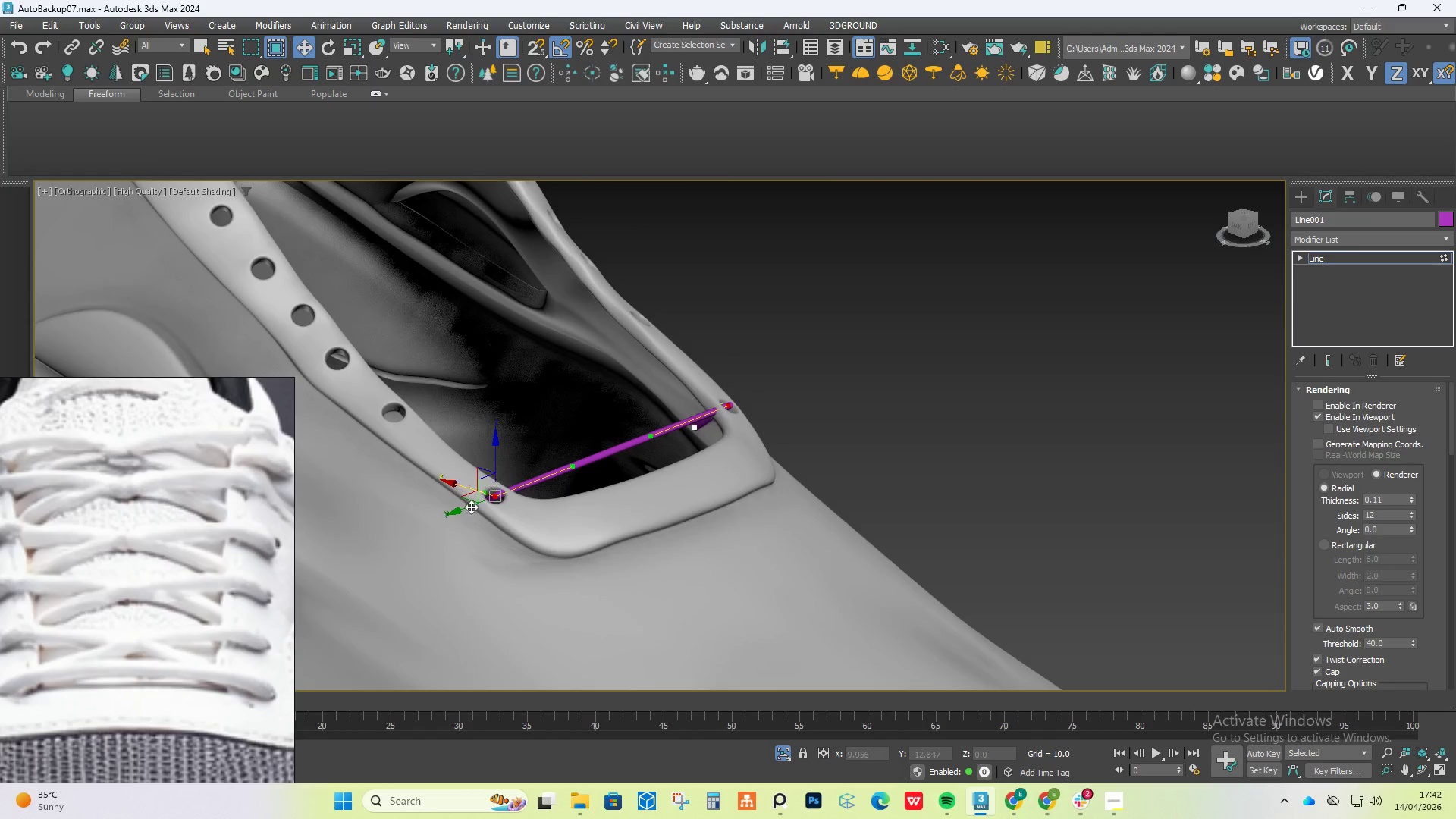 
scroll: coordinate [476, 522], scroll_direction: up, amount: 5.0
 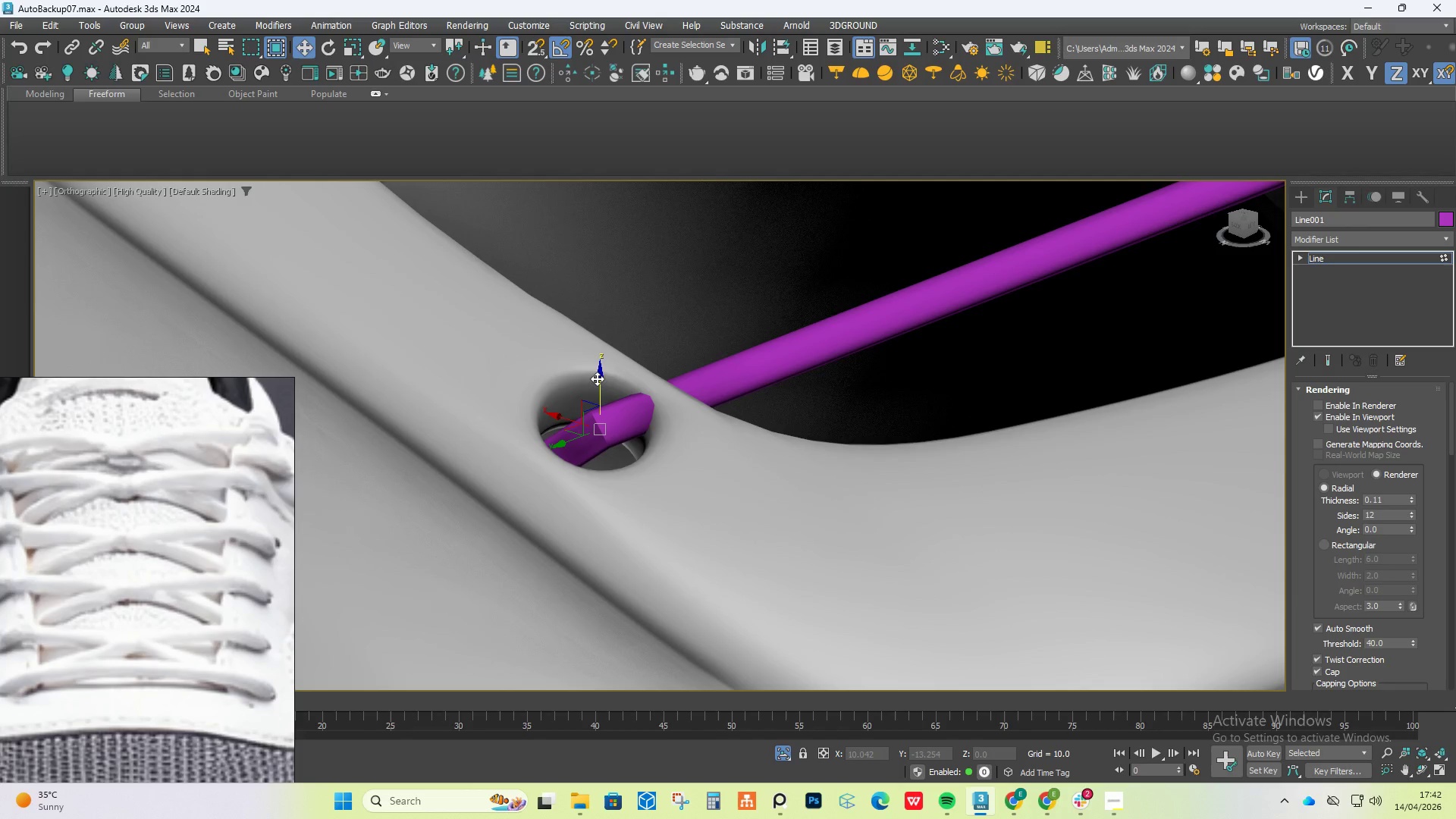 
left_click_drag(start_coordinate=[599, 376], to_coordinate=[596, 340])
 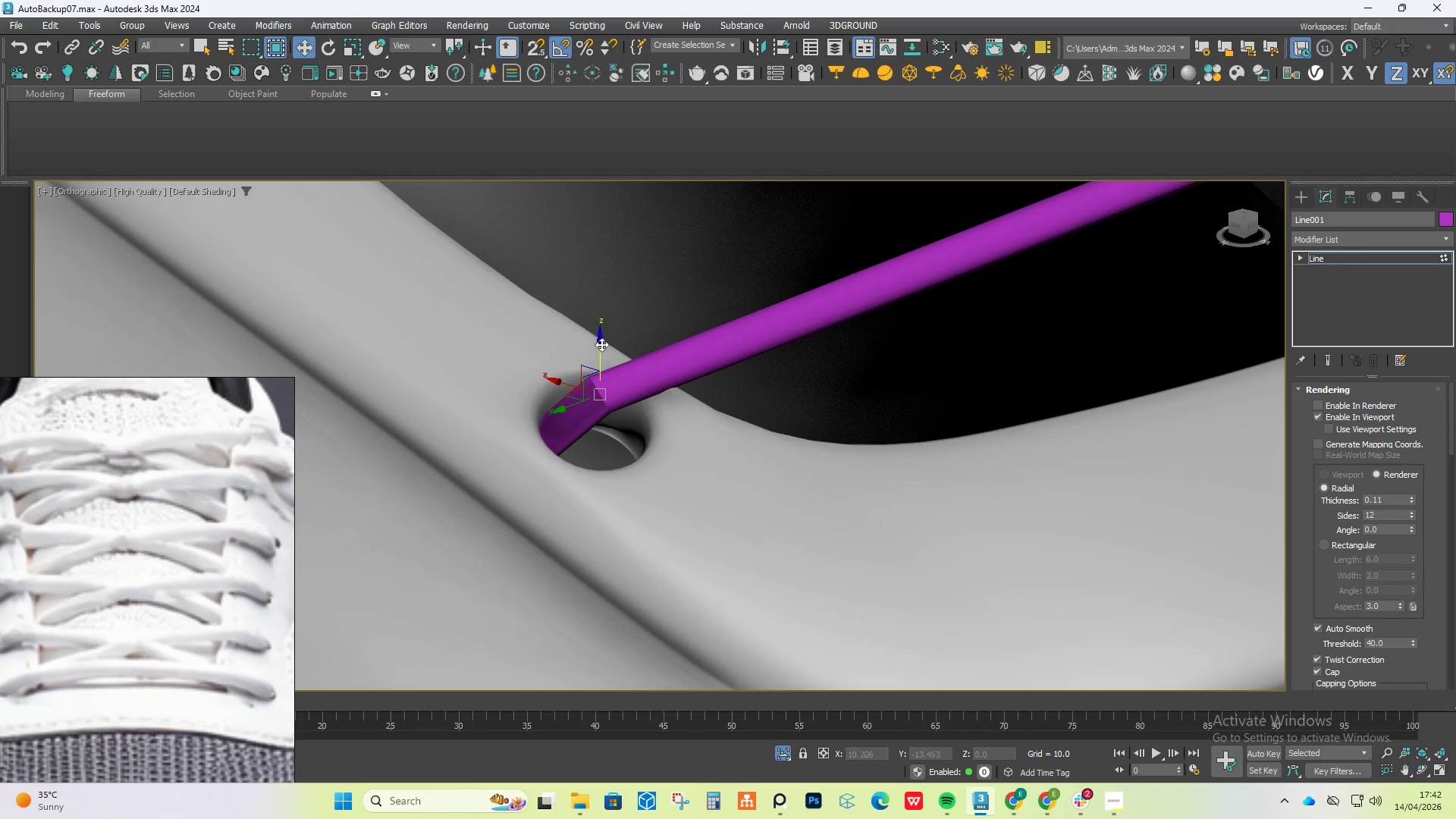 
hold_key(key=AltLeft, duration=0.62)
 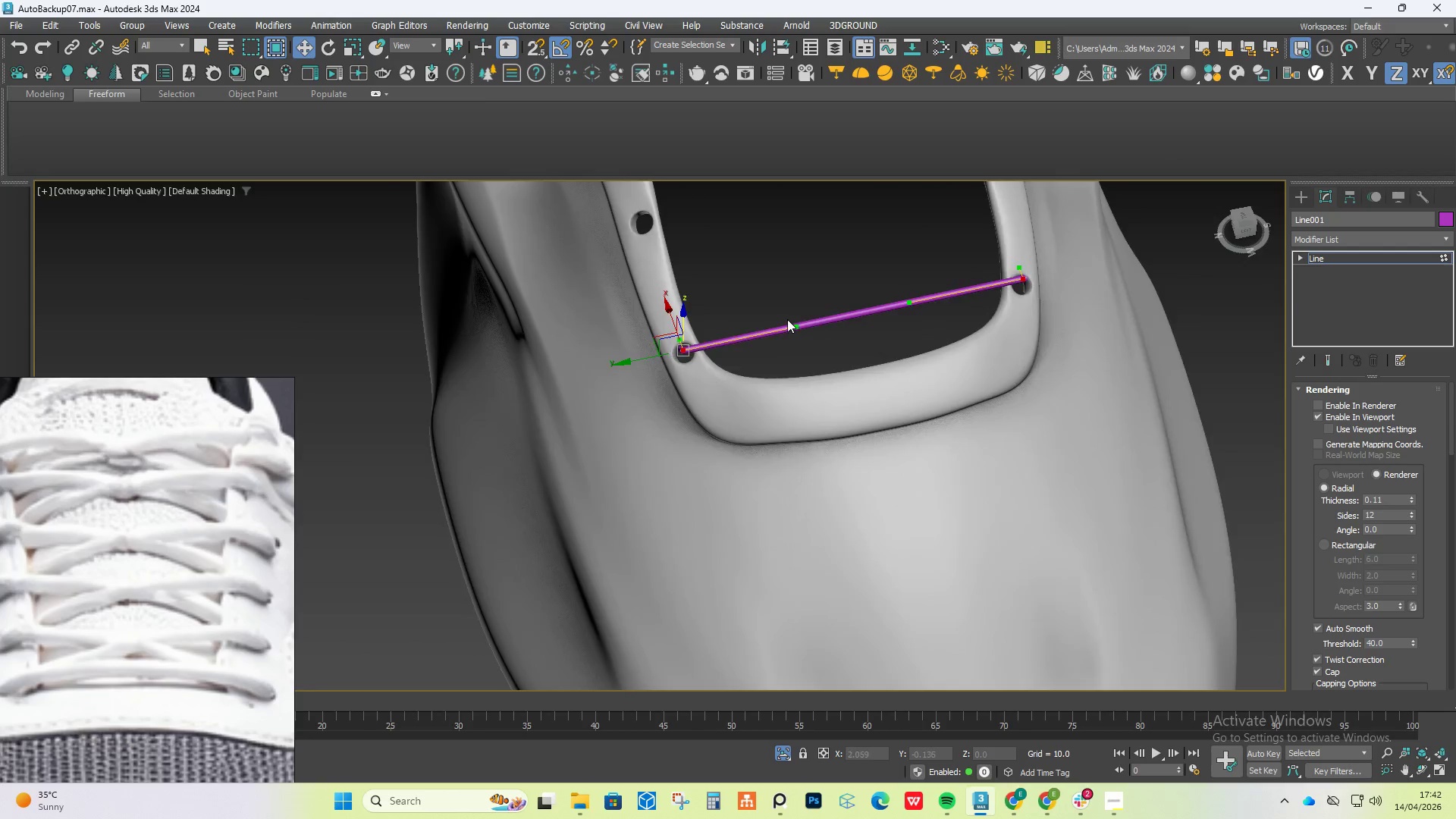 
scroll: coordinate [811, 355], scroll_direction: down, amount: 5.0
 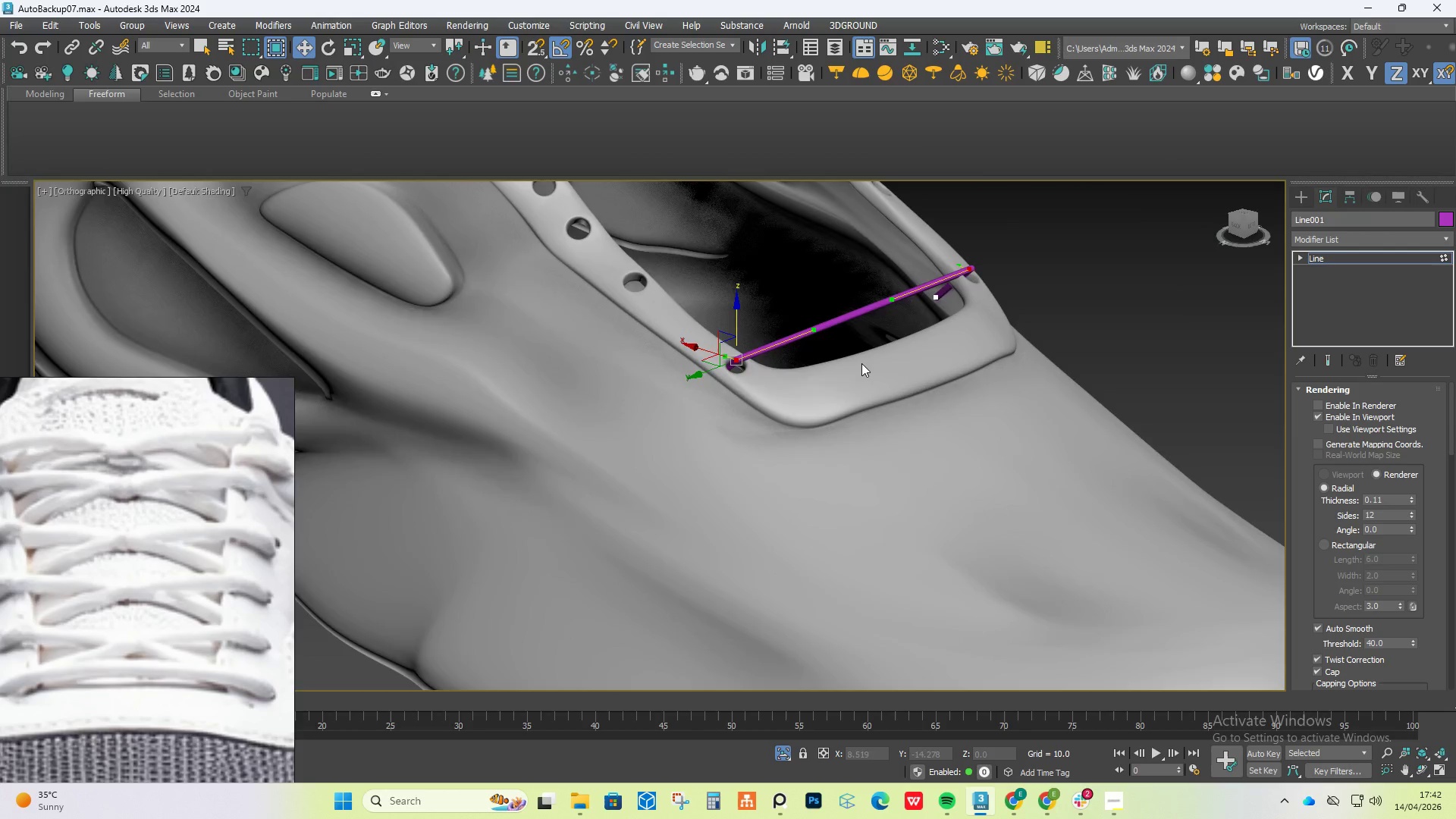 
scroll: coordinate [788, 316], scroll_direction: up, amount: 2.0
 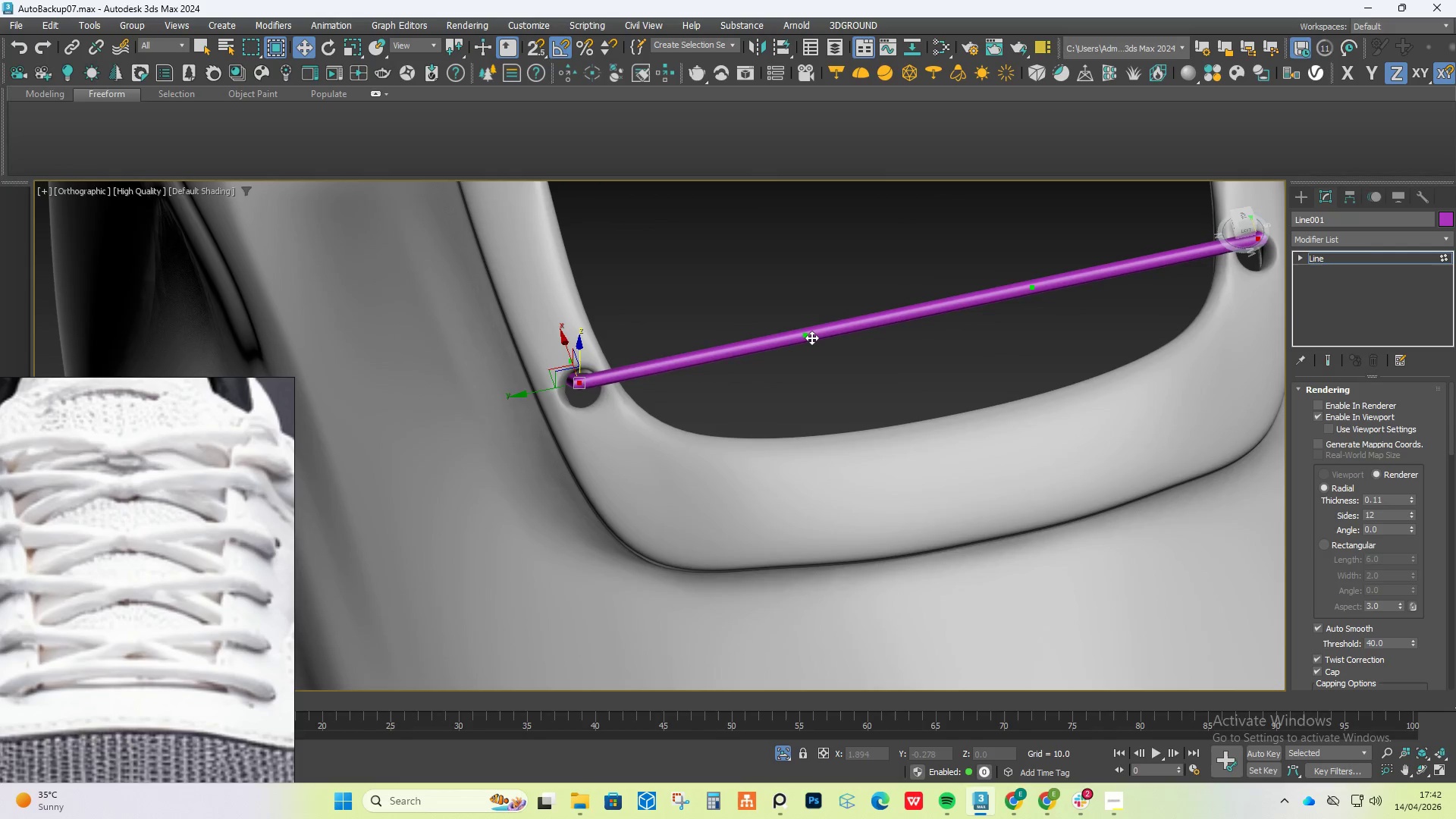 
left_click([811, 337])
 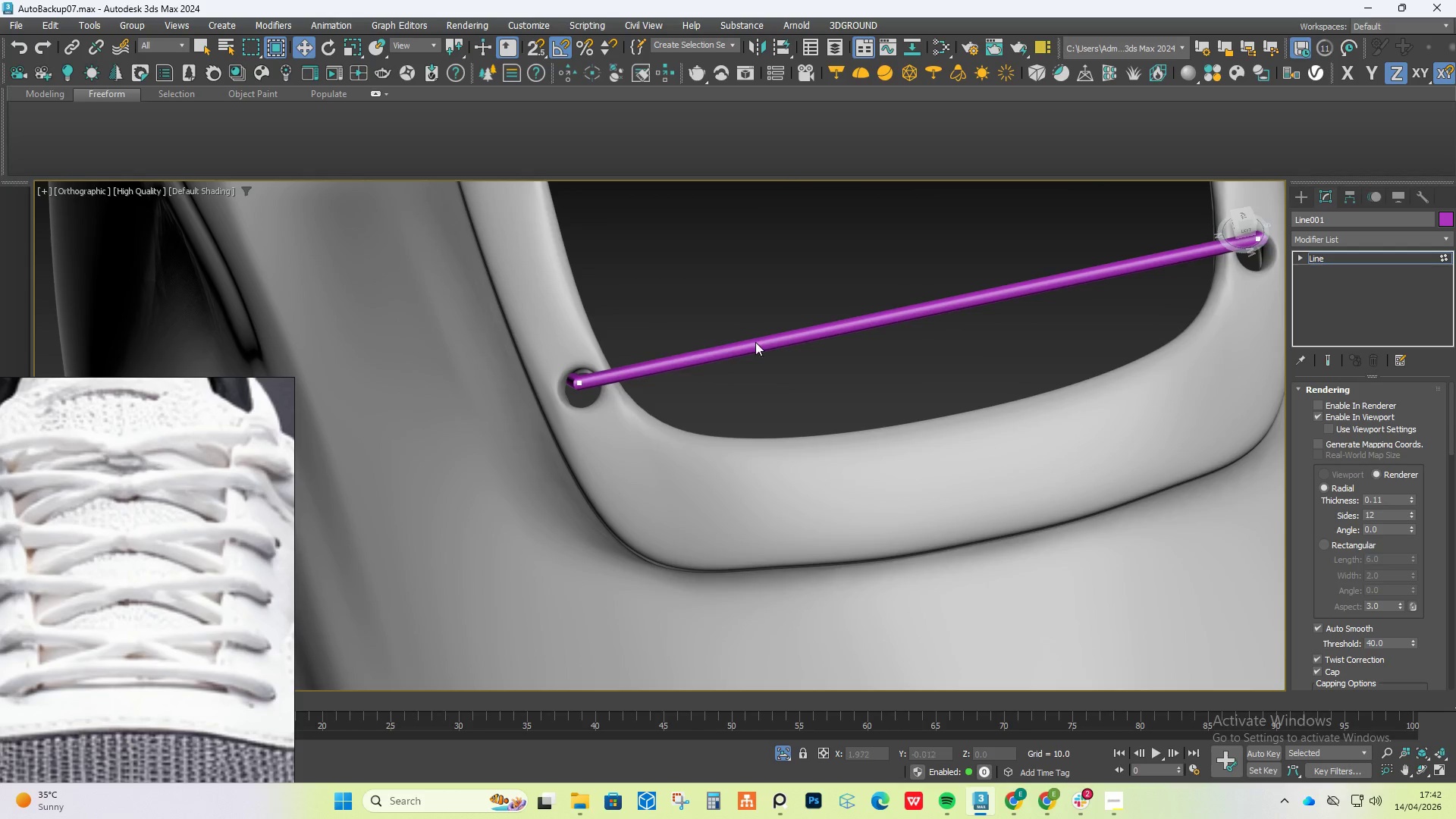 
key(Control+Z)
 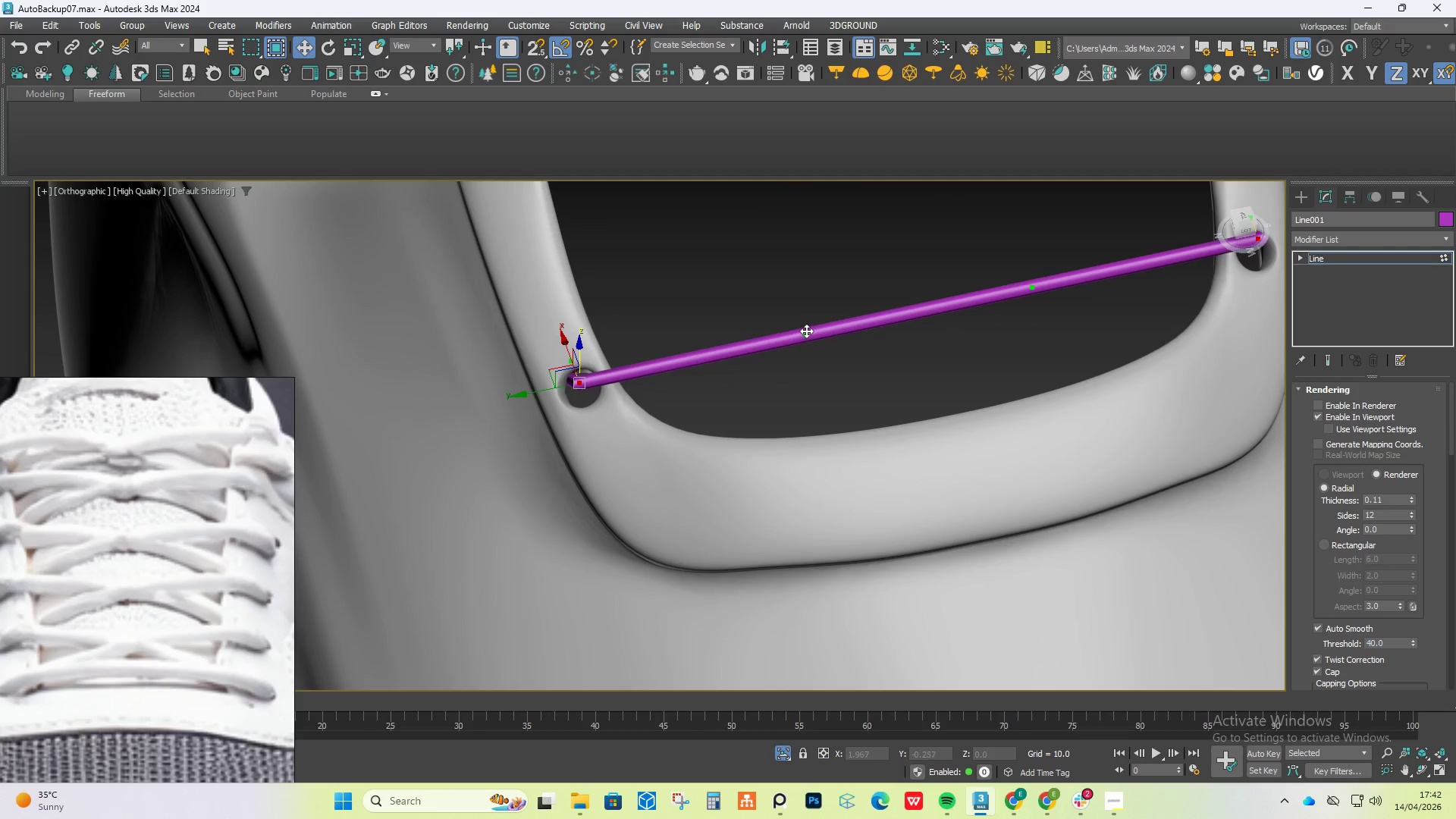 
left_click_drag(start_coordinate=[806, 330], to_coordinate=[821, 367])
 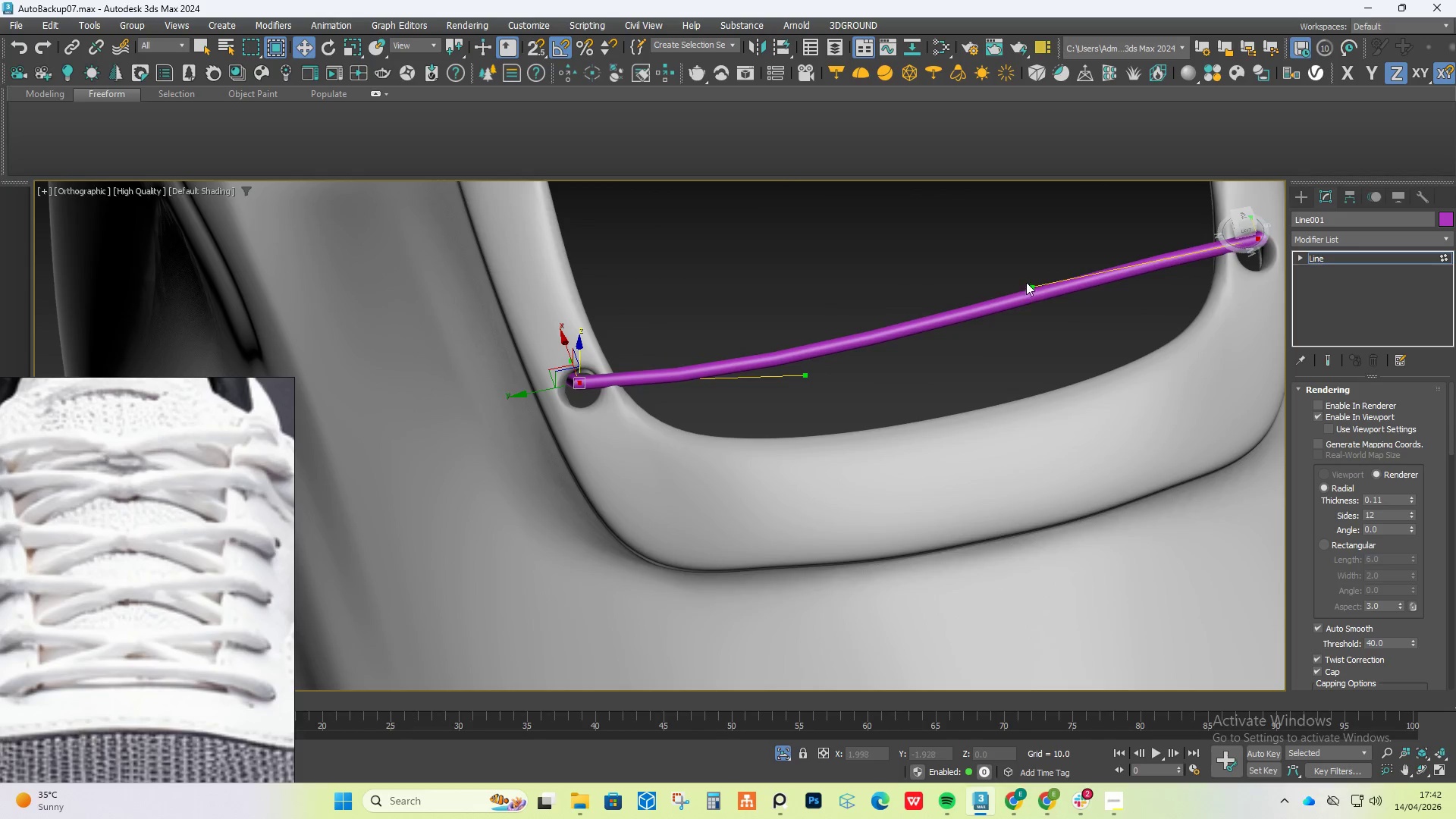 
left_click_drag(start_coordinate=[1028, 280], to_coordinate=[1040, 295])
 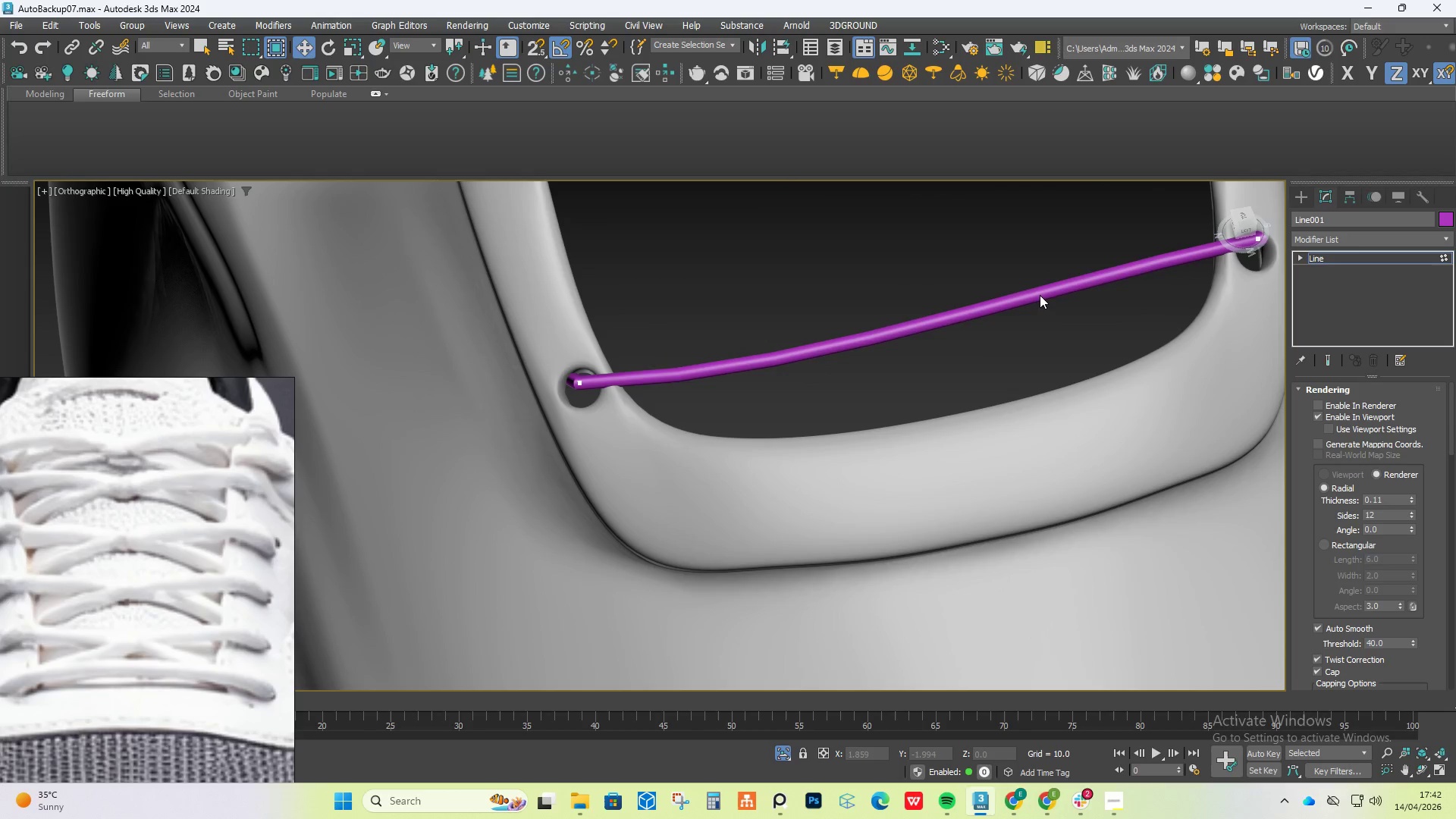 
key(Control+Z)
 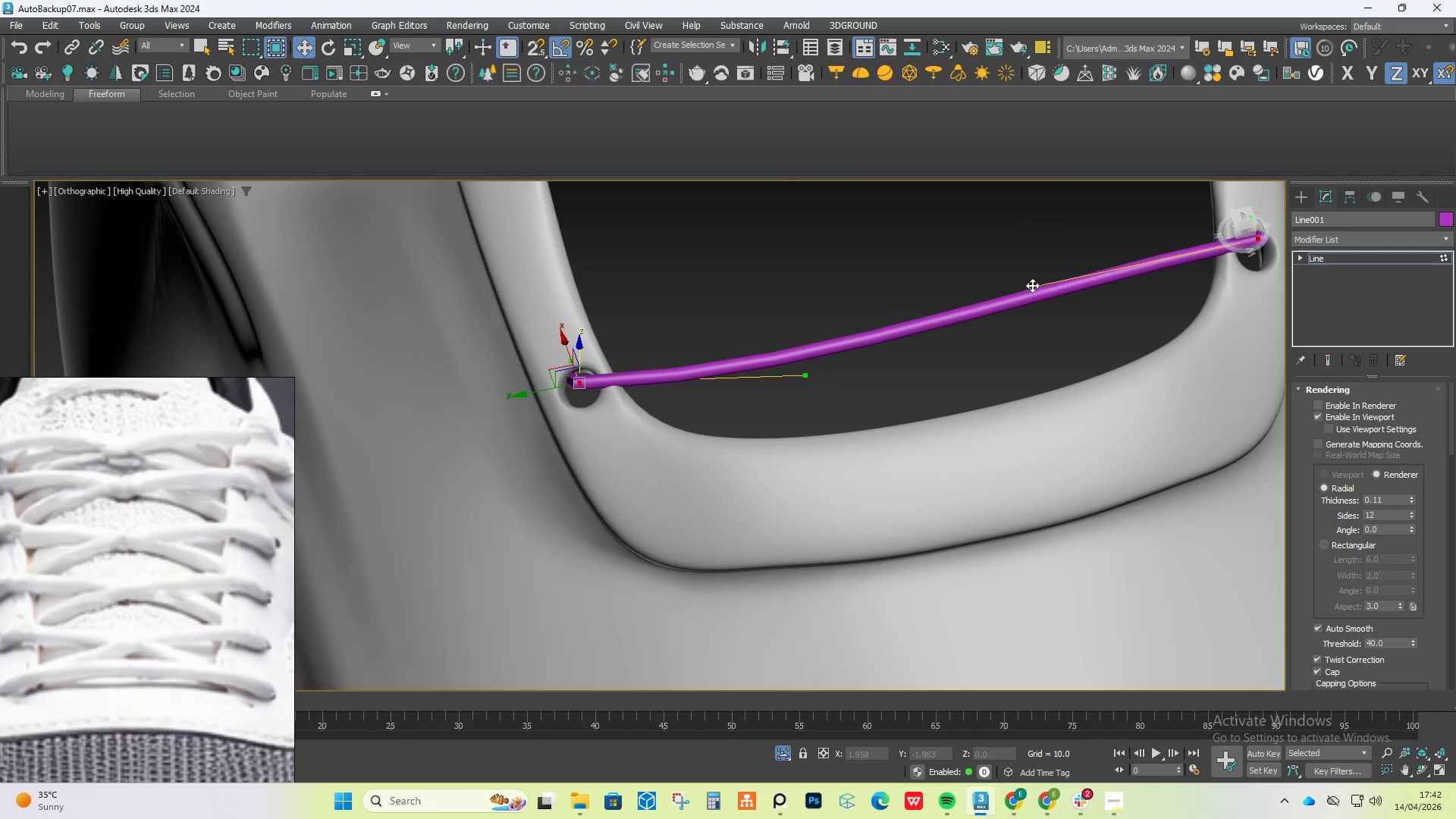 
left_click_drag(start_coordinate=[1032, 285], to_coordinate=[1084, 310])
 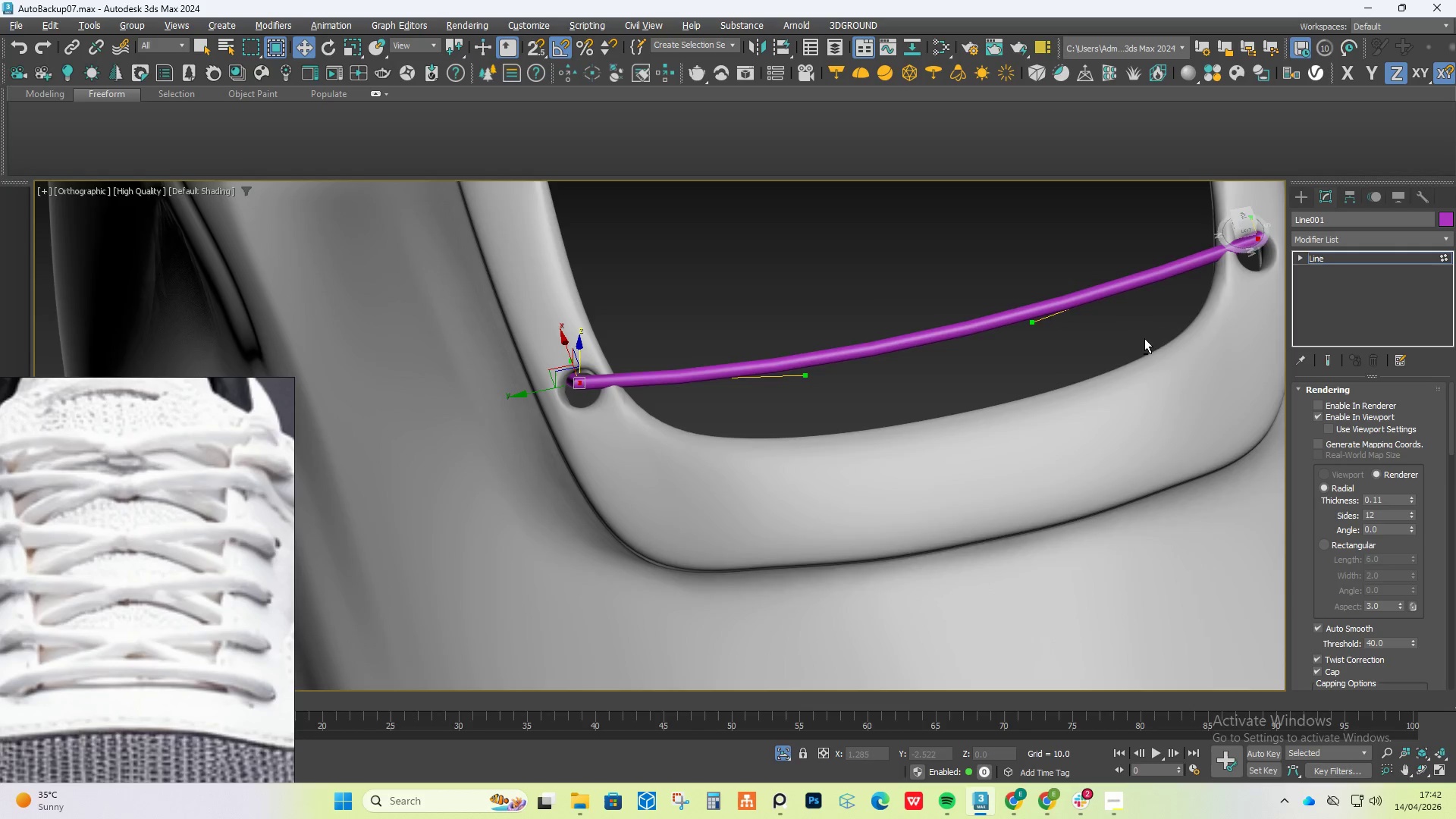 
hold_key(key=AltLeft, duration=0.69)
 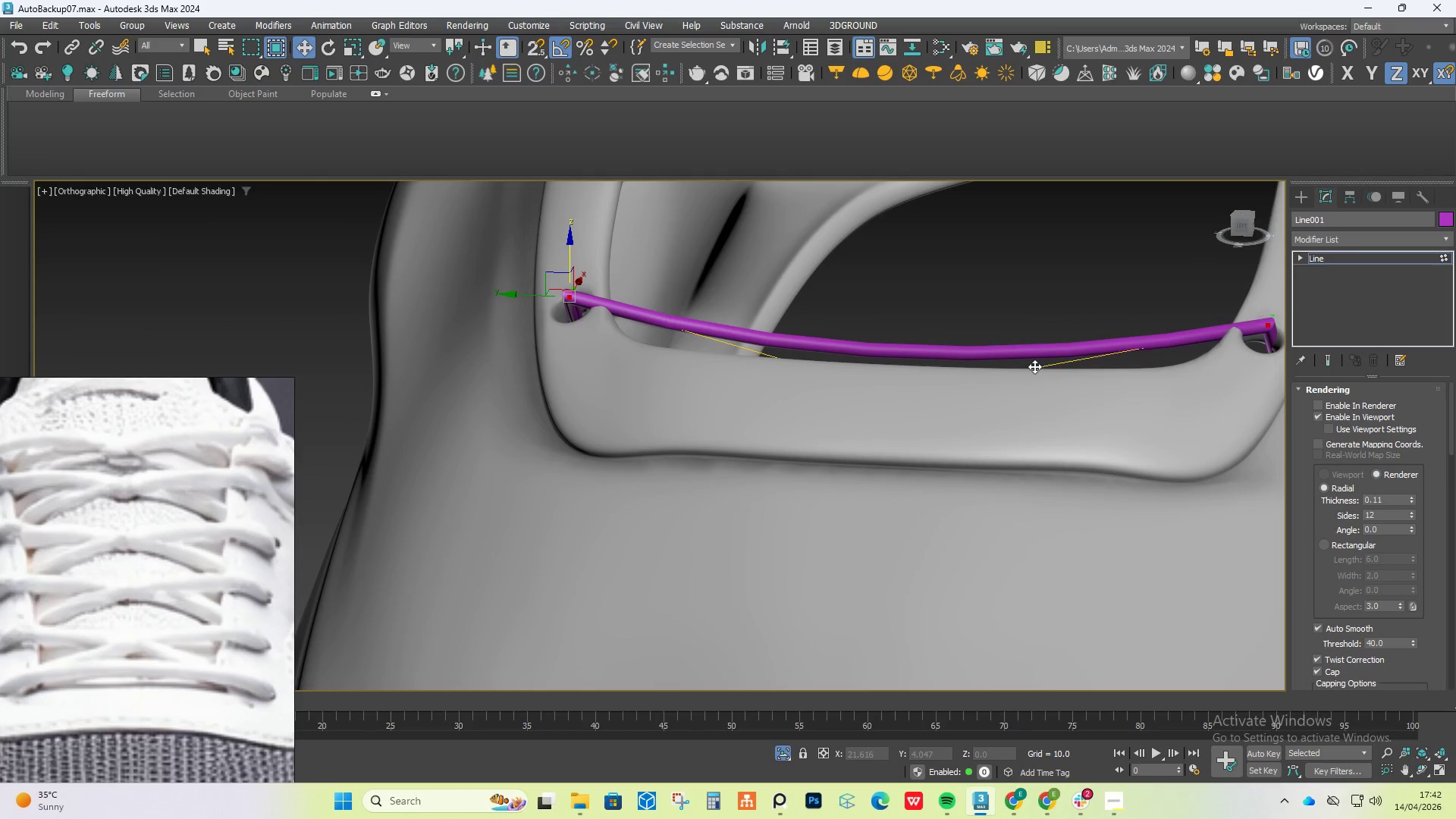 
left_click_drag(start_coordinate=[1034, 366], to_coordinate=[1021, 265])
 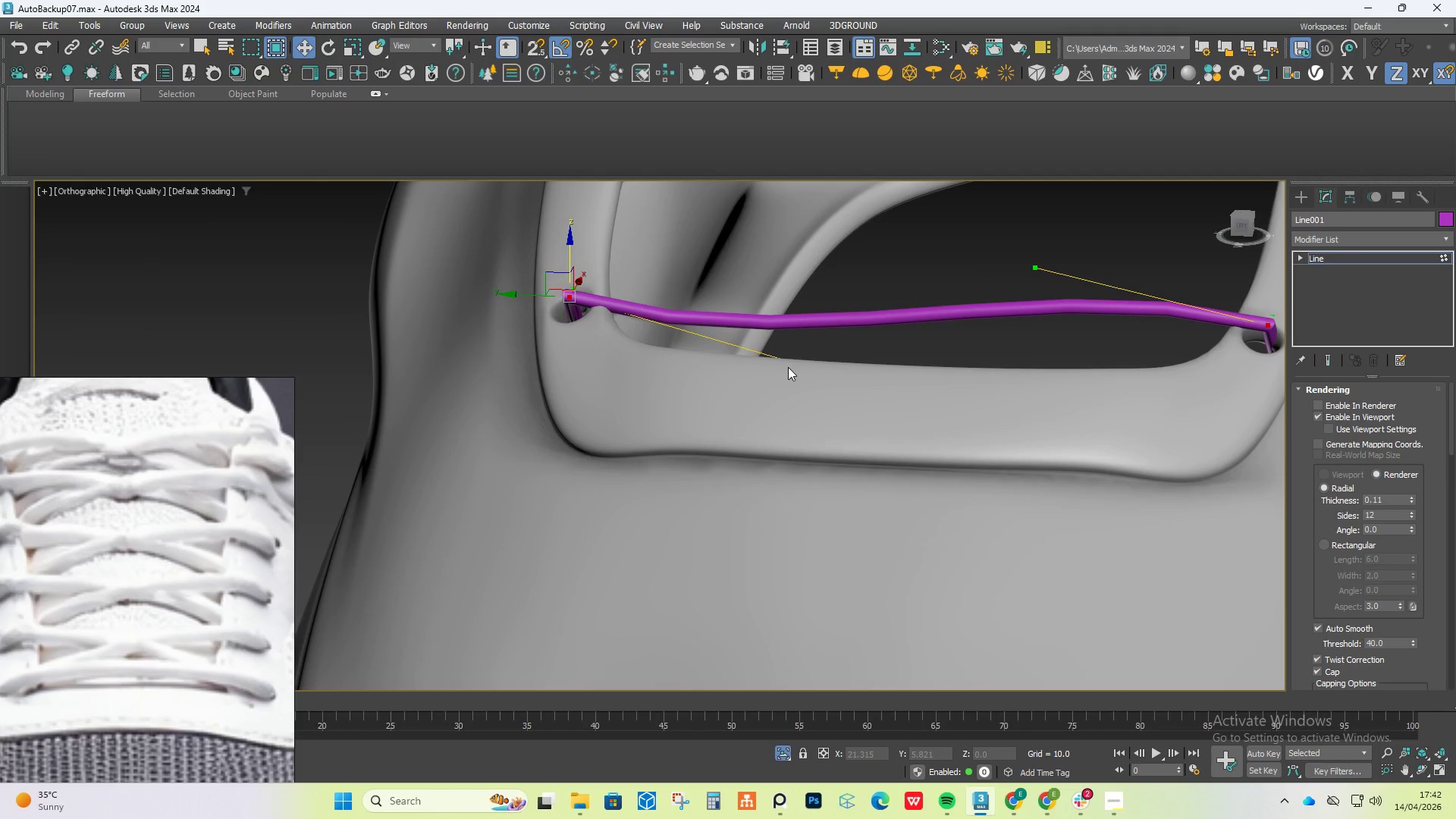 
hold_key(key=AltLeft, duration=0.36)
 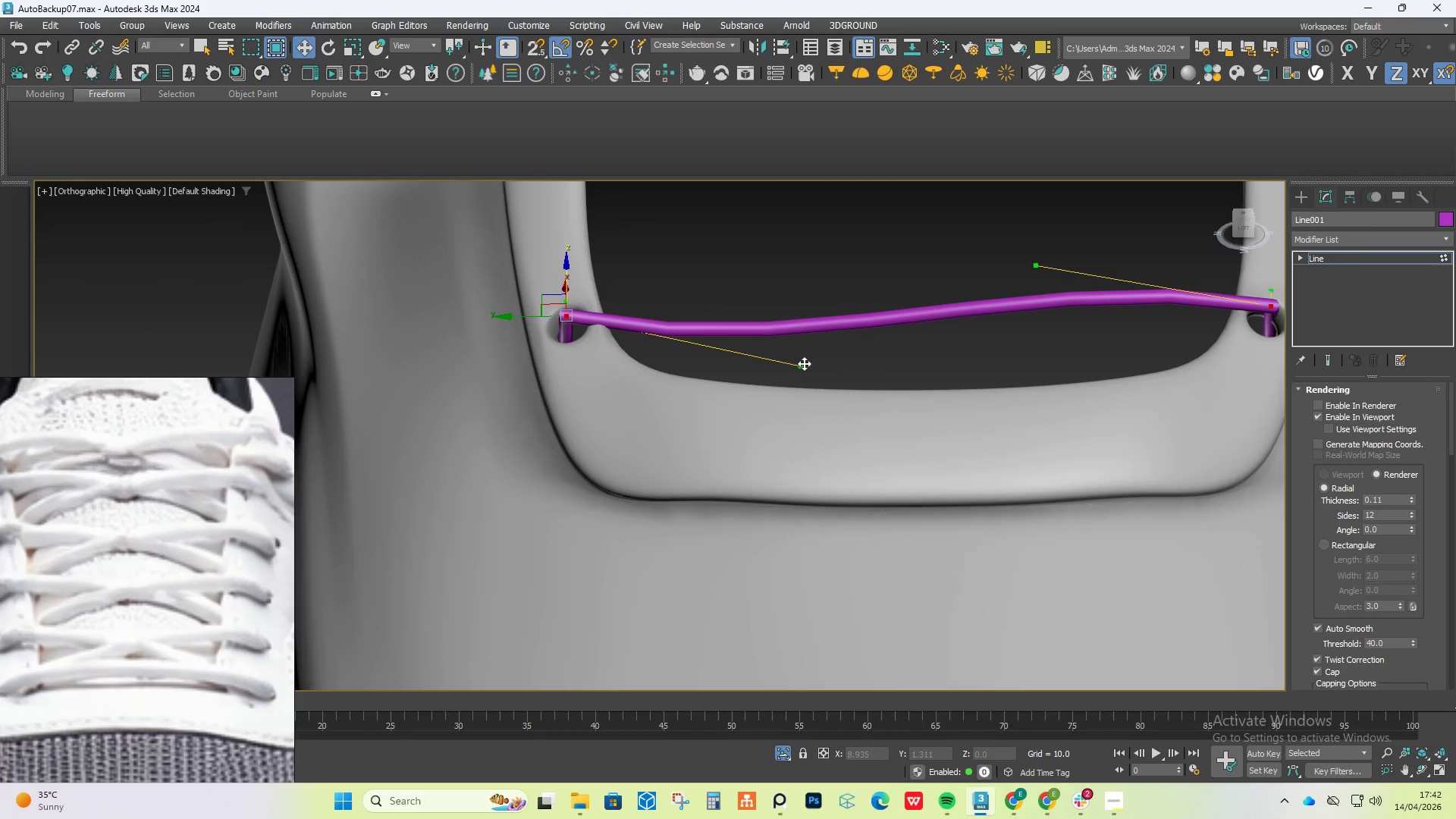 
left_click_drag(start_coordinate=[803, 363], to_coordinate=[795, 284])
 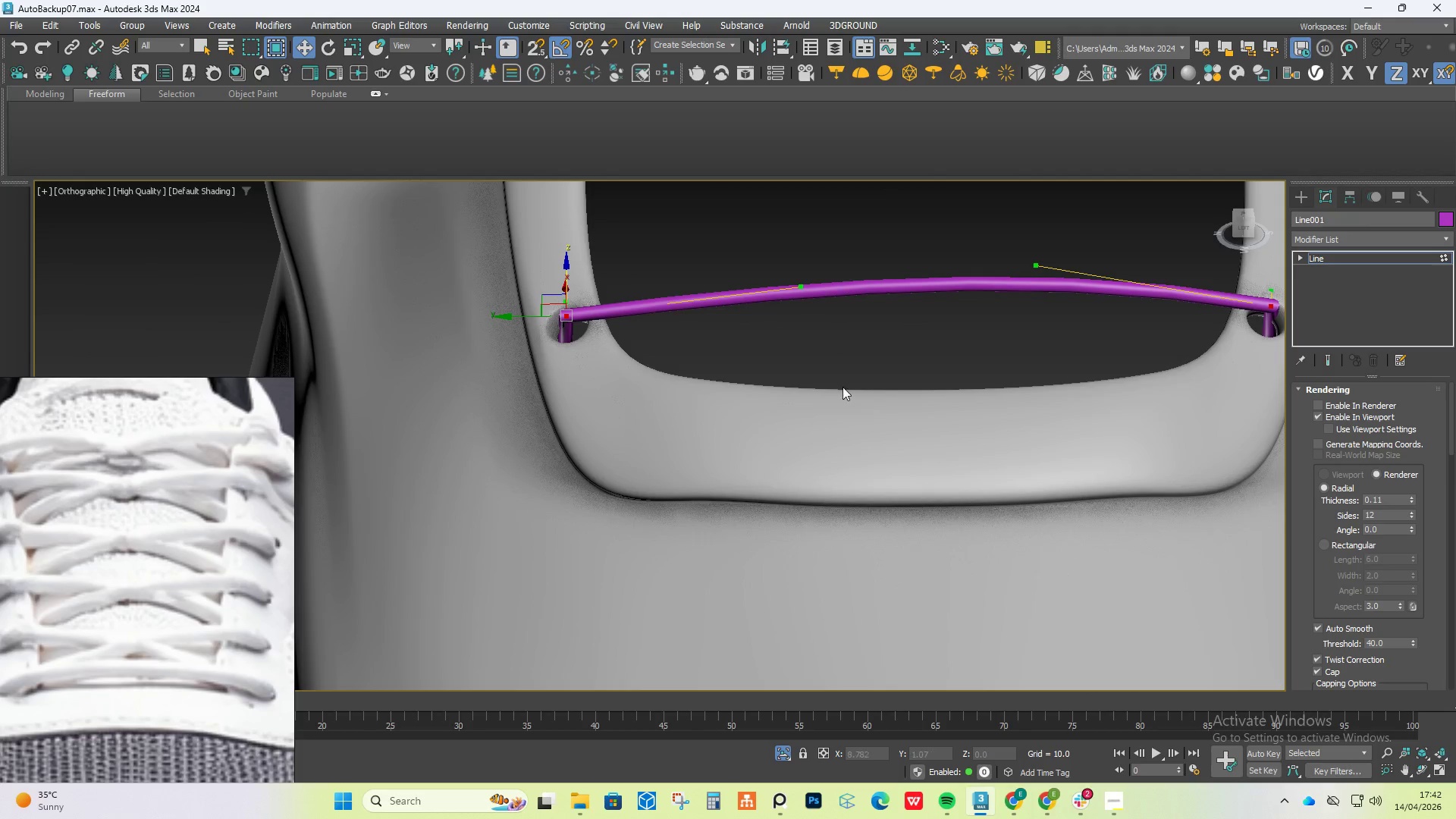 
hold_key(key=AltLeft, duration=1.5)
 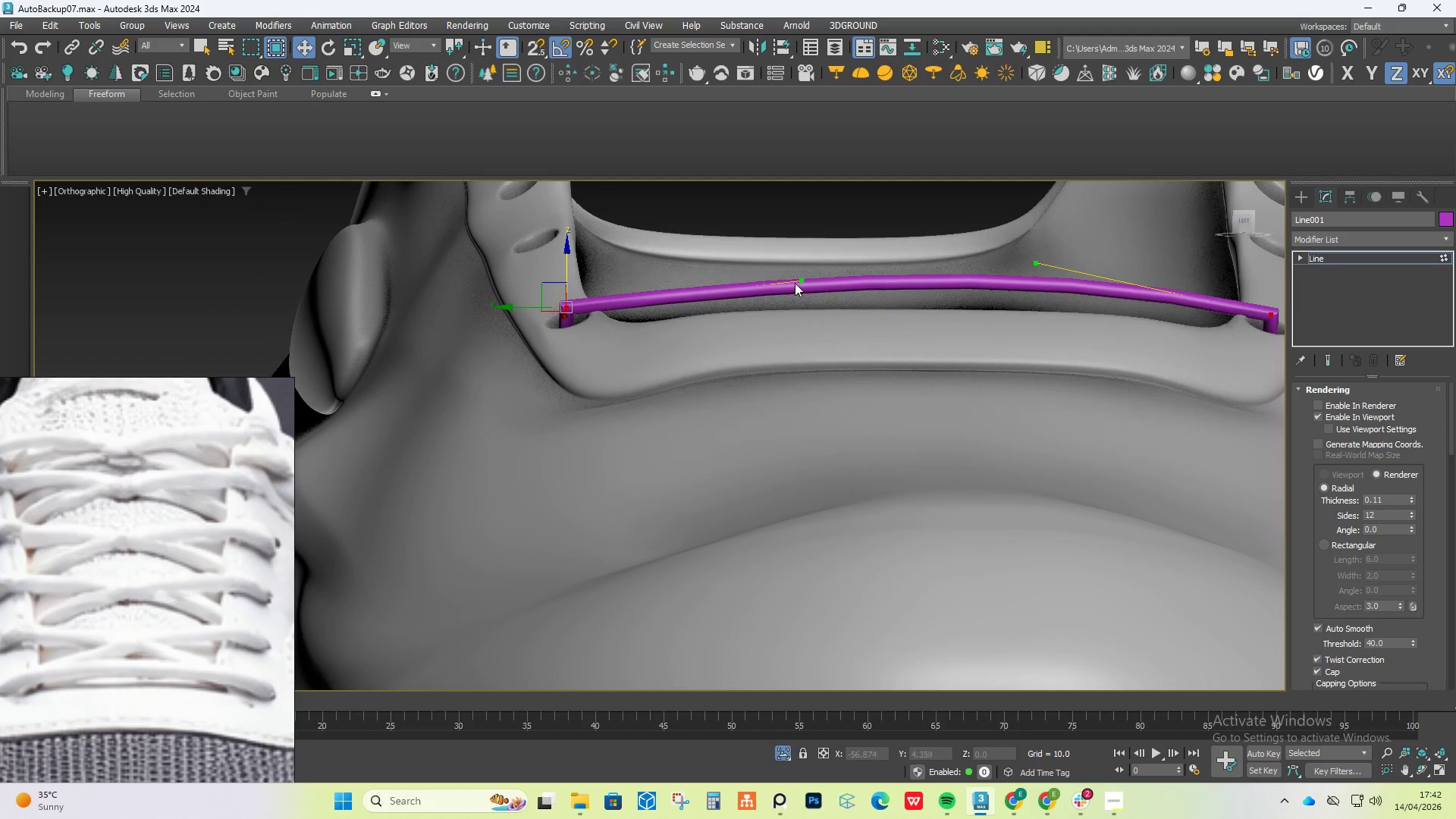 
key(Alt+AltLeft)
 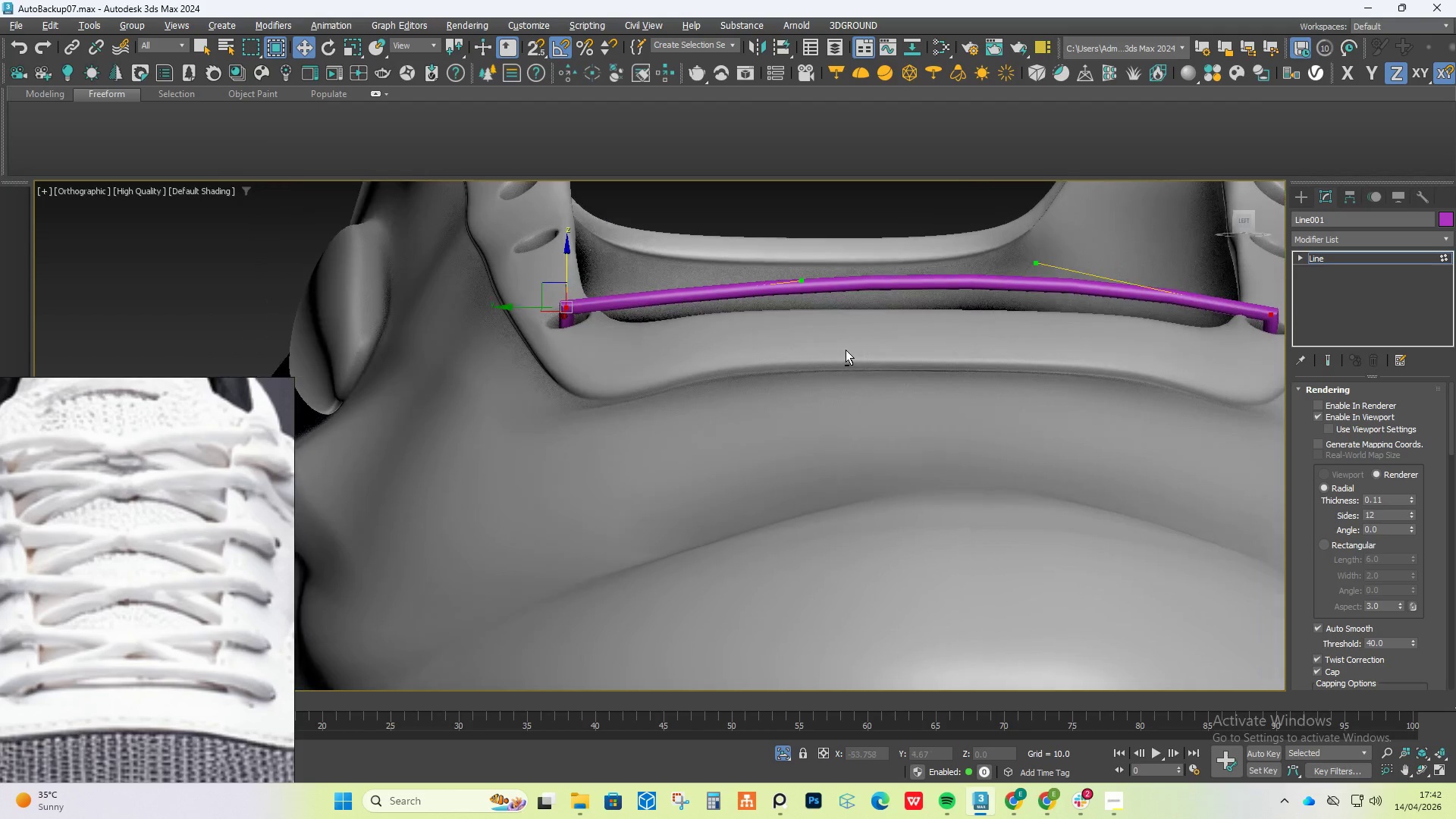 
key(Alt+AltLeft)
 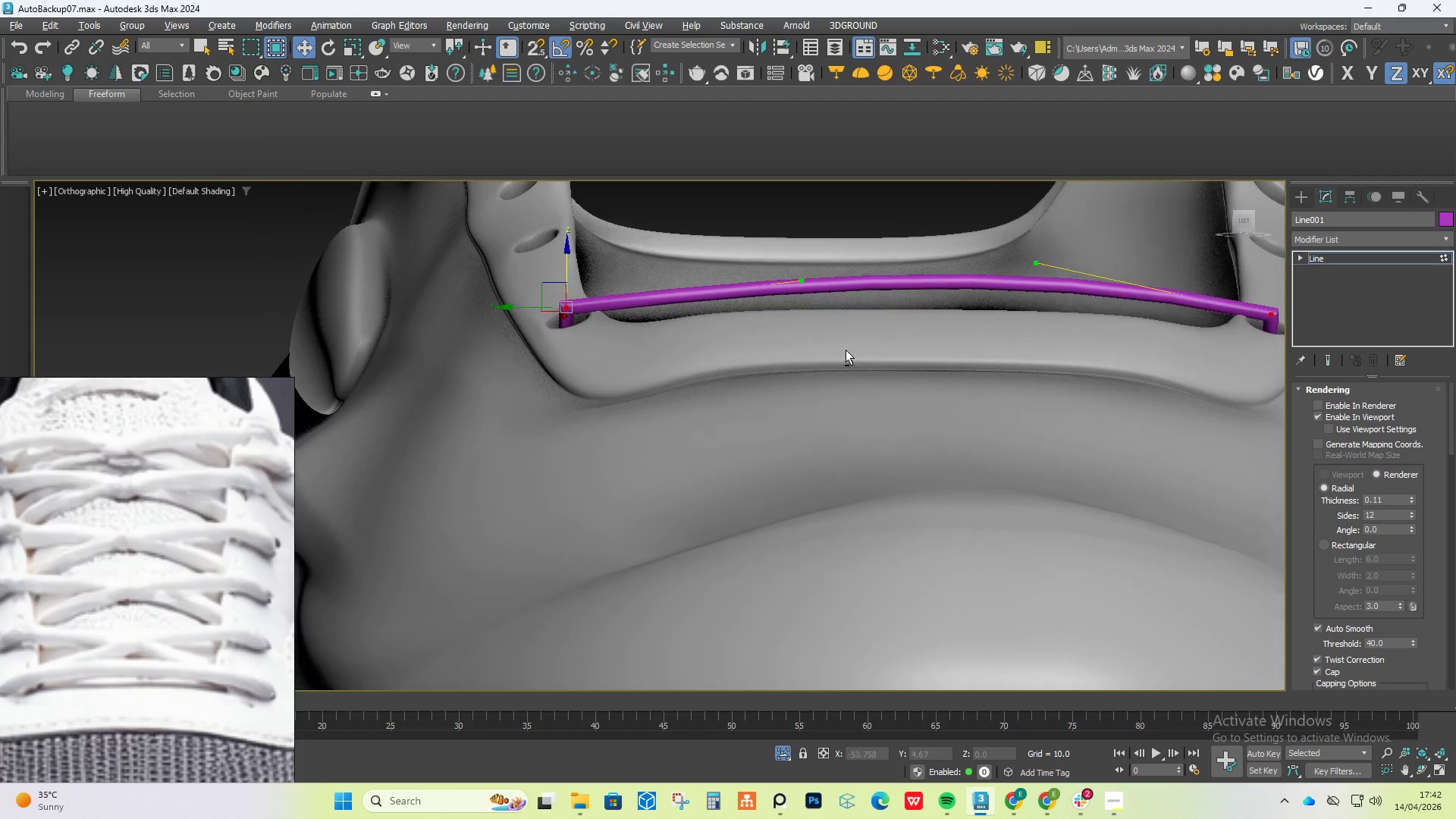 
key(Alt+AltLeft)
 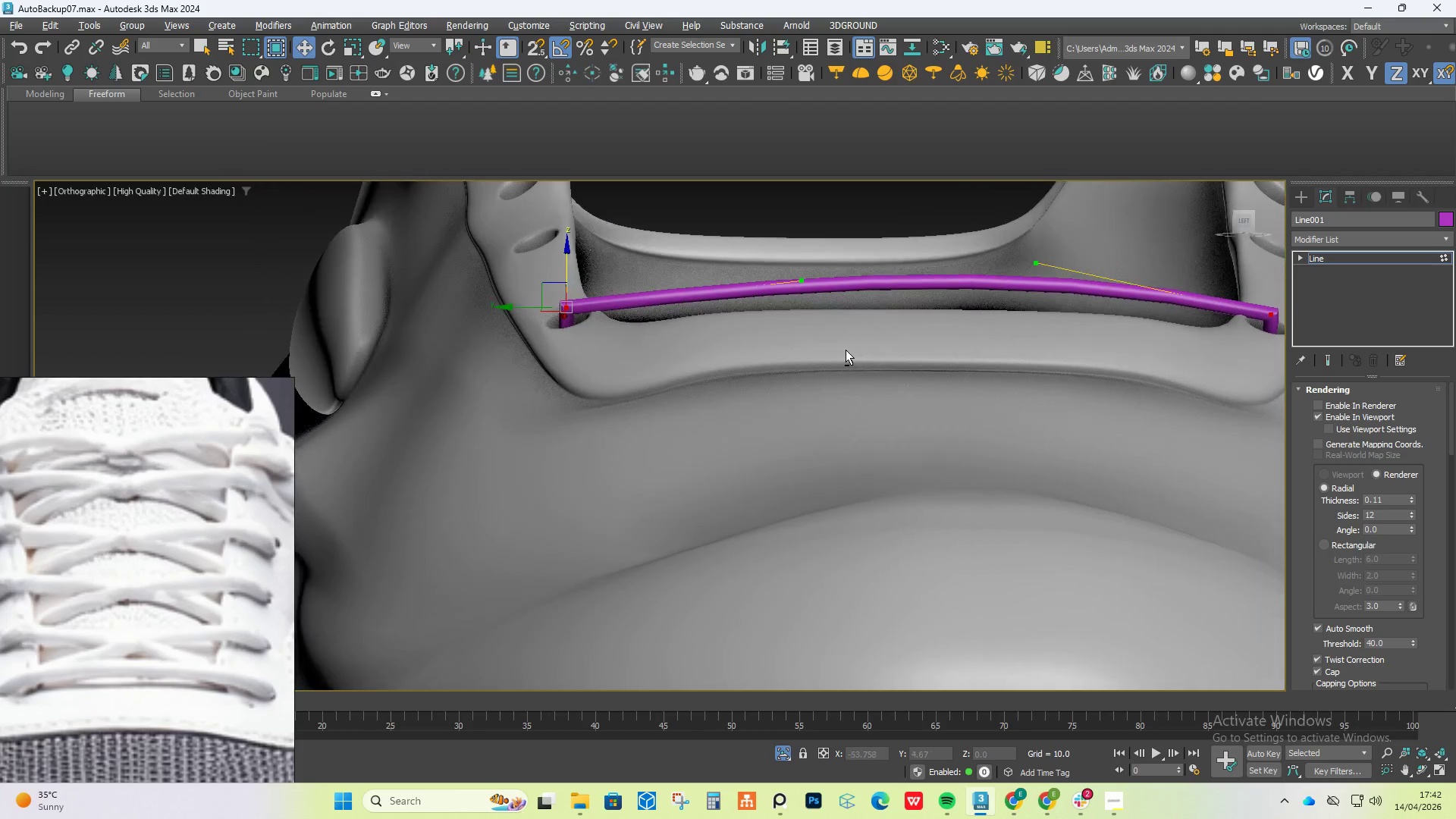 
key(Alt+AltLeft)
 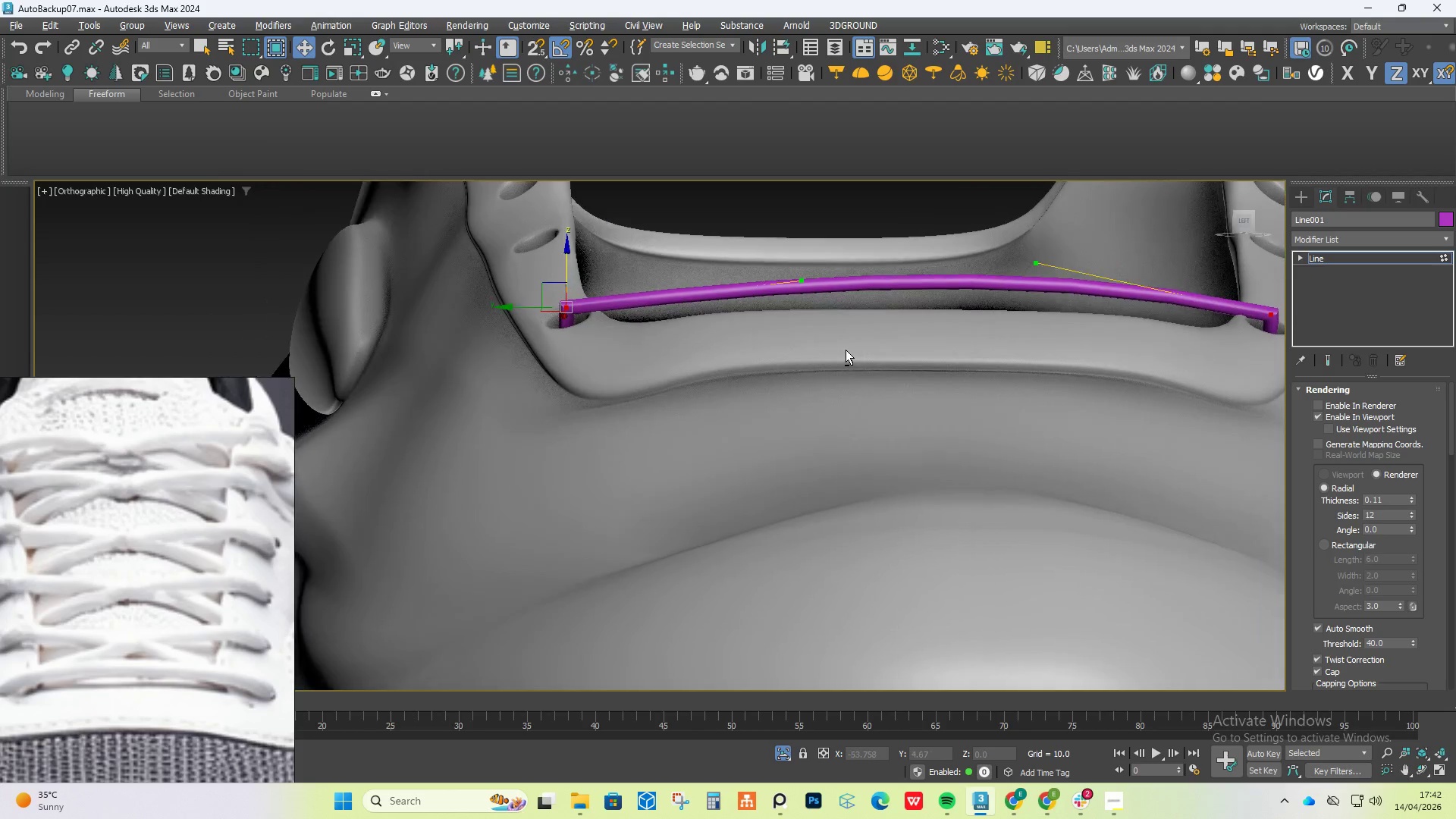 
key(Alt+AltLeft)
 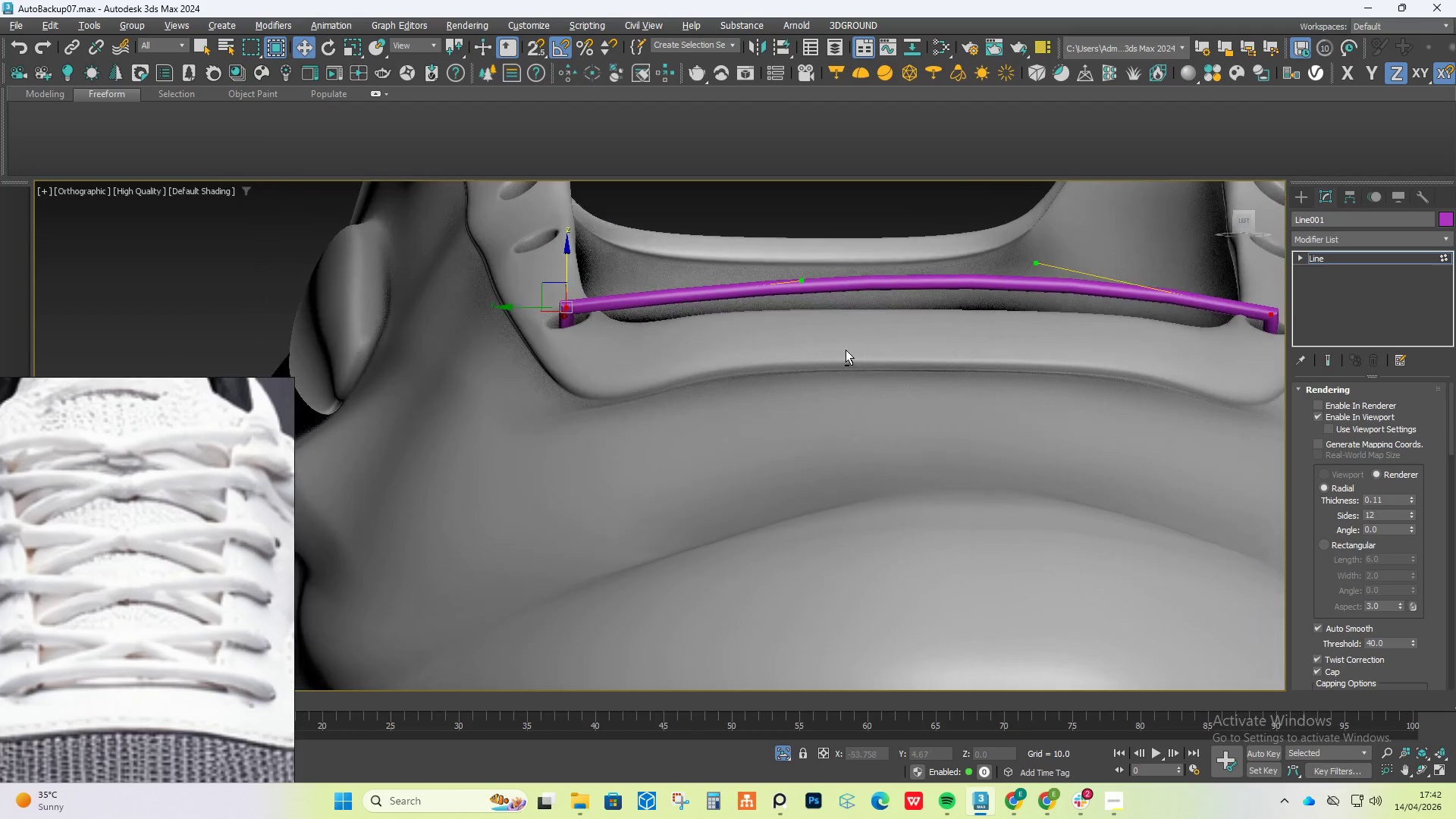 
key(Alt+AltLeft)
 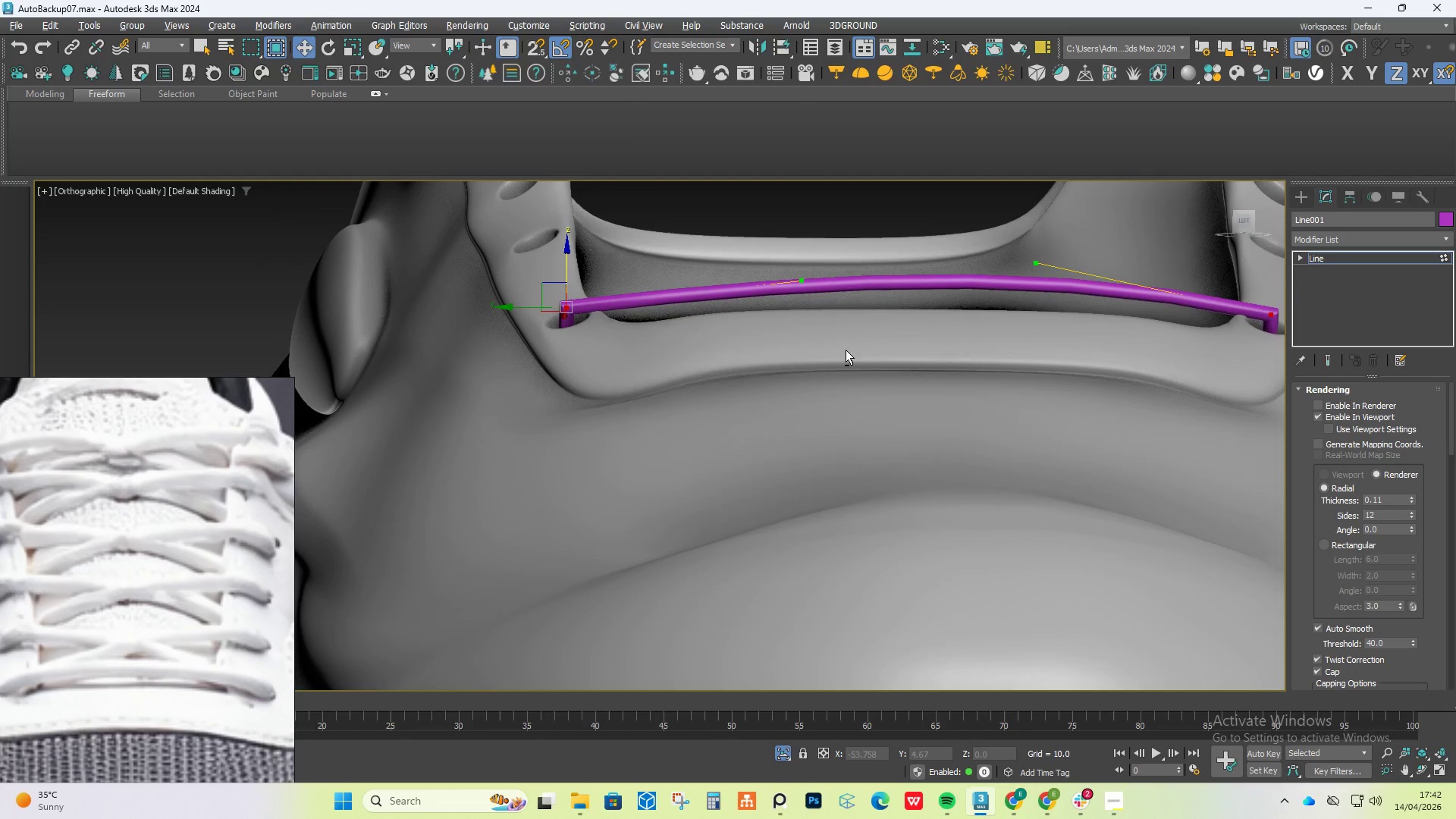 
key(Alt+AltLeft)
 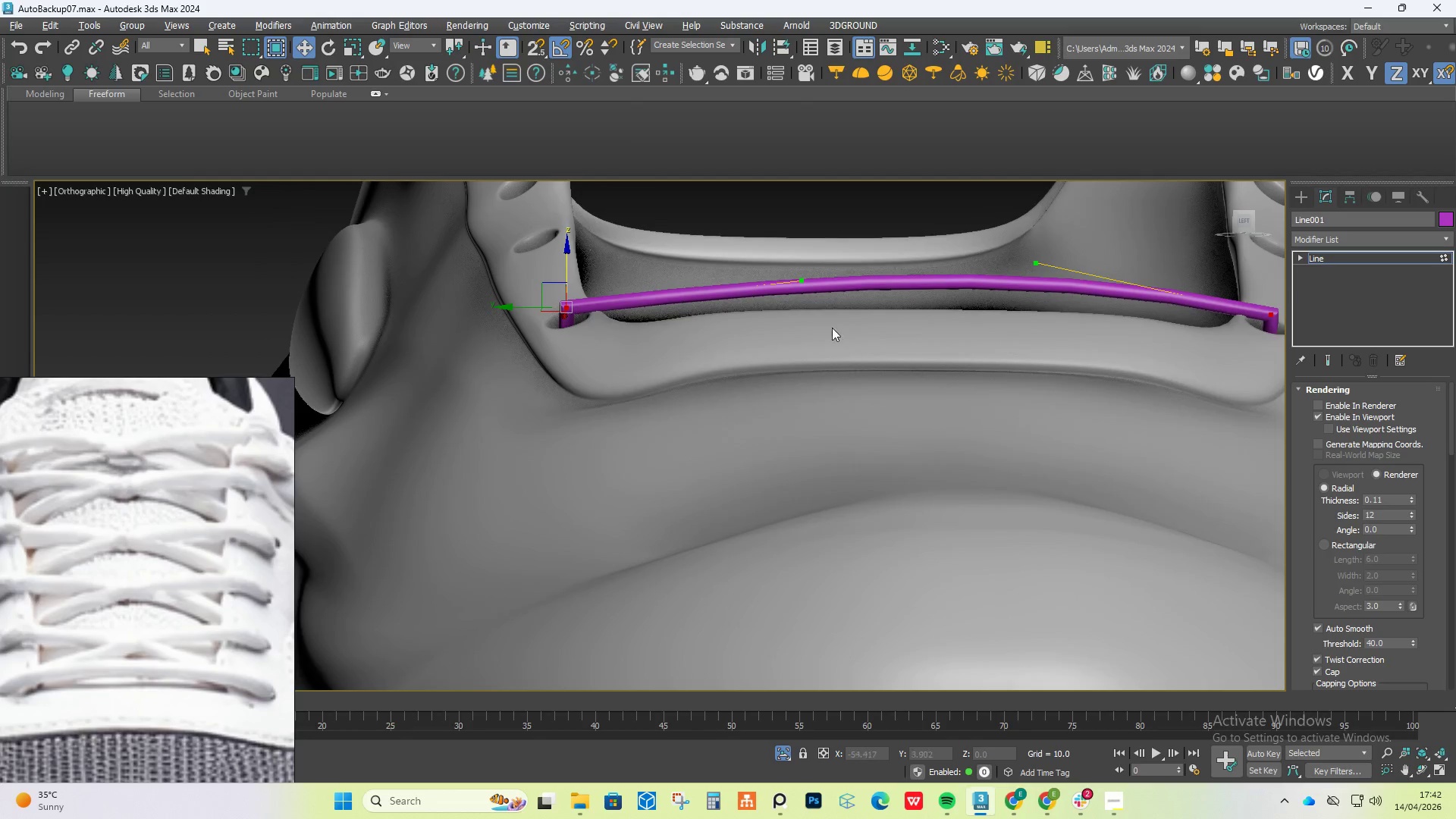 
key(Alt+AltLeft)
 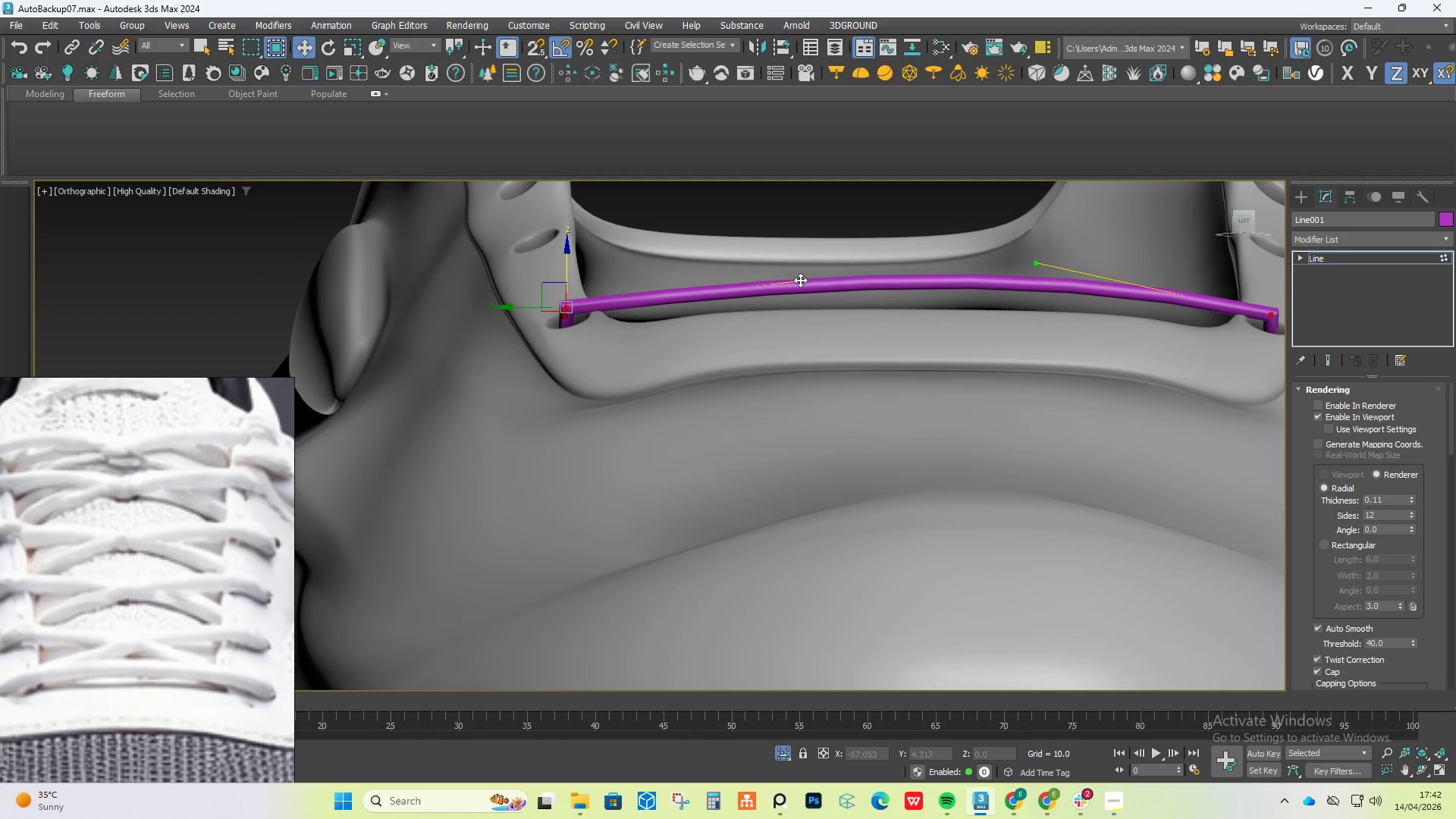 
left_click_drag(start_coordinate=[800, 280], to_coordinate=[801, 264])
 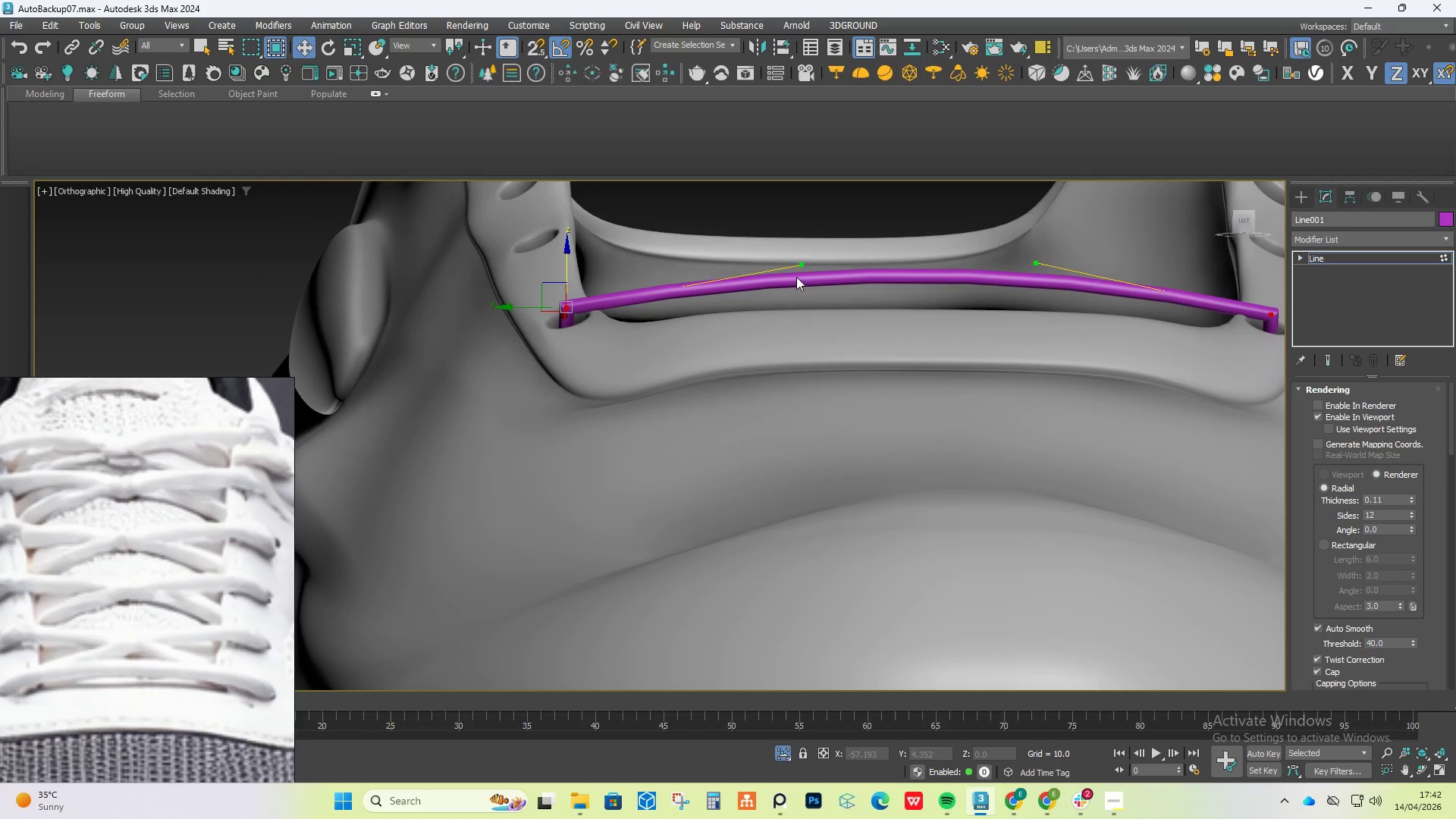 
hold_key(key=AltLeft, duration=1.5)
 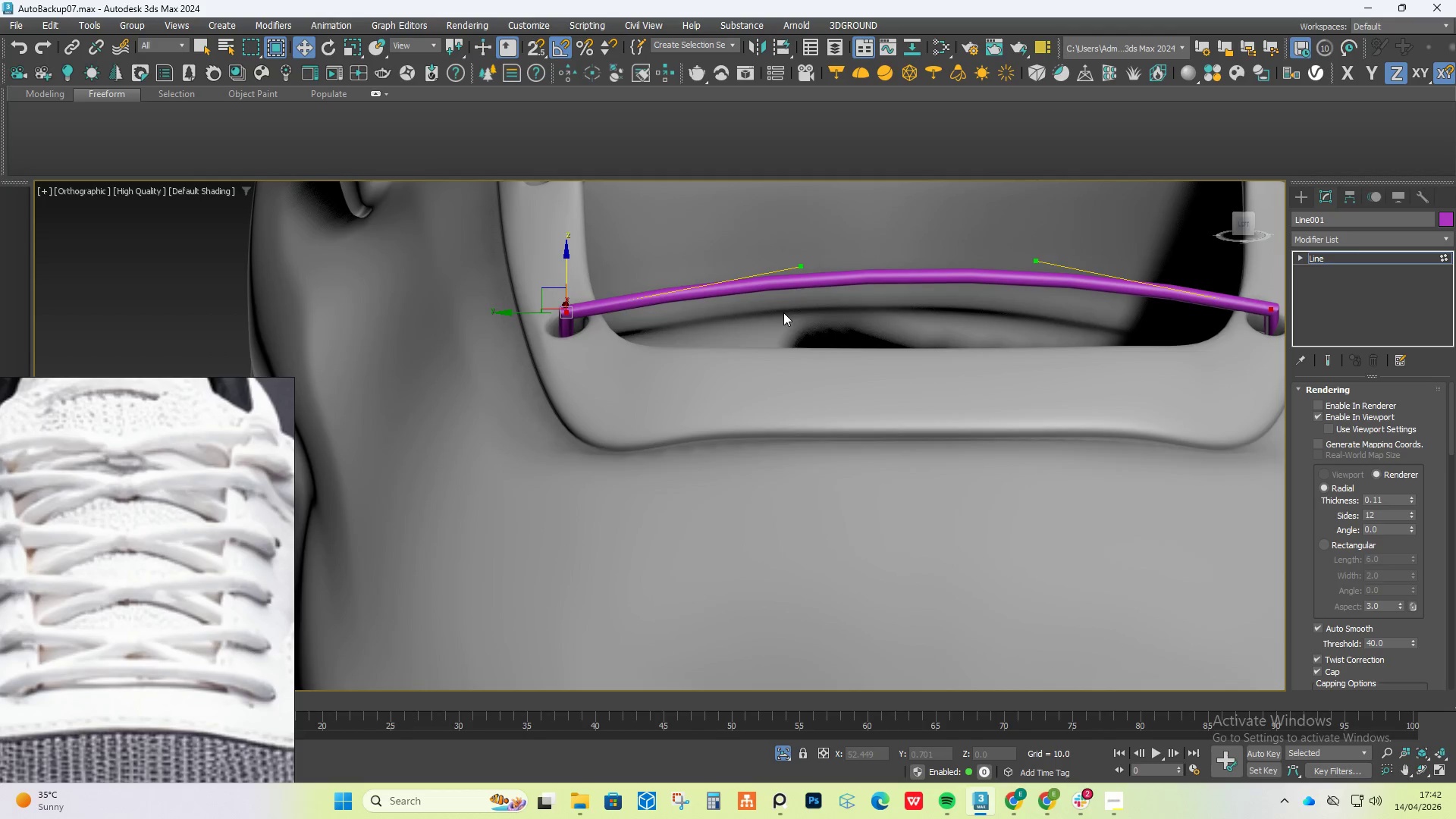 
key(Alt+AltLeft)
 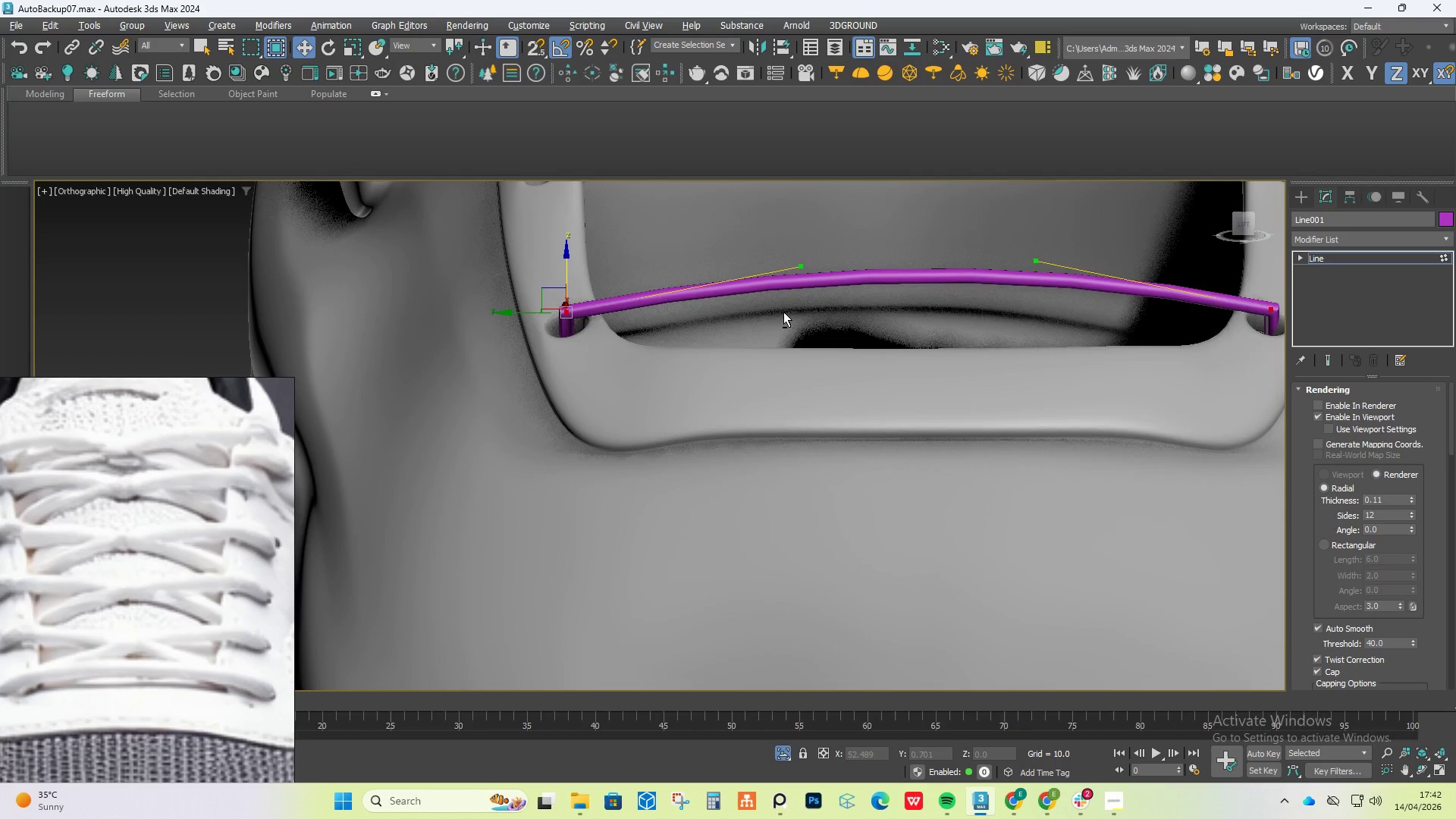 
key(Alt+AltLeft)
 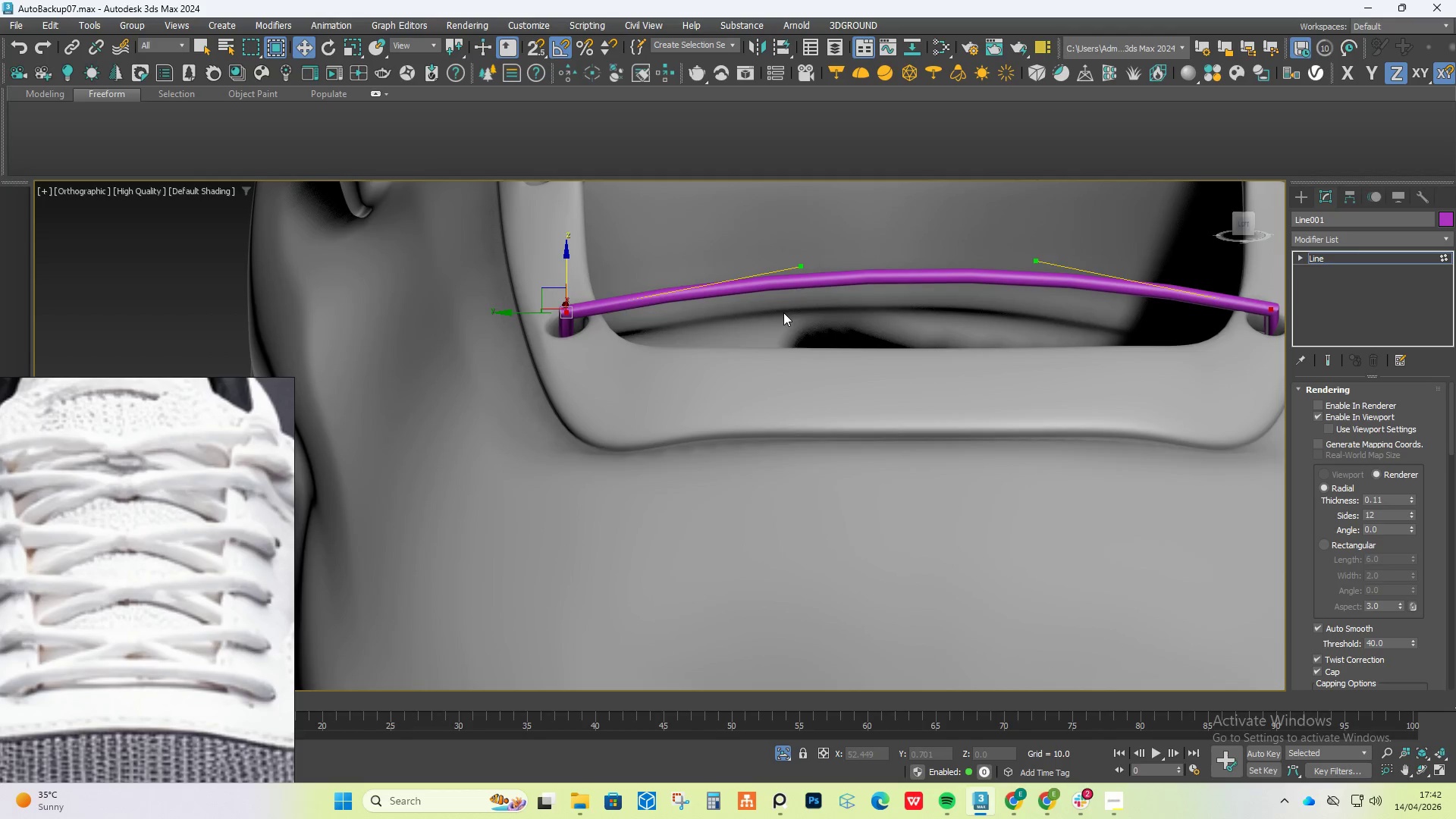 
scroll: coordinate [783, 312], scroll_direction: down, amount: 1.0
 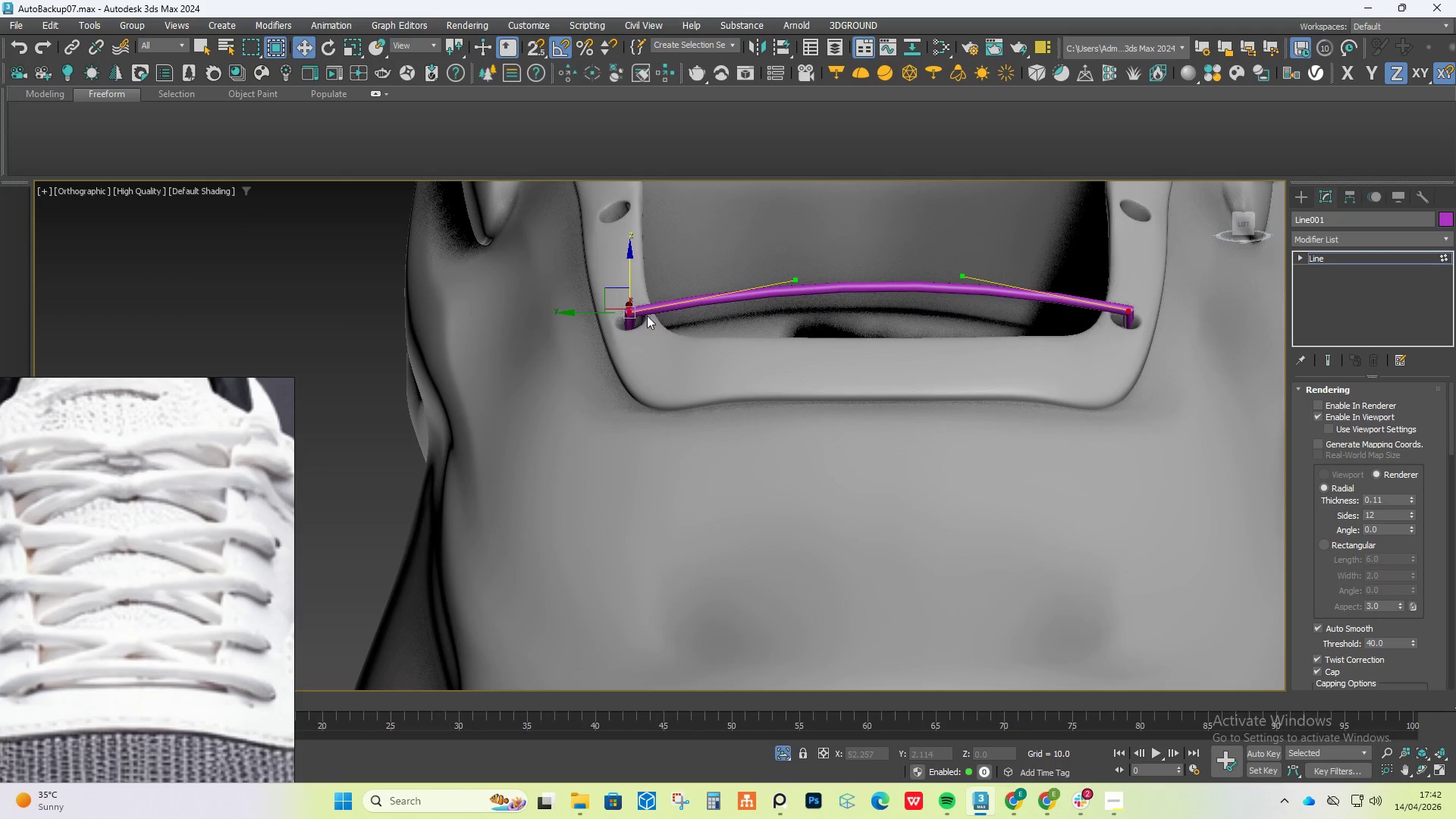 
scroll: coordinate [631, 313], scroll_direction: up, amount: 5.0
 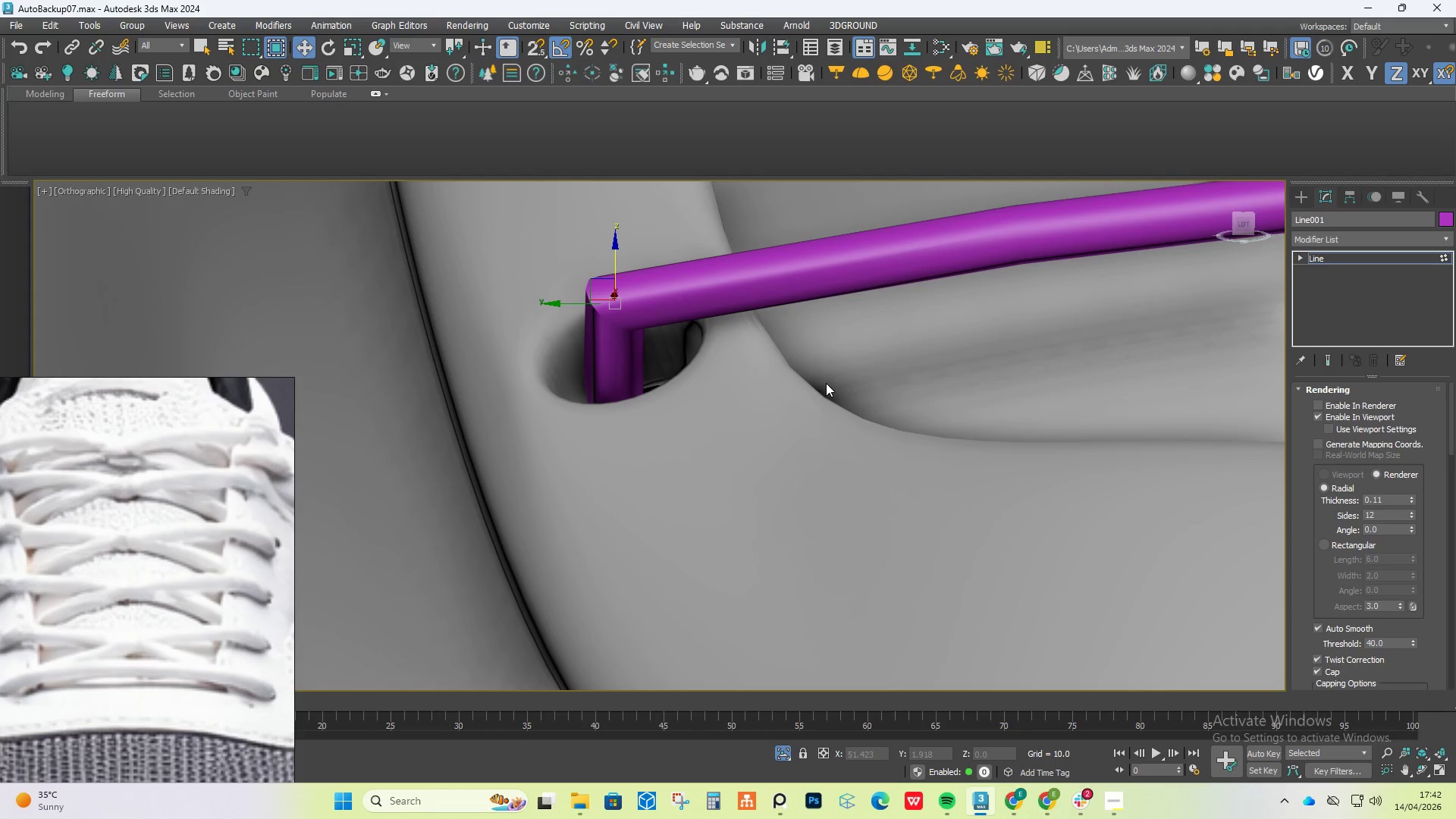 
hold_key(key=AltLeft, duration=0.52)
 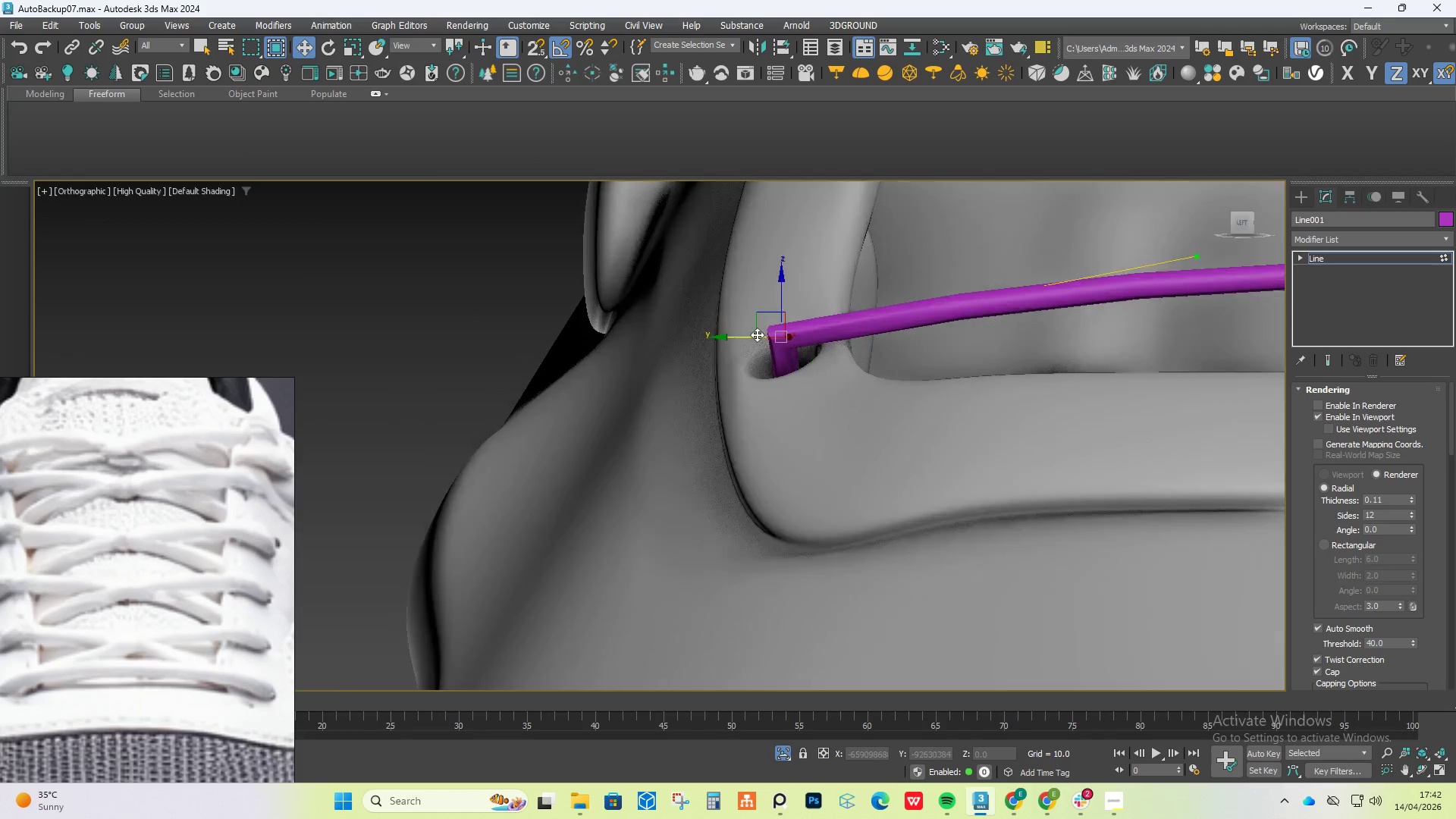 
scroll: coordinate [836, 357], scroll_direction: down, amount: 3.0
 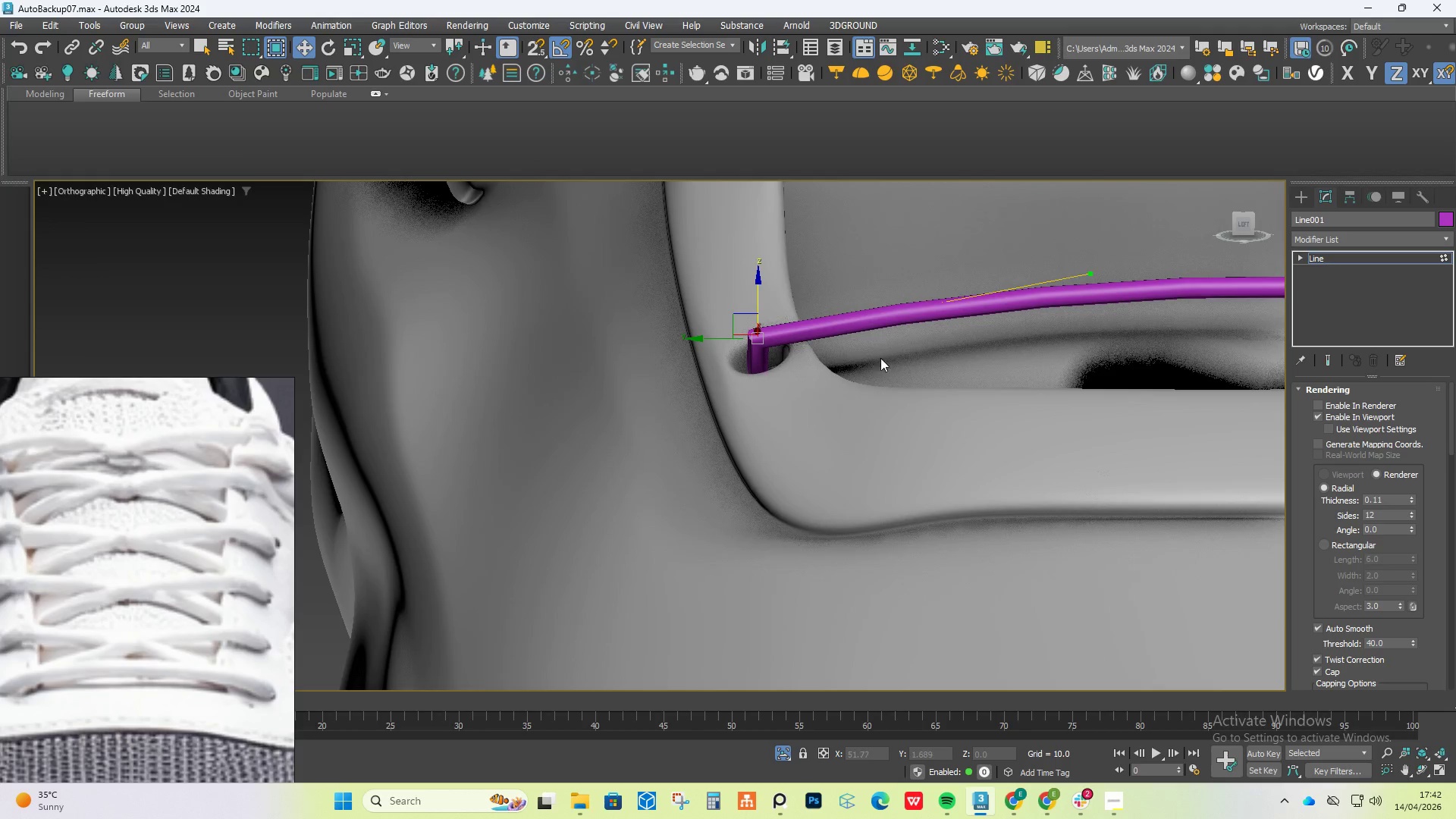 
hold_key(key=AltLeft, duration=2.09)
 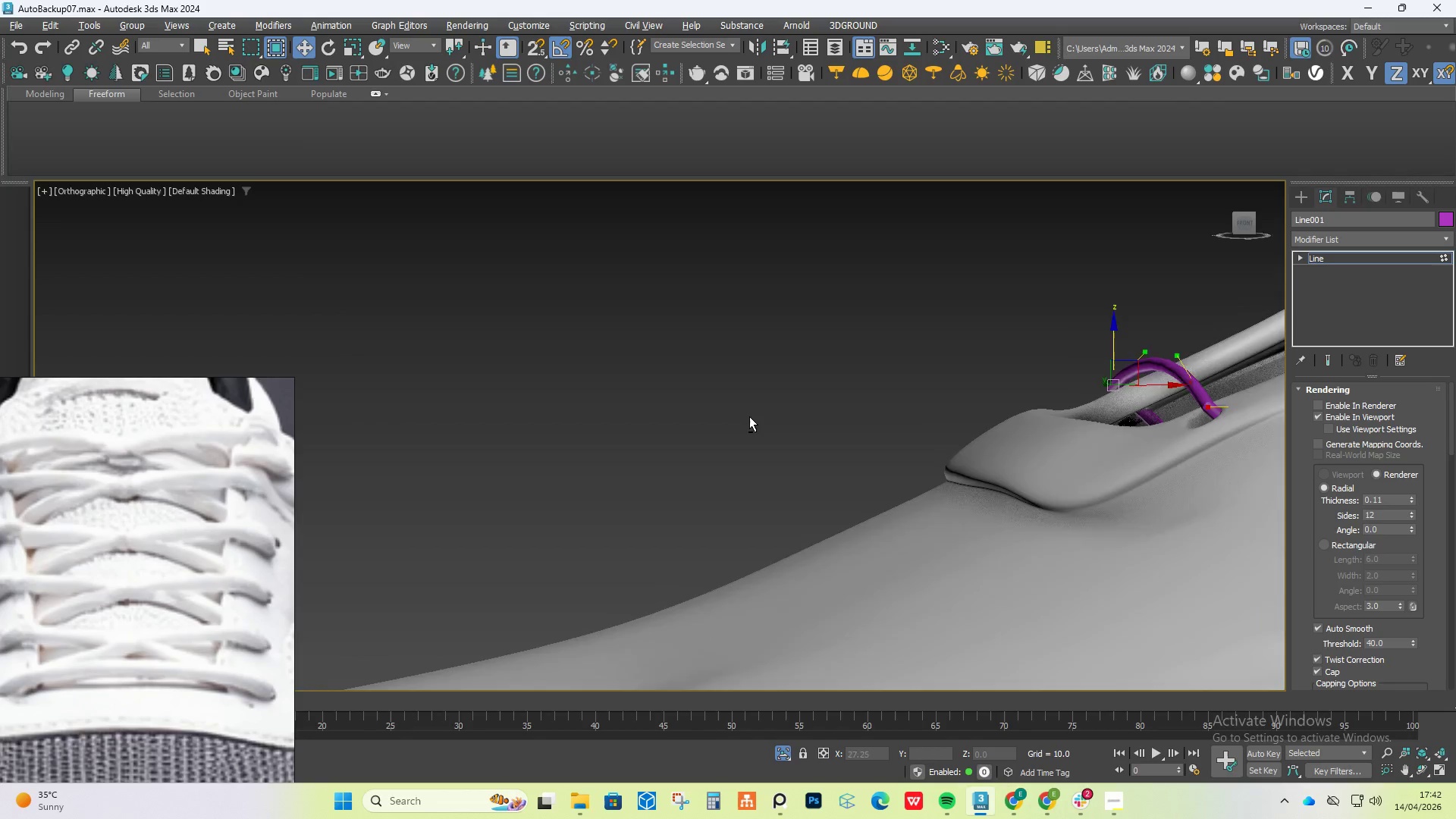 
scroll: coordinate [874, 335], scroll_direction: down, amount: 1.0
 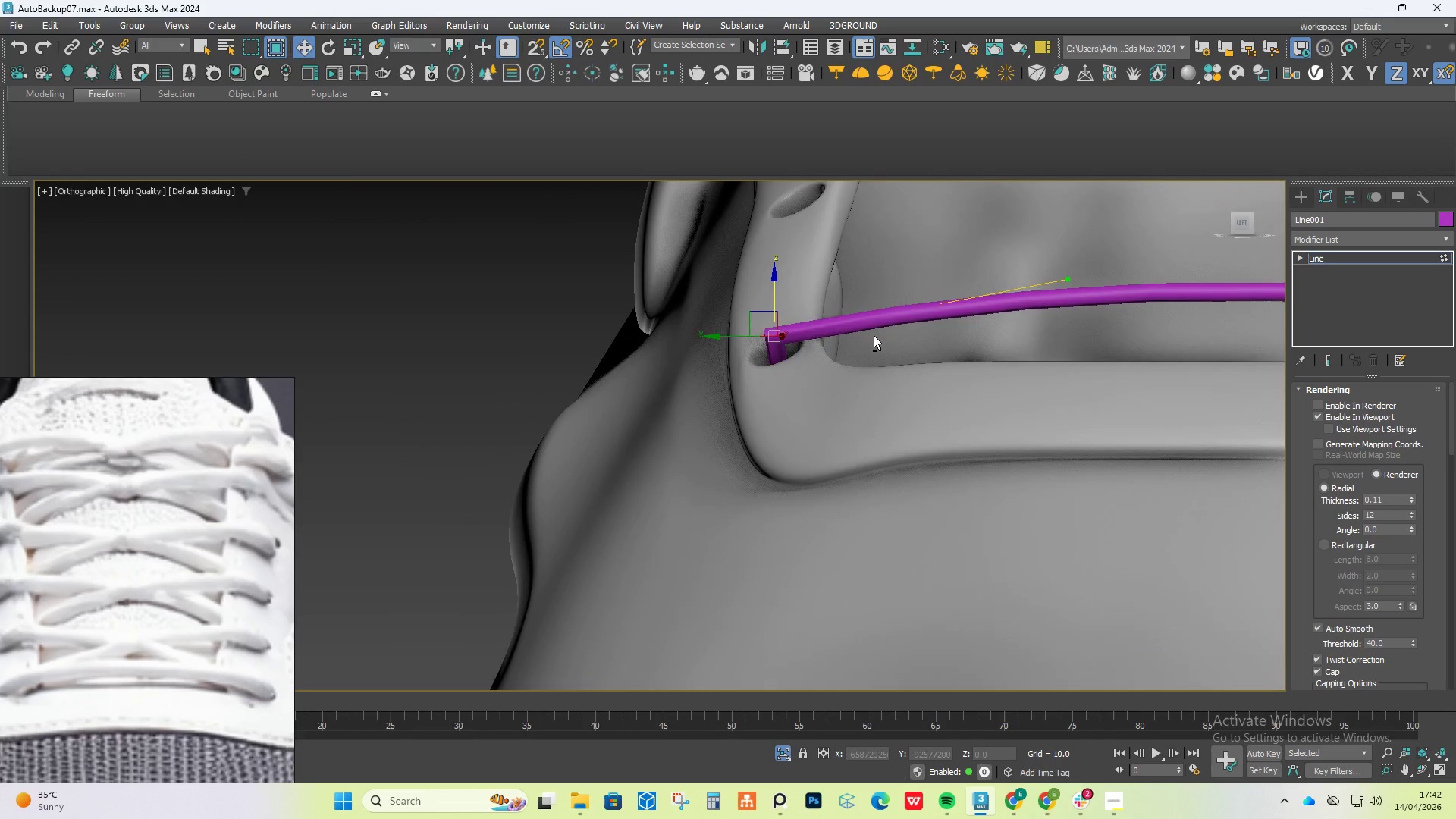 
scroll: coordinate [757, 334], scroll_direction: up, amount: 3.0
 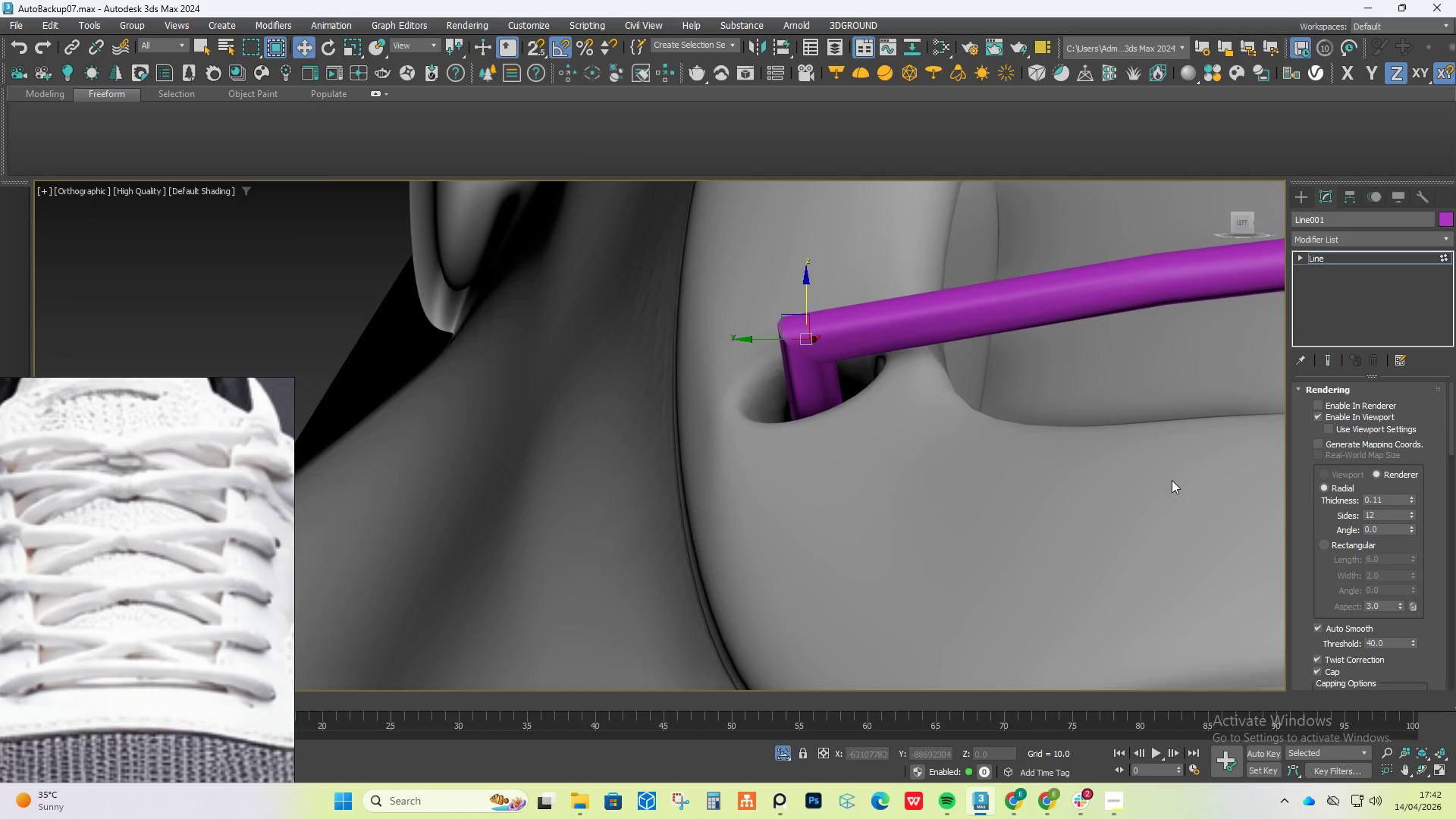 
hold_key(key=AltLeft, duration=1.05)
 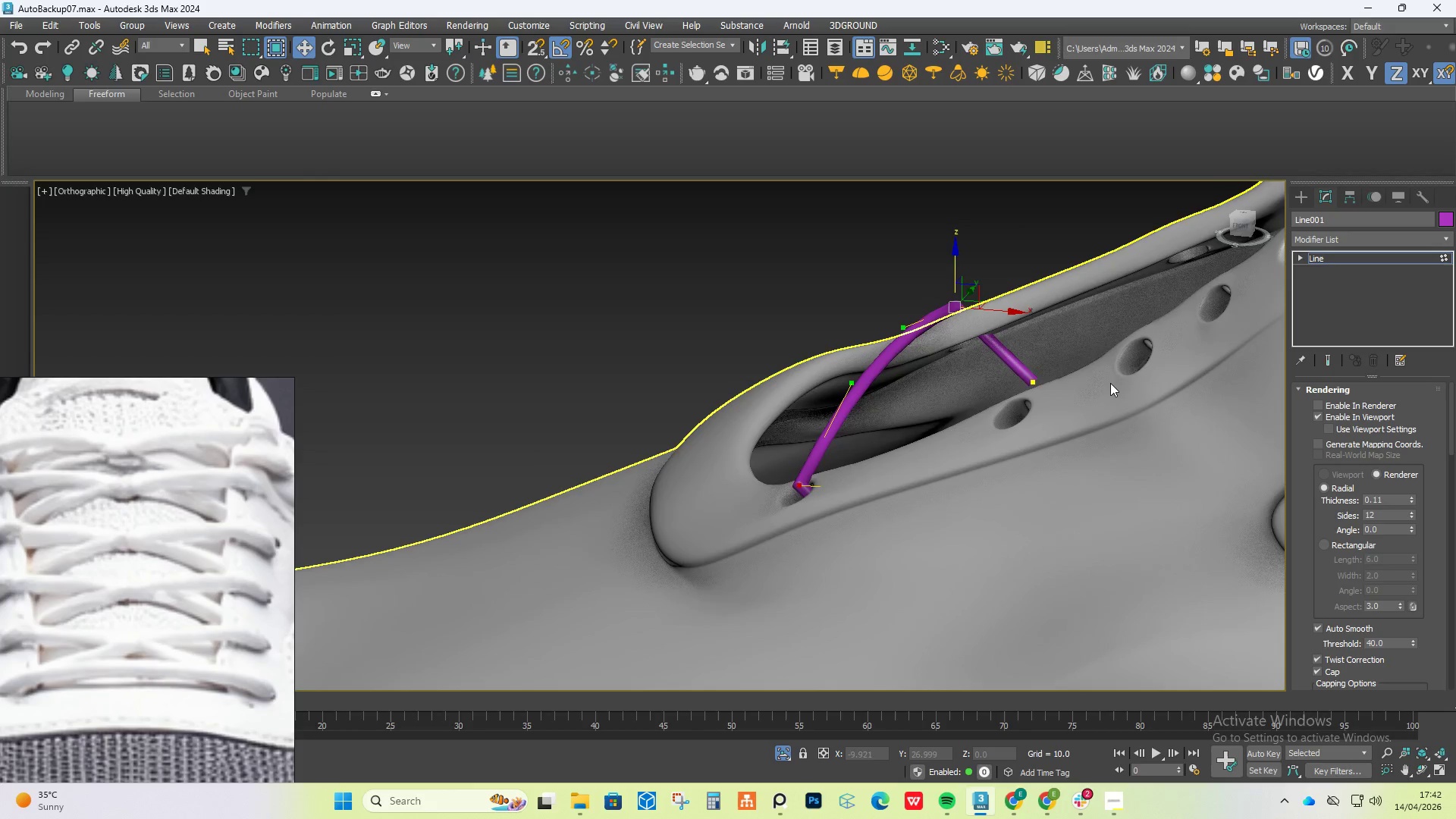 
scroll: coordinate [864, 415], scroll_direction: down, amount: 4.0
 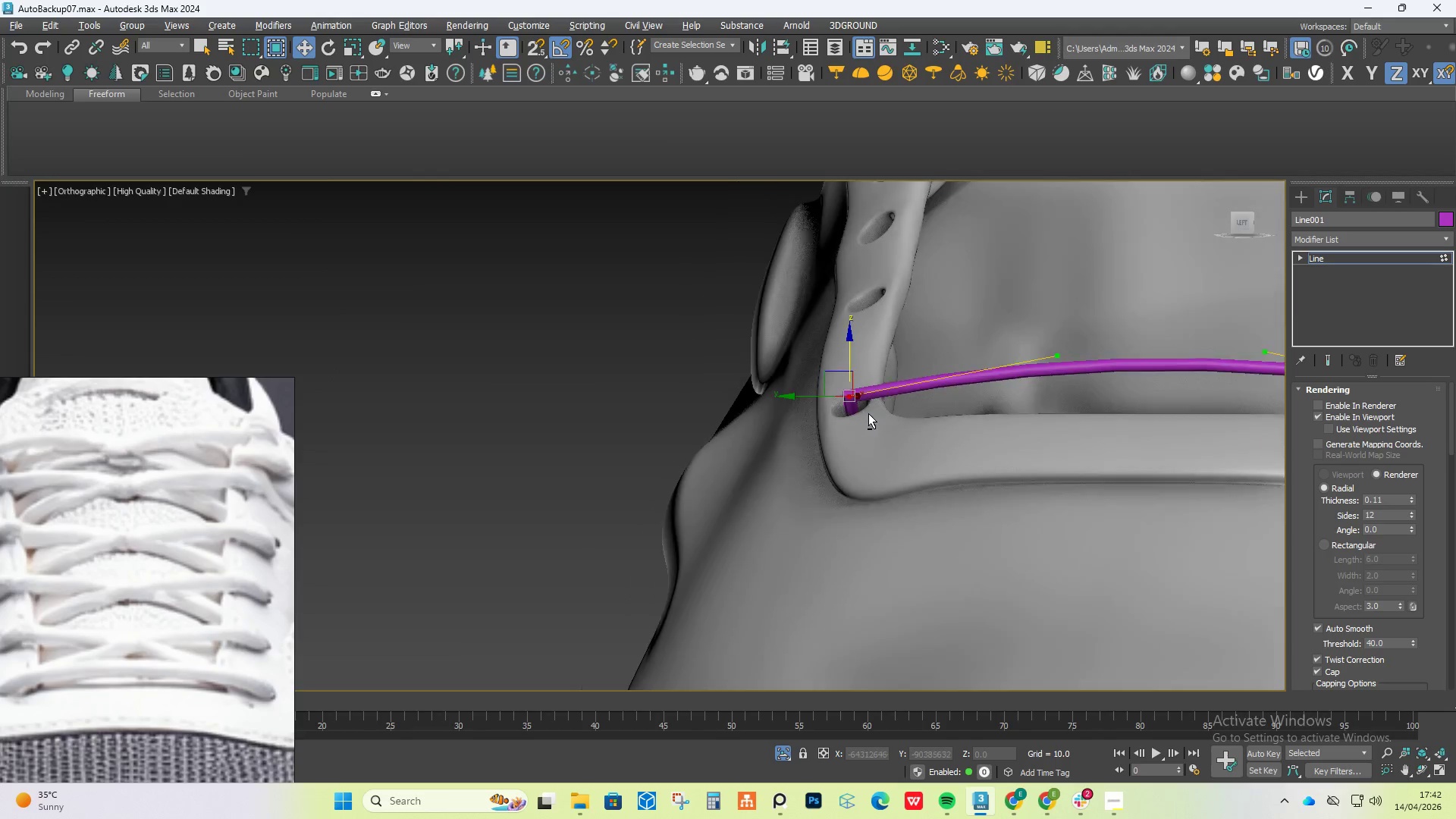 
scroll: coordinate [1117, 377], scroll_direction: up, amount: 1.0
 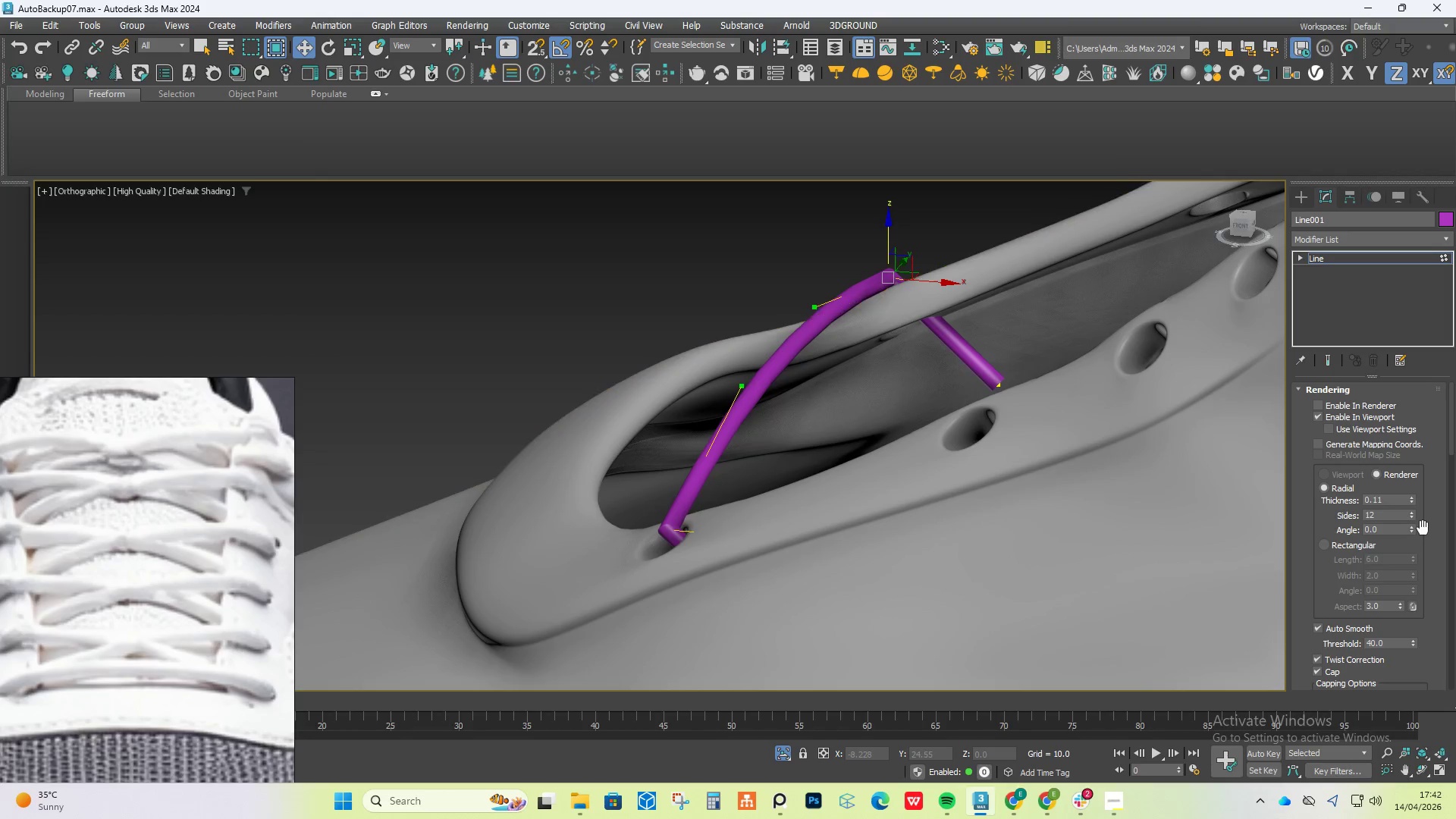 
scroll: coordinate [1363, 501], scroll_direction: down, amount: 41.0
 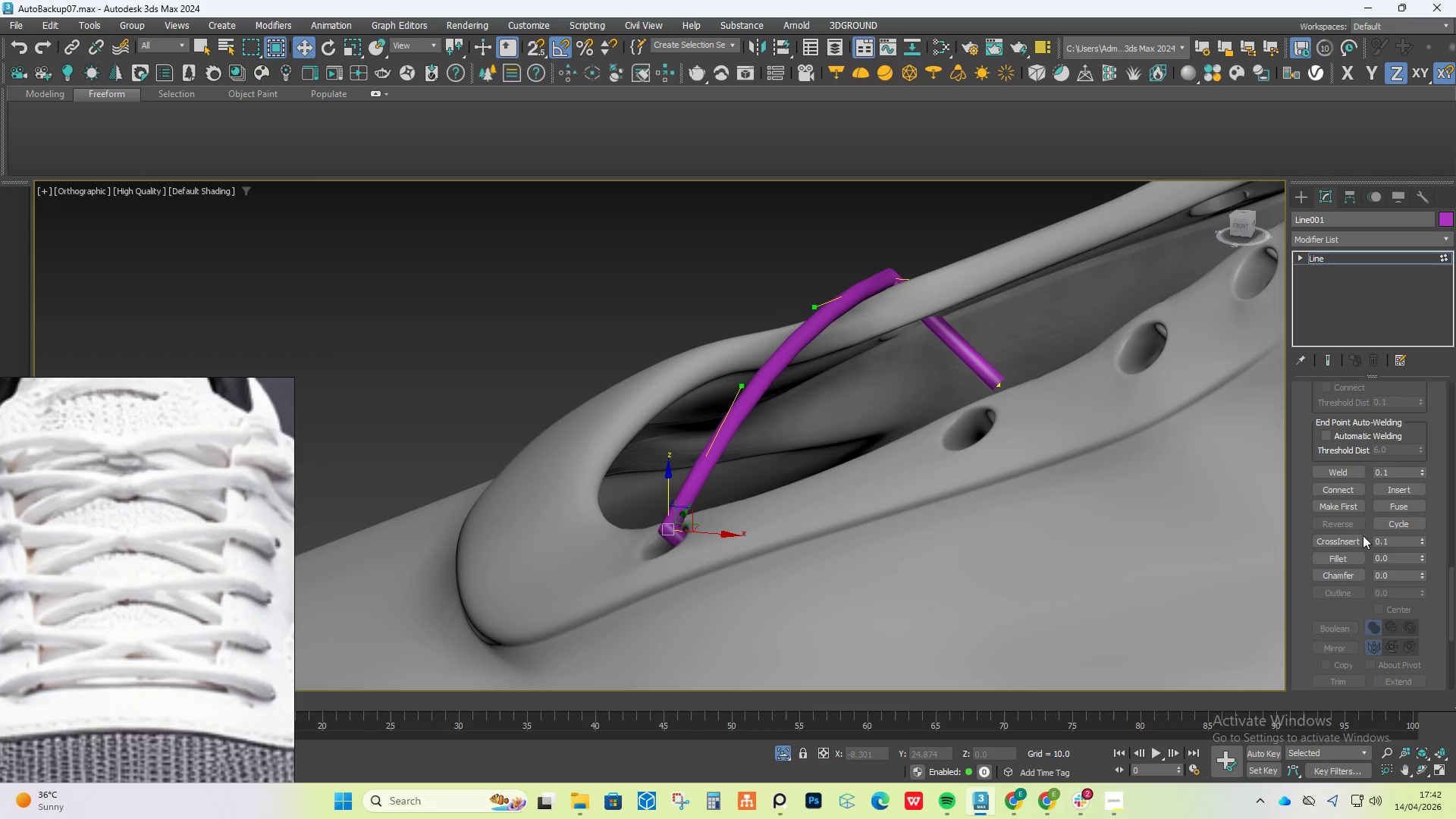 
left_click([1360, 559])
 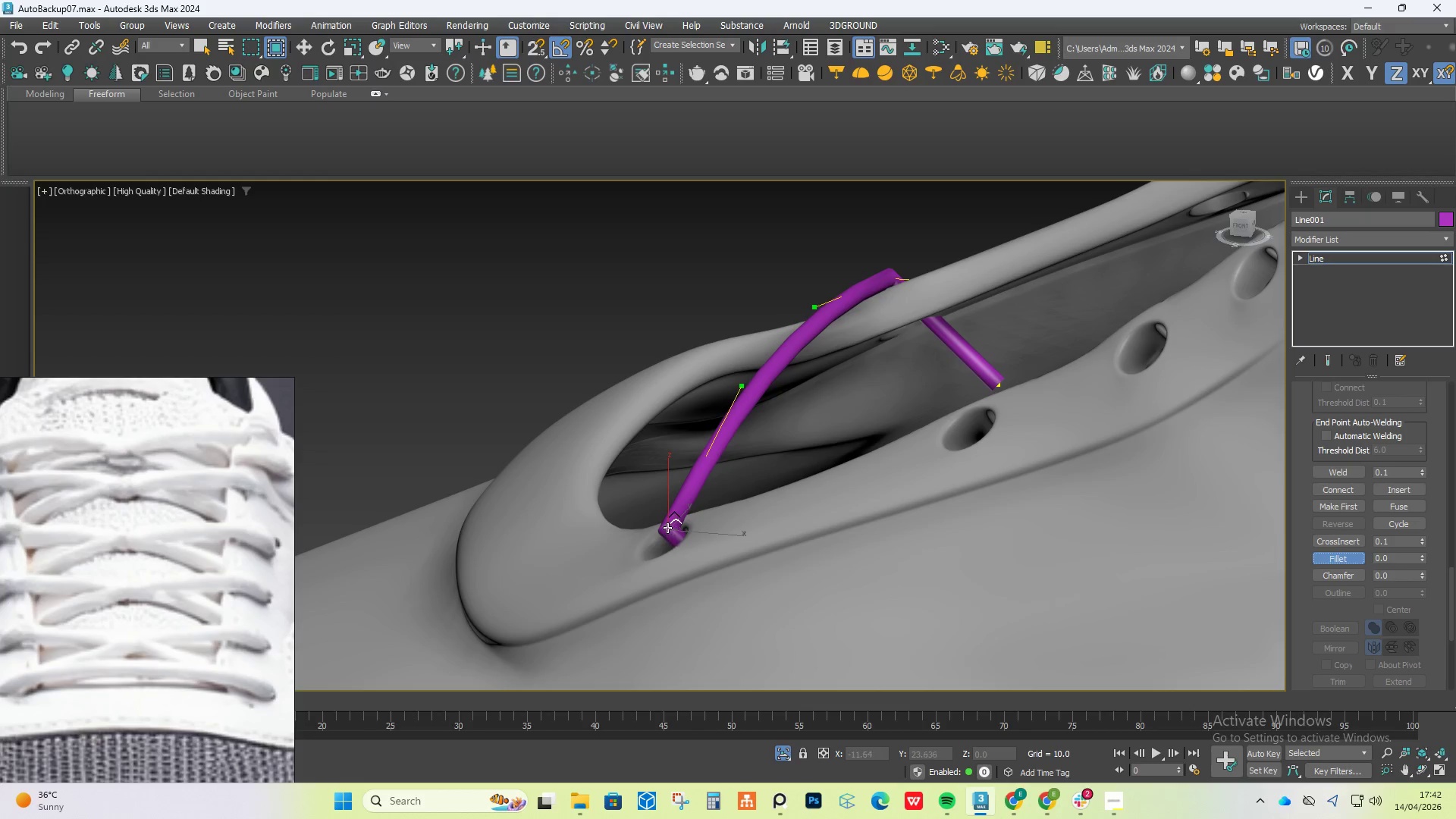 
left_click_drag(start_coordinate=[667, 527], to_coordinate=[676, 521])
 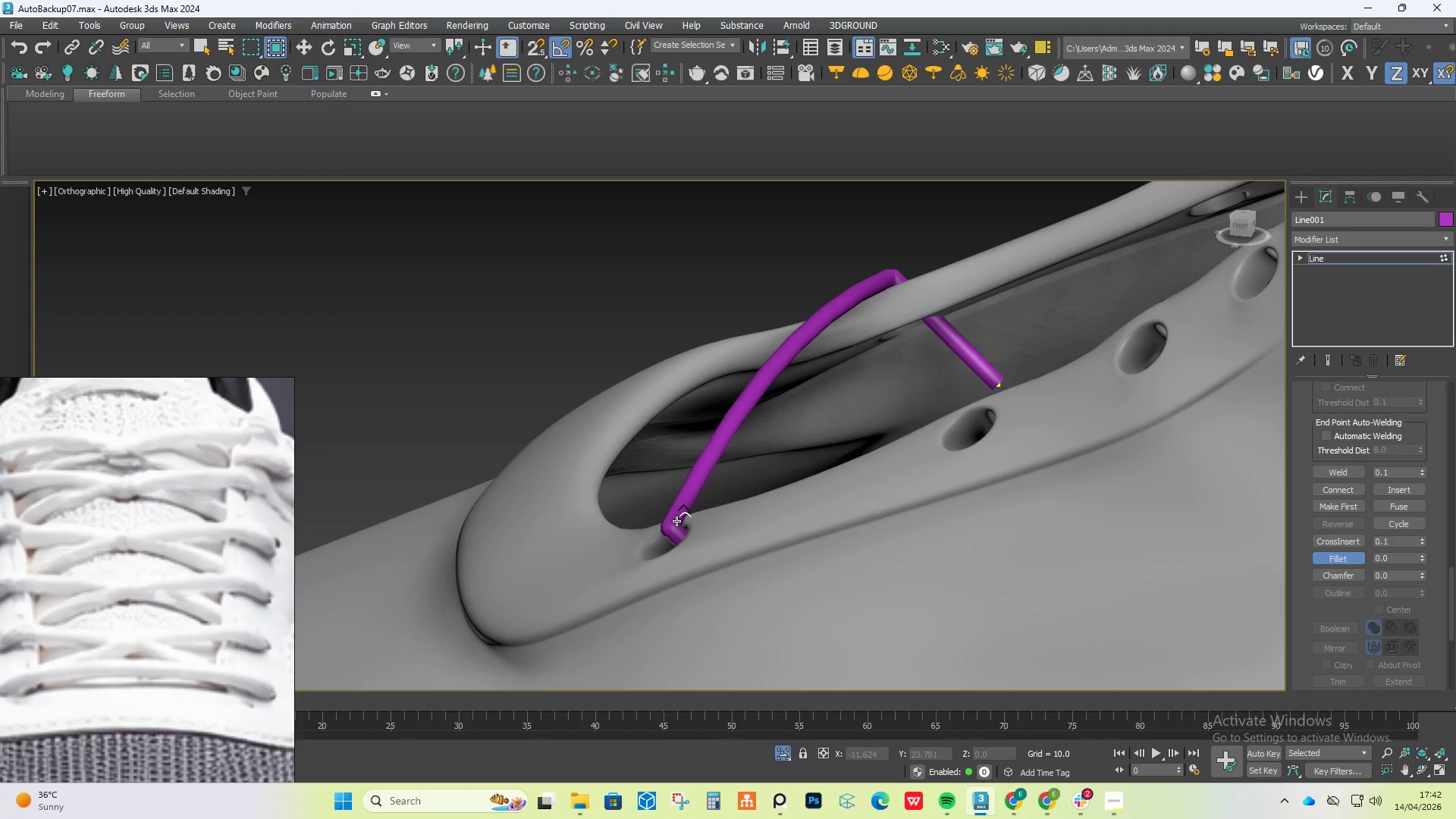 
left_click_drag(start_coordinate=[676, 521], to_coordinate=[682, 560])
 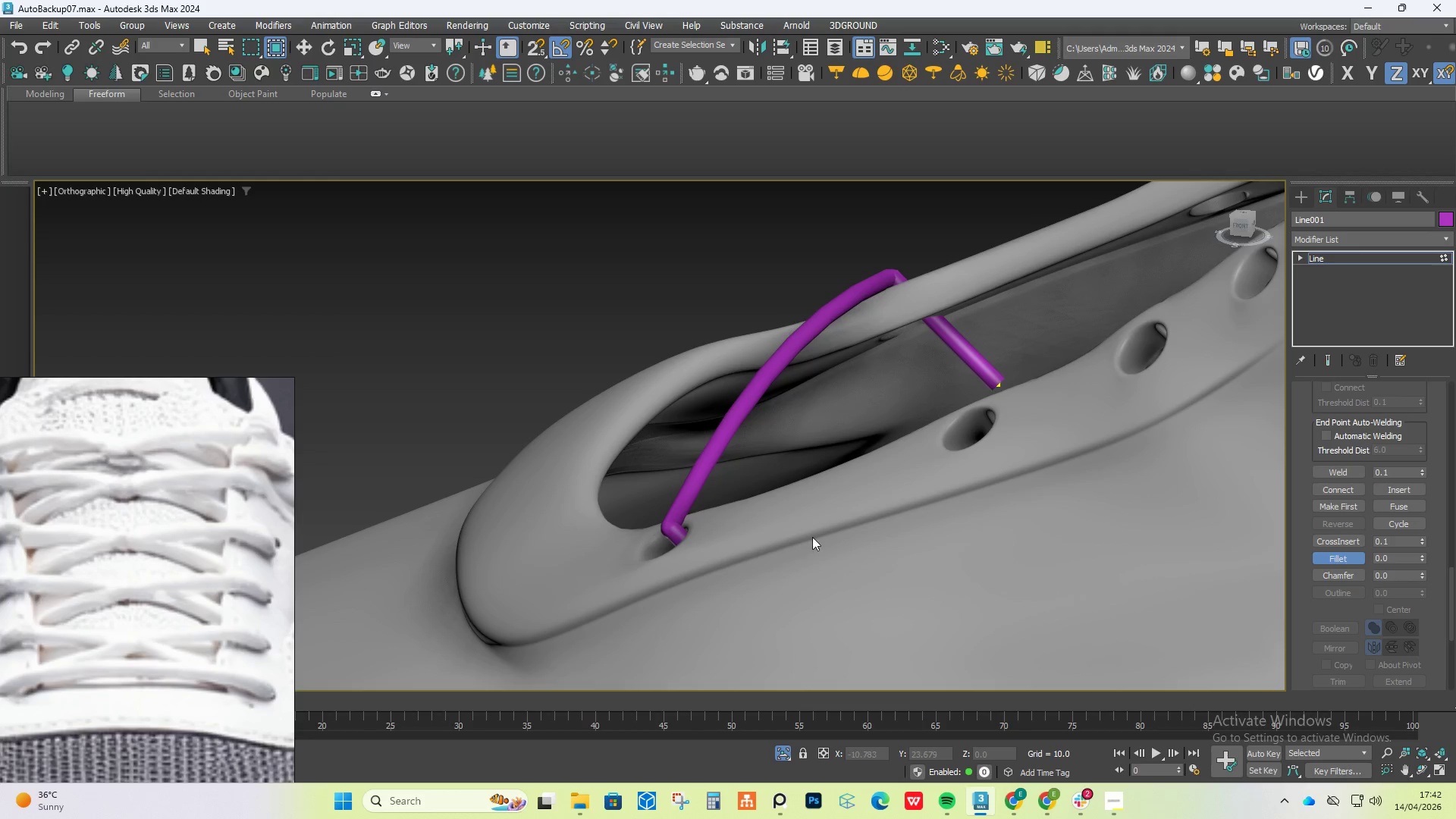 
key(Control+Z)
 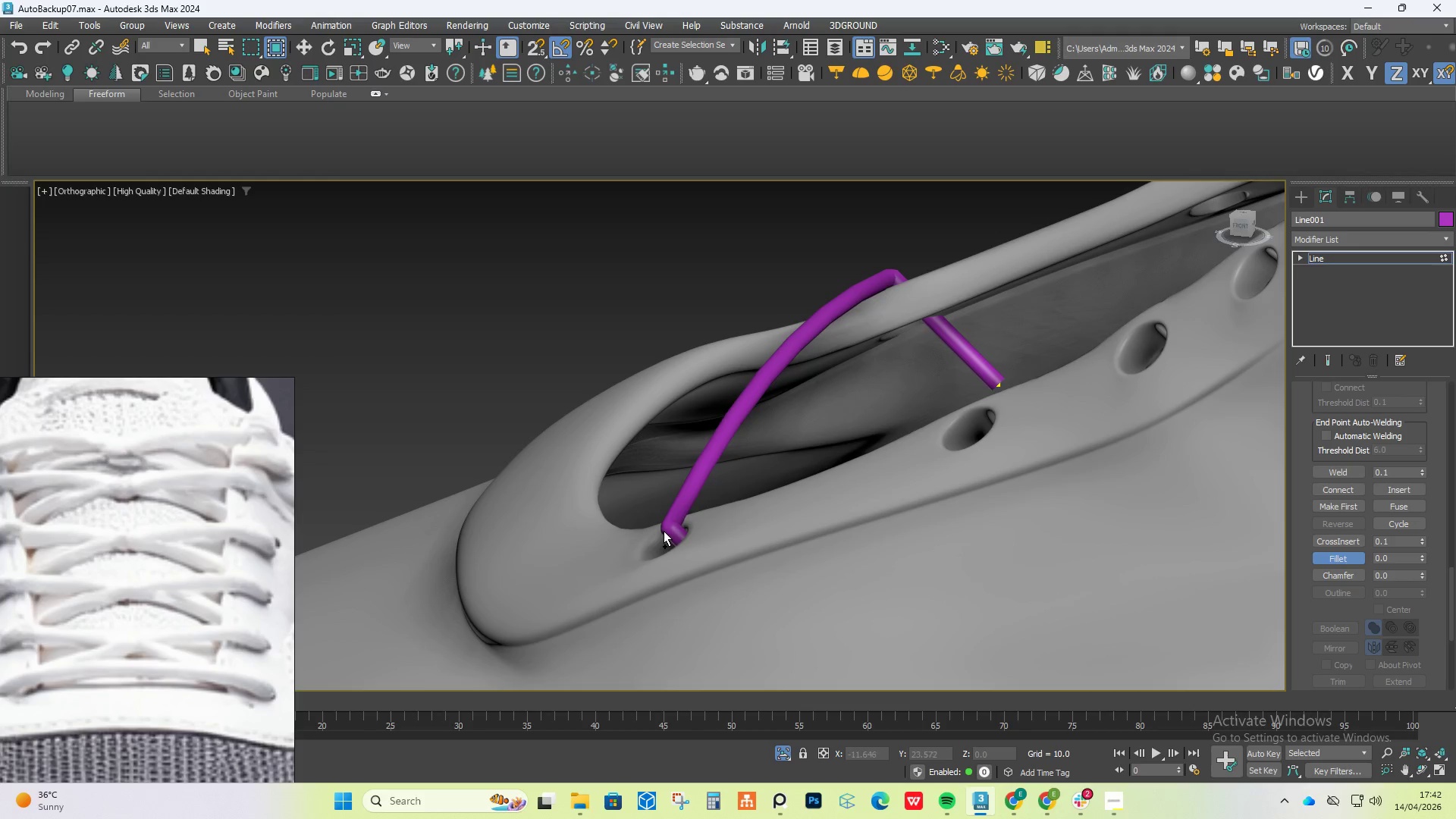 
key(Control+Z)
 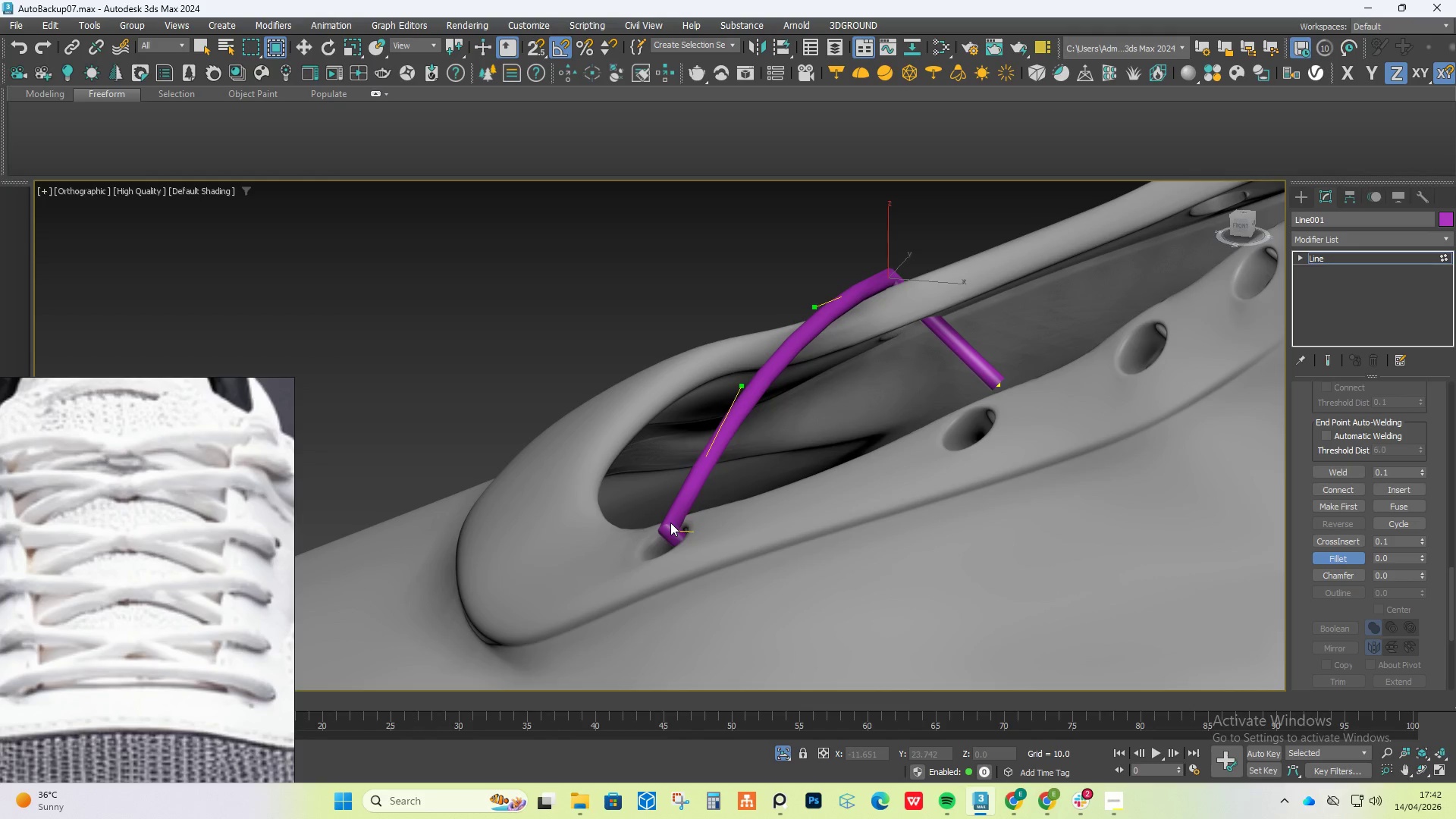 
left_click_drag(start_coordinate=[672, 528], to_coordinate=[760, 439])
 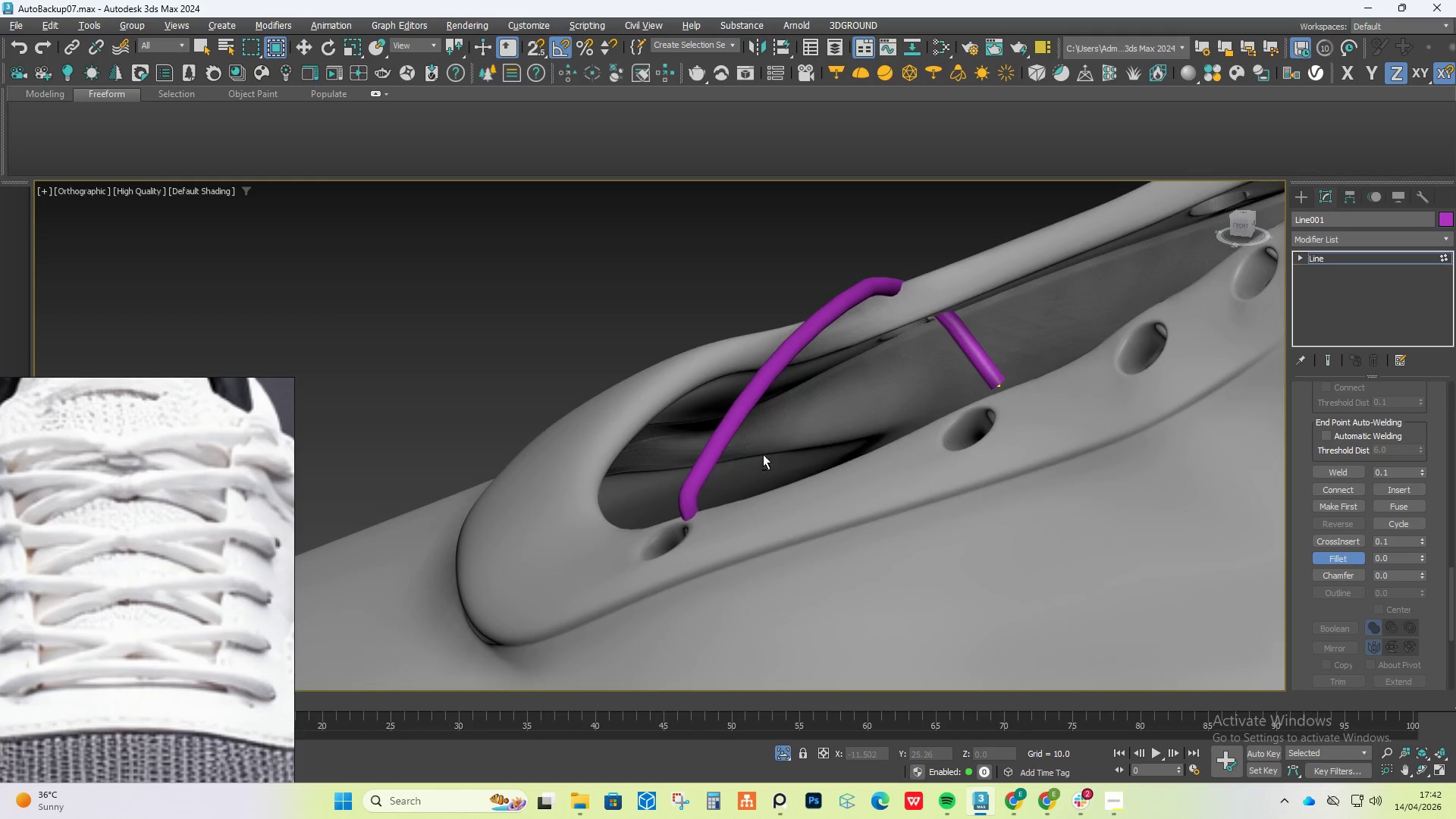 
hold_key(key=AltLeft, duration=0.81)
 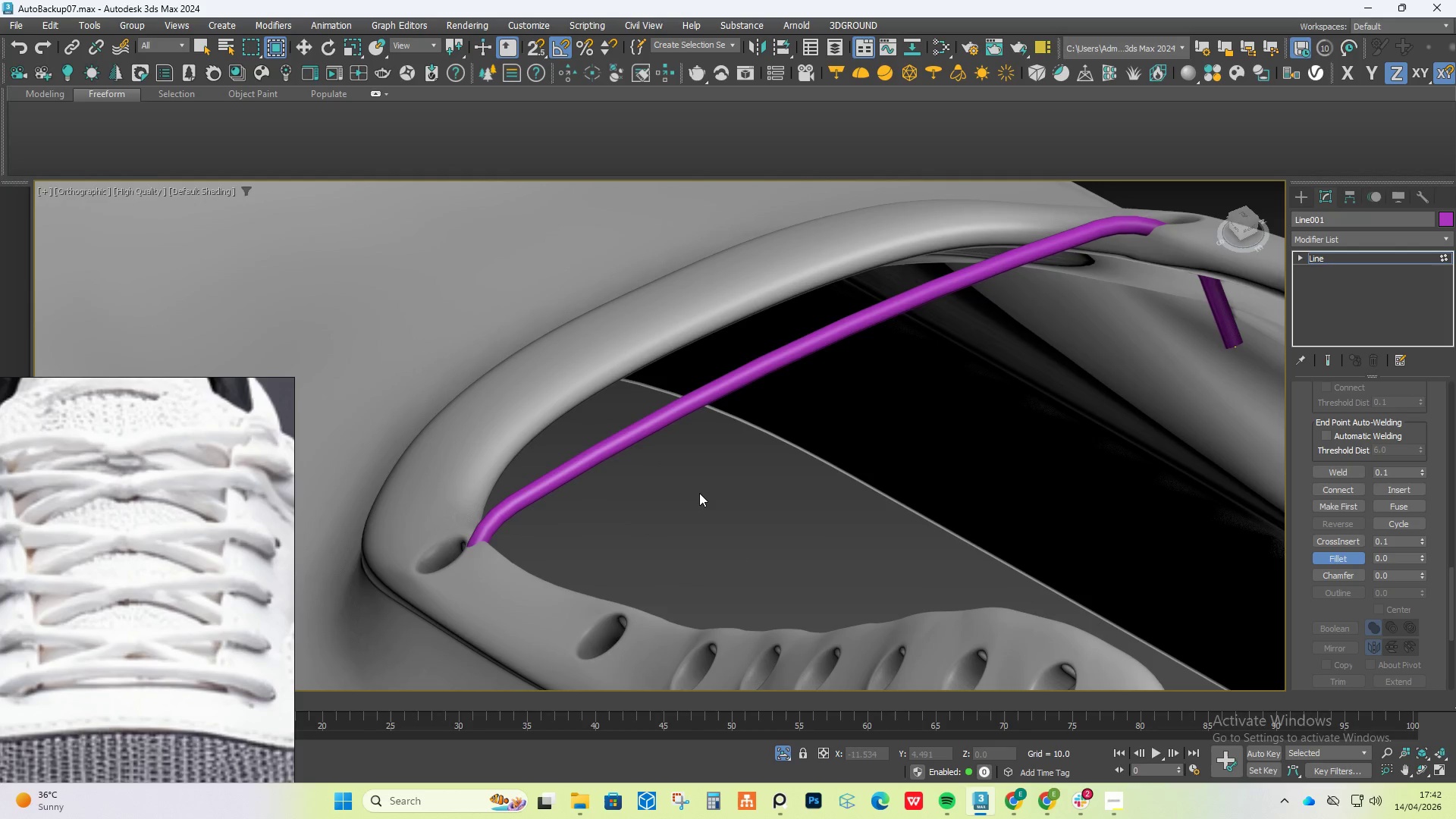 
key(Control+ControlLeft)
 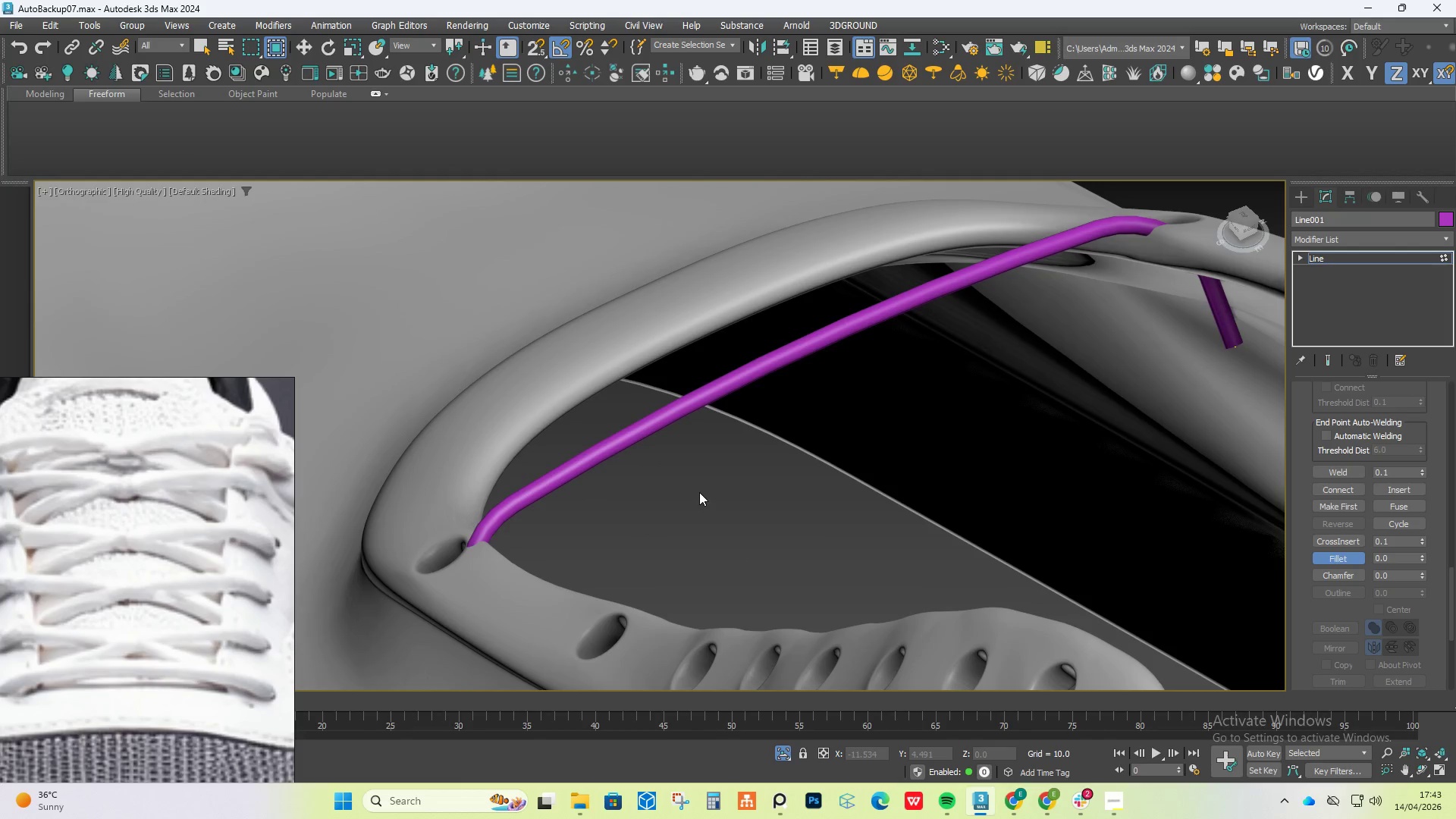 
scroll: coordinate [699, 492], scroll_direction: down, amount: 2.0
 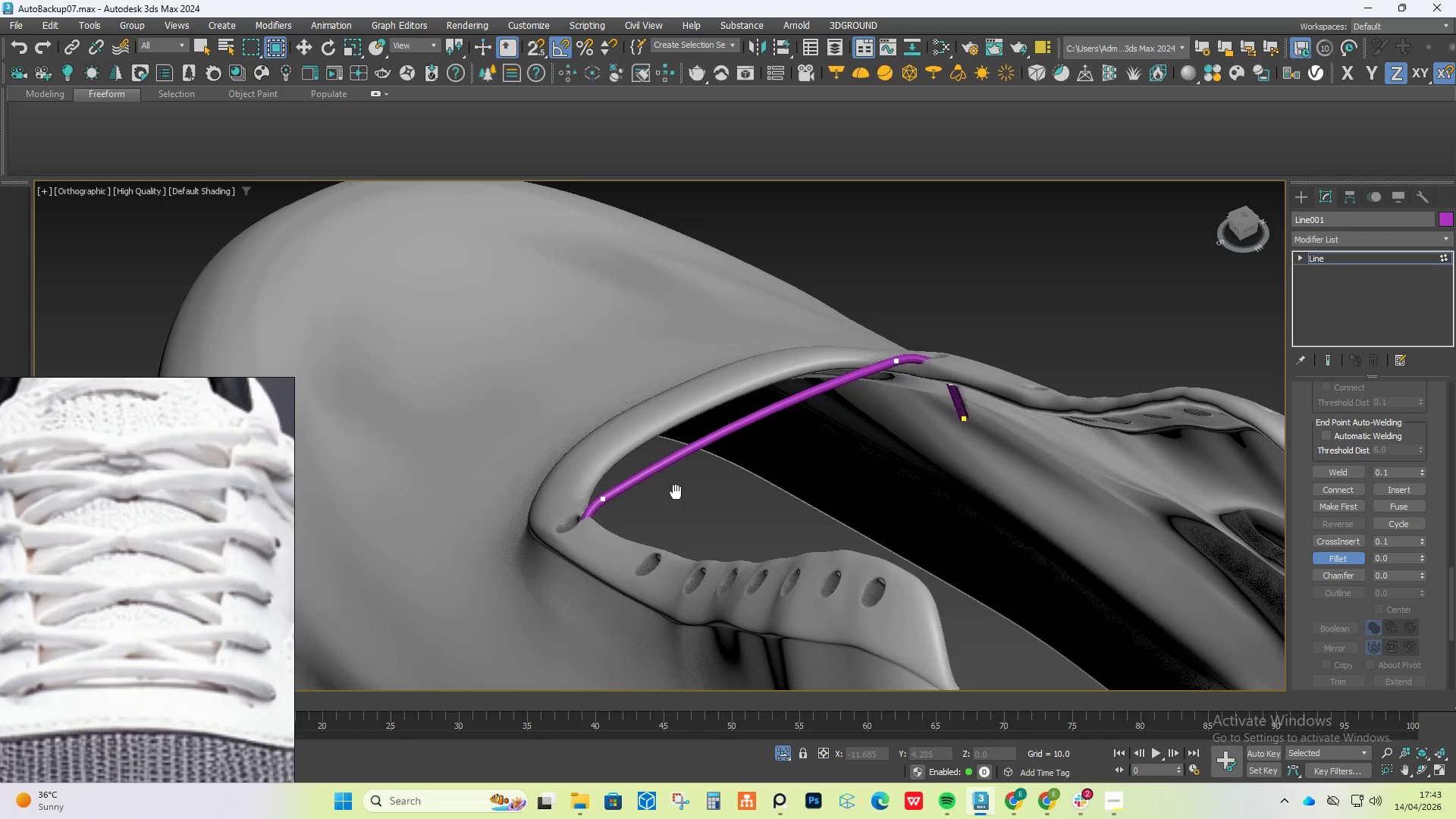 
hold_key(key=AltLeft, duration=0.61)
 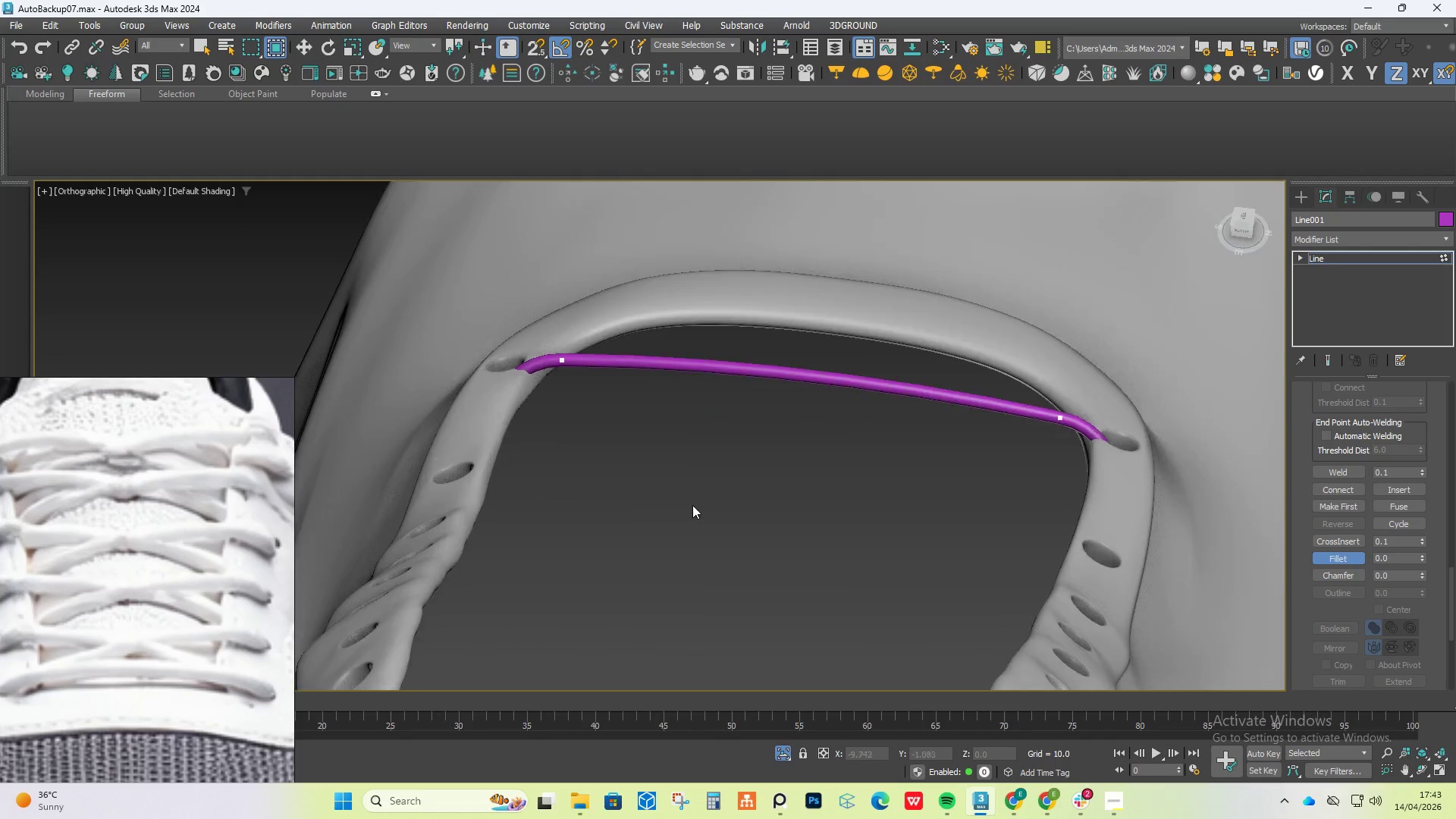 
scroll: coordinate [694, 504], scroll_direction: up, amount: 2.0
 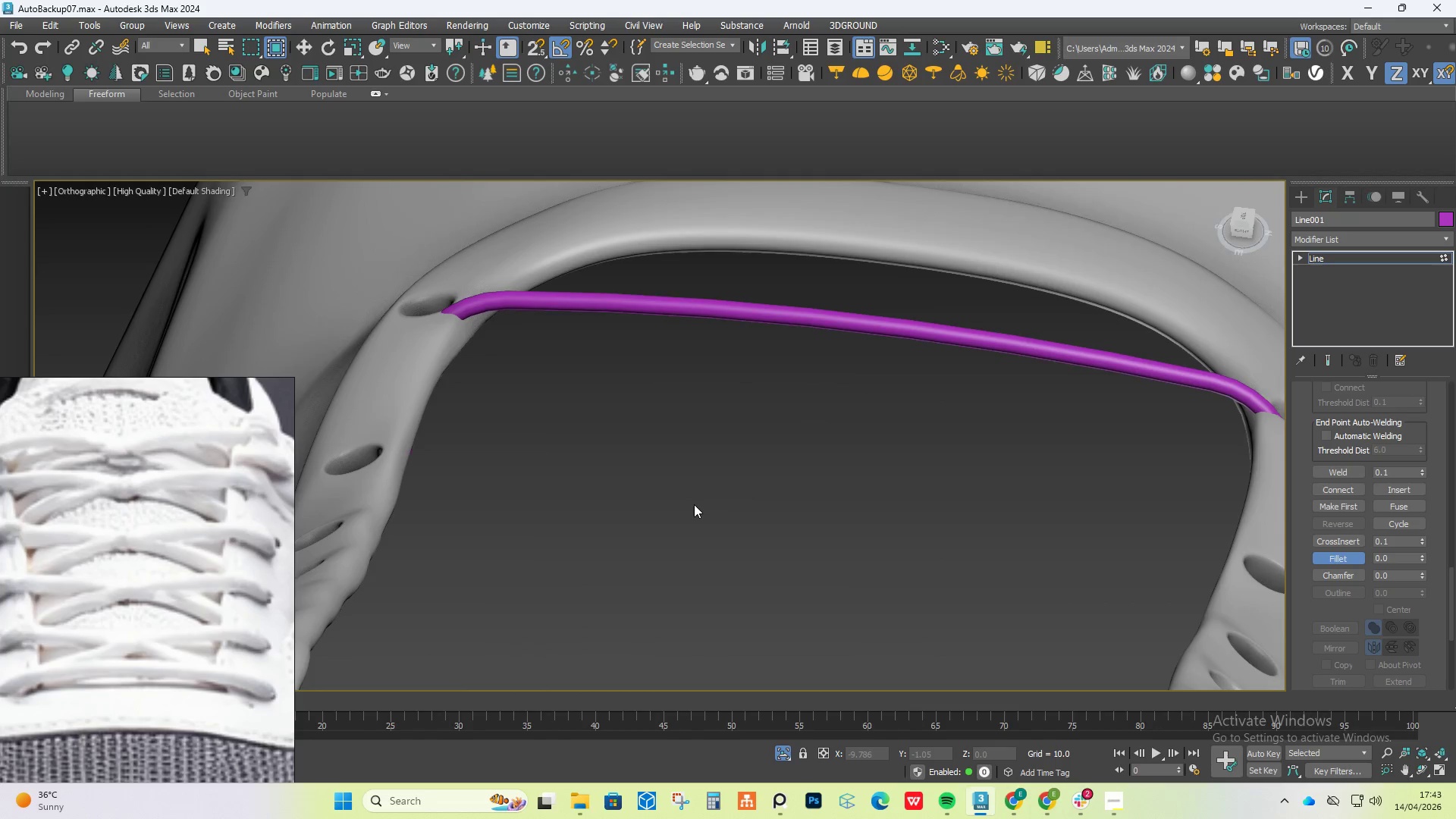 
key(Control+Z)
 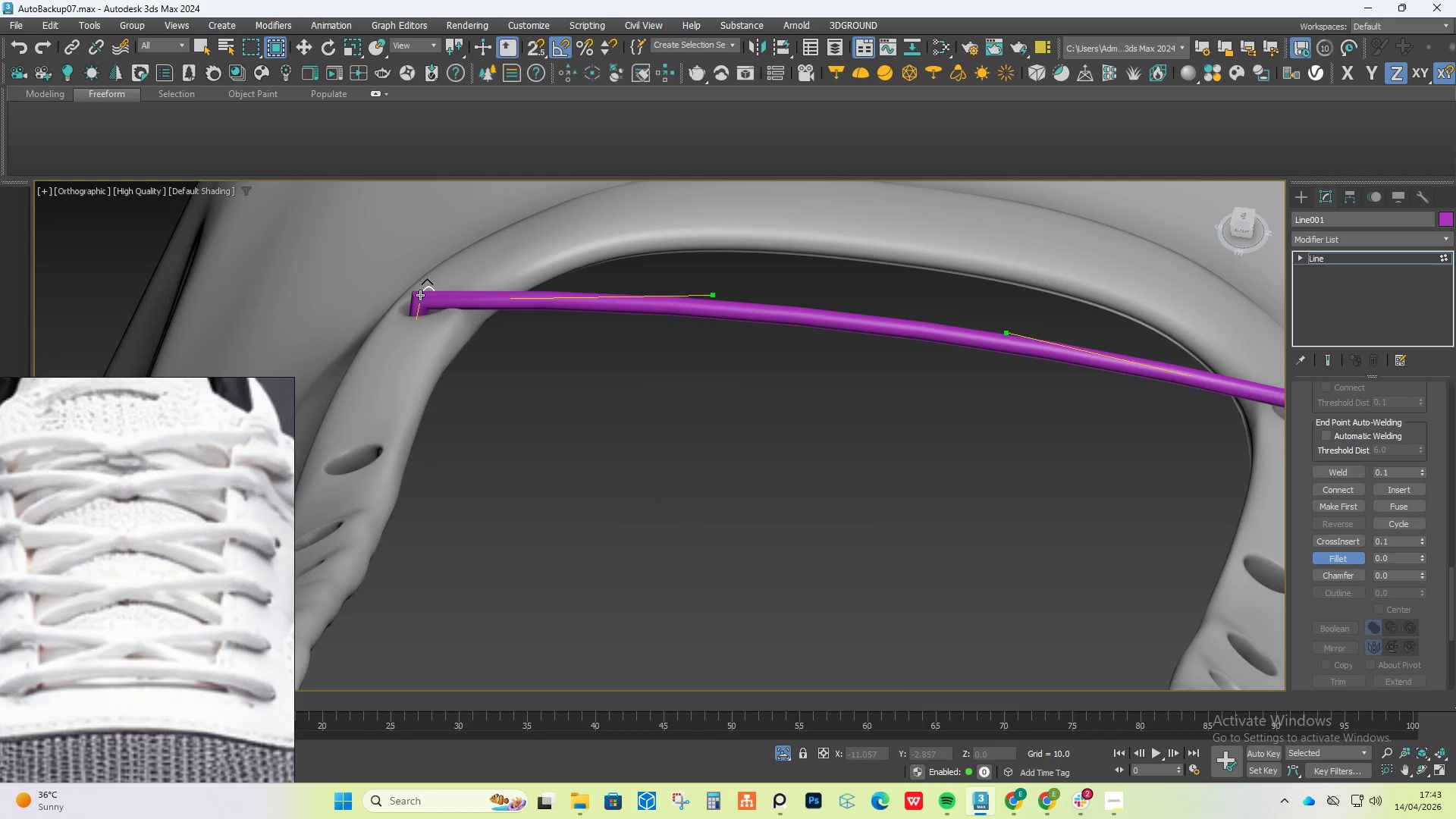 
left_click_drag(start_coordinate=[419, 297], to_coordinate=[444, 260])
 